 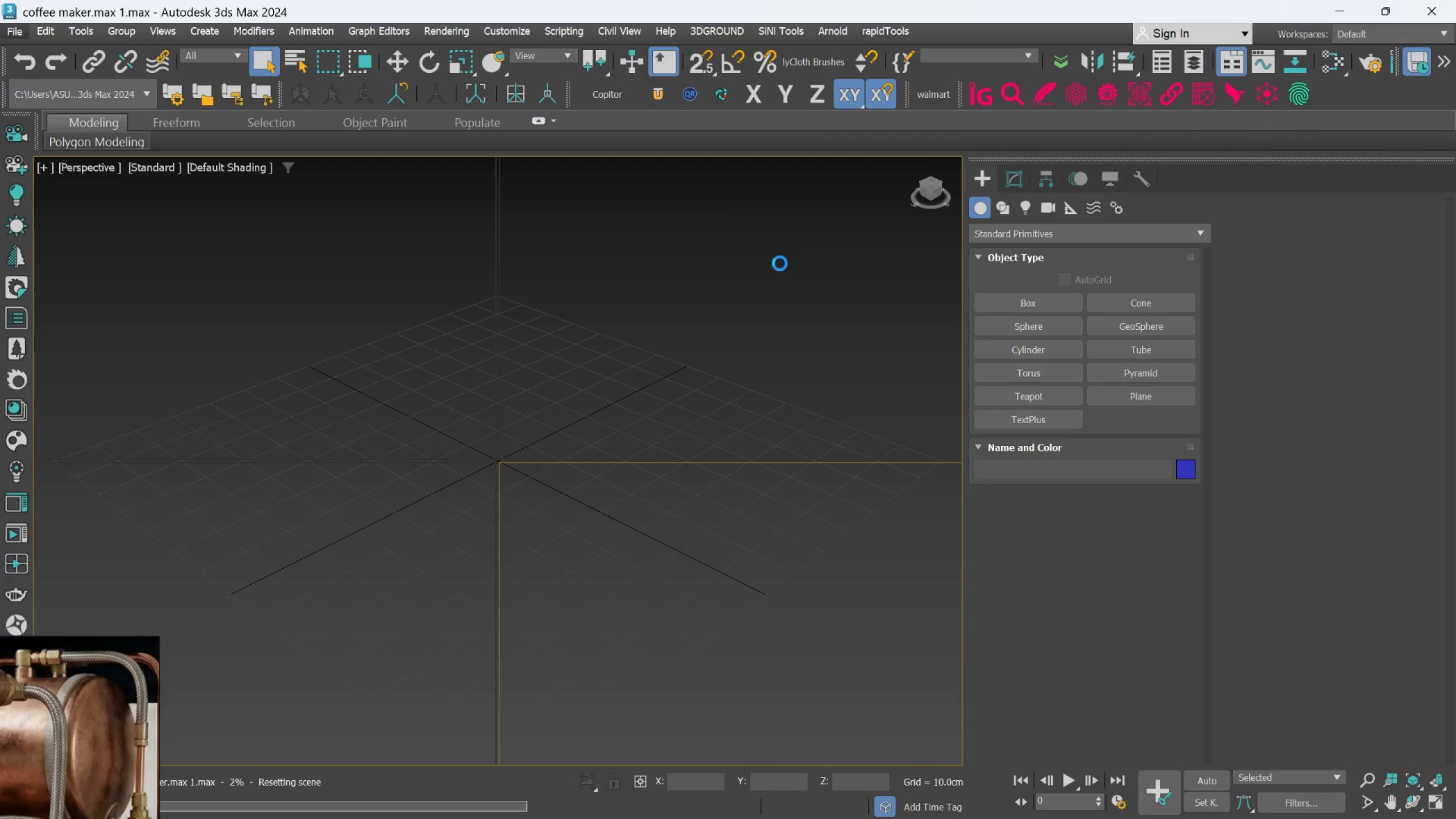 
scroll: coordinate [623, 421], scroll_direction: down, amount: 3.0
 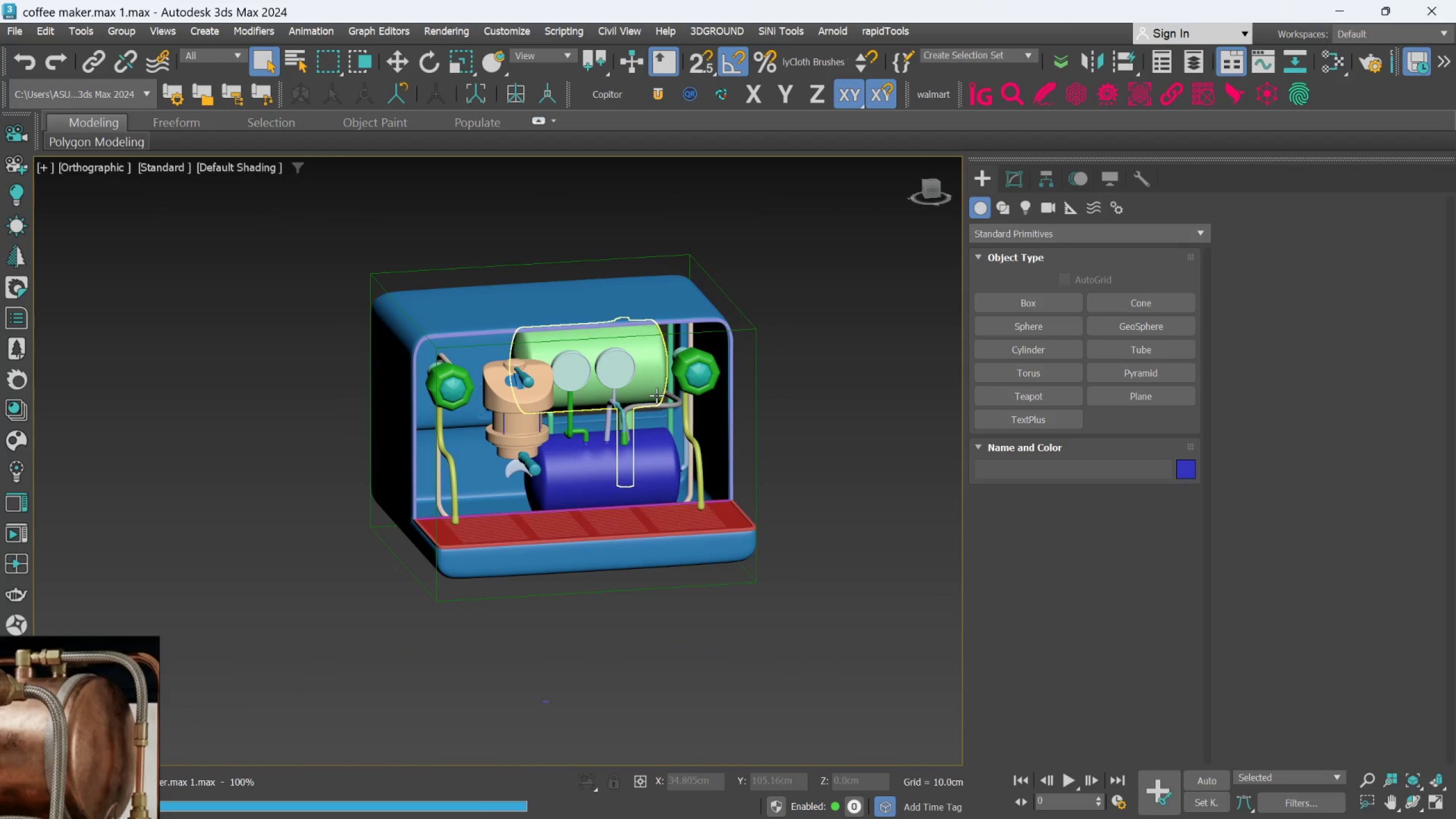 
scroll: coordinate [656, 395], scroll_direction: up, amount: 1.0
 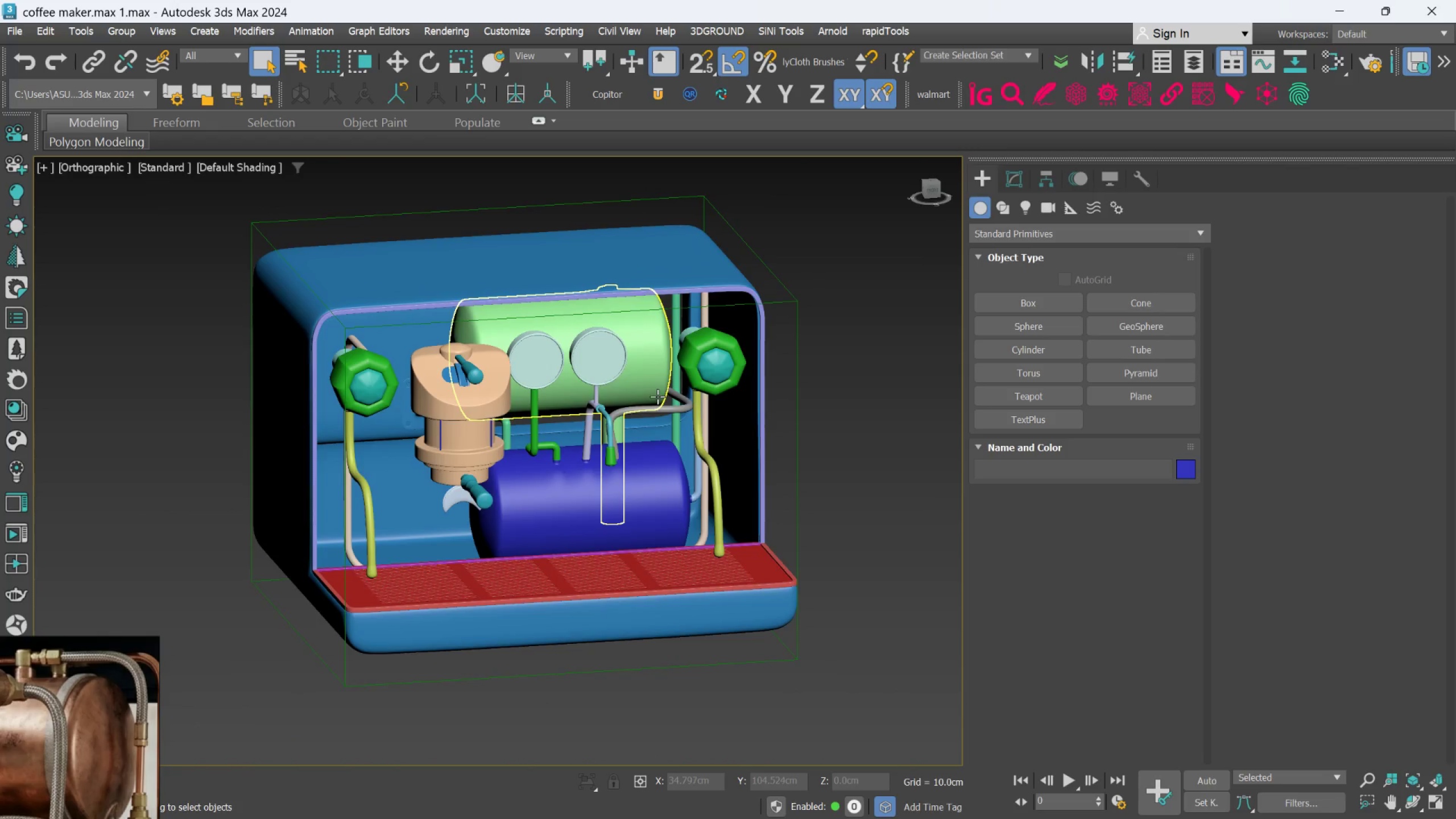 
scroll: coordinate [657, 396], scroll_direction: down, amount: 1.0
 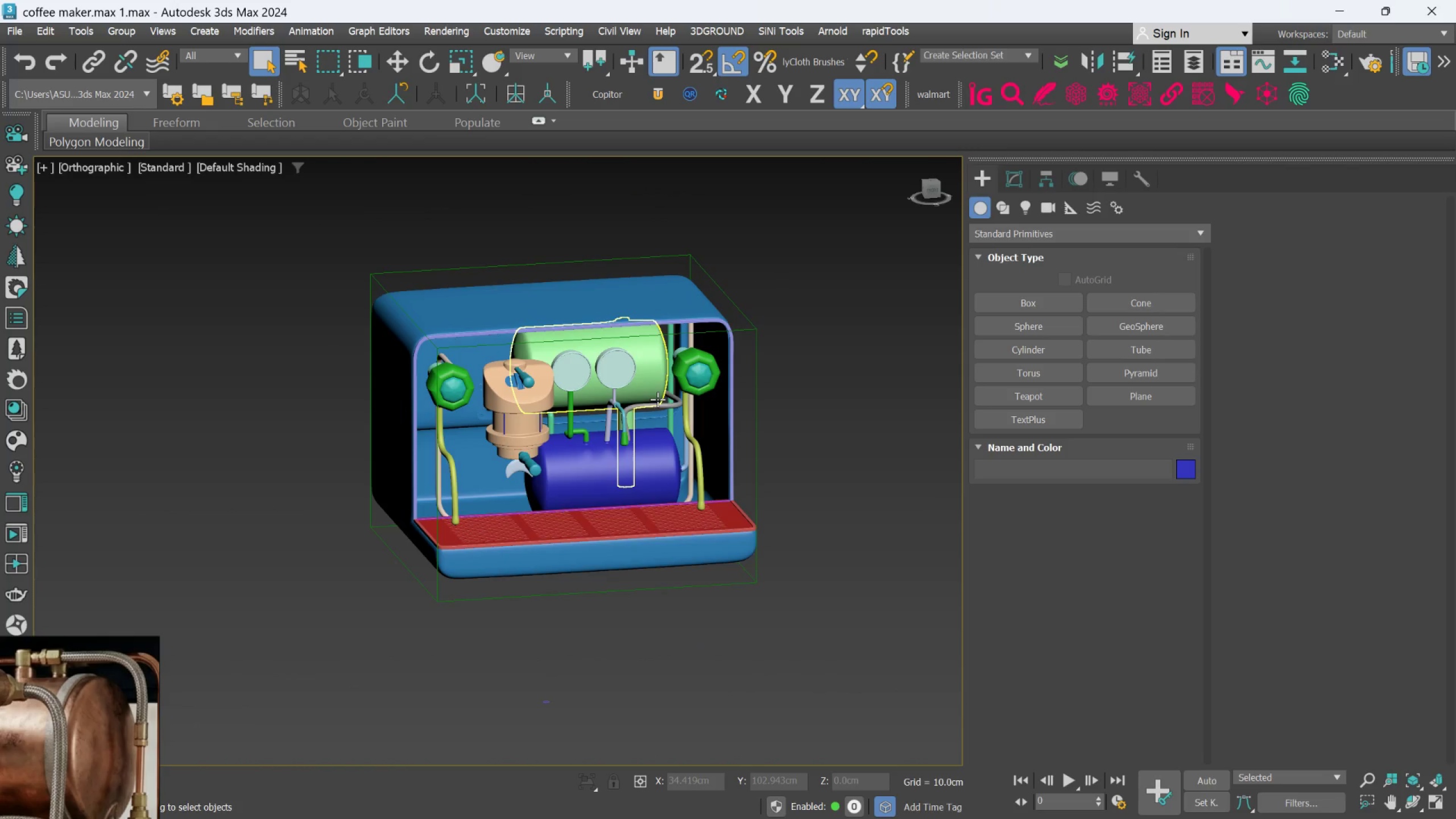 
hold_key(key=AltLeft, duration=0.95)
 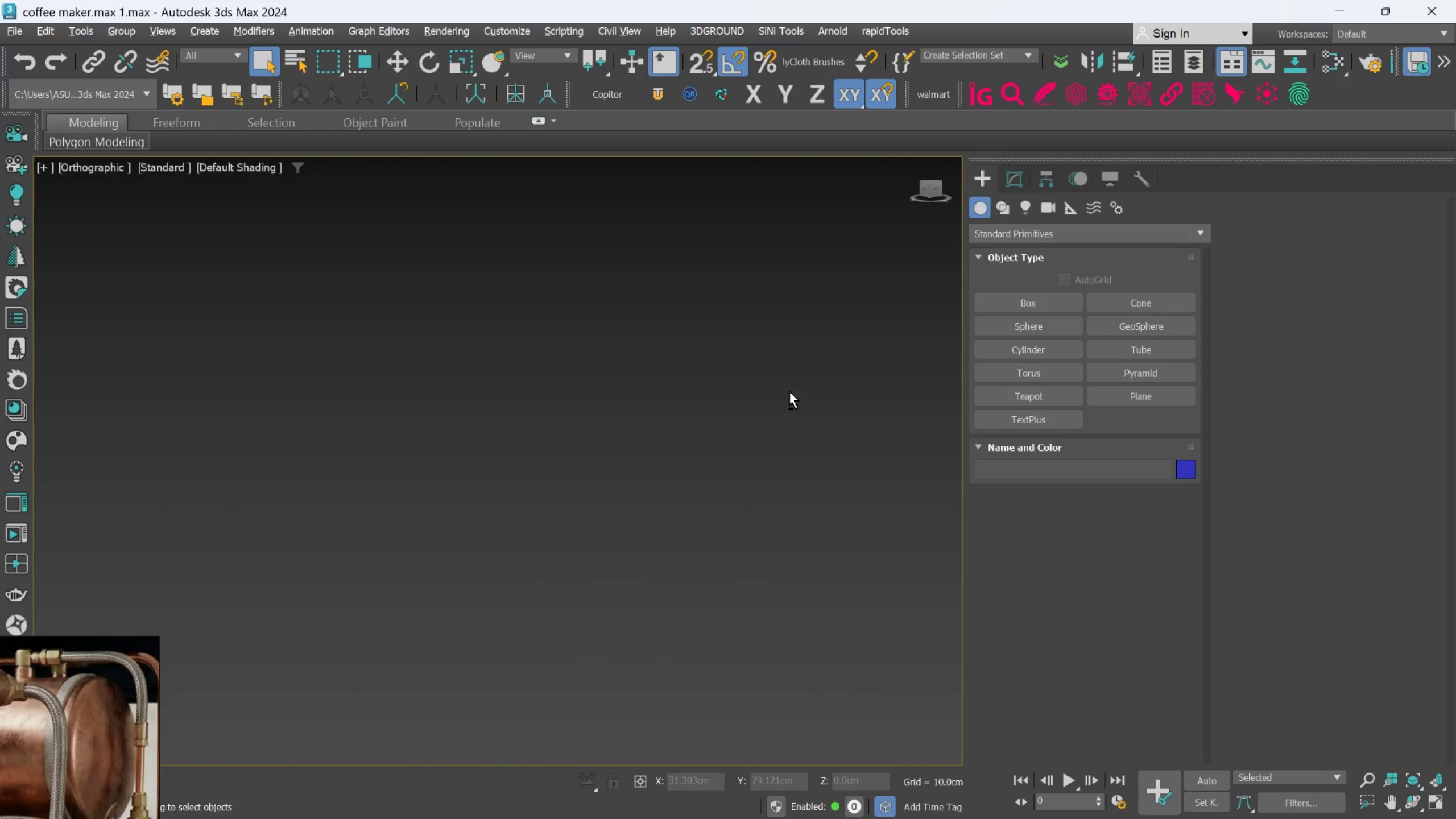 
scroll: coordinate [788, 392], scroll_direction: down, amount: 7.0
 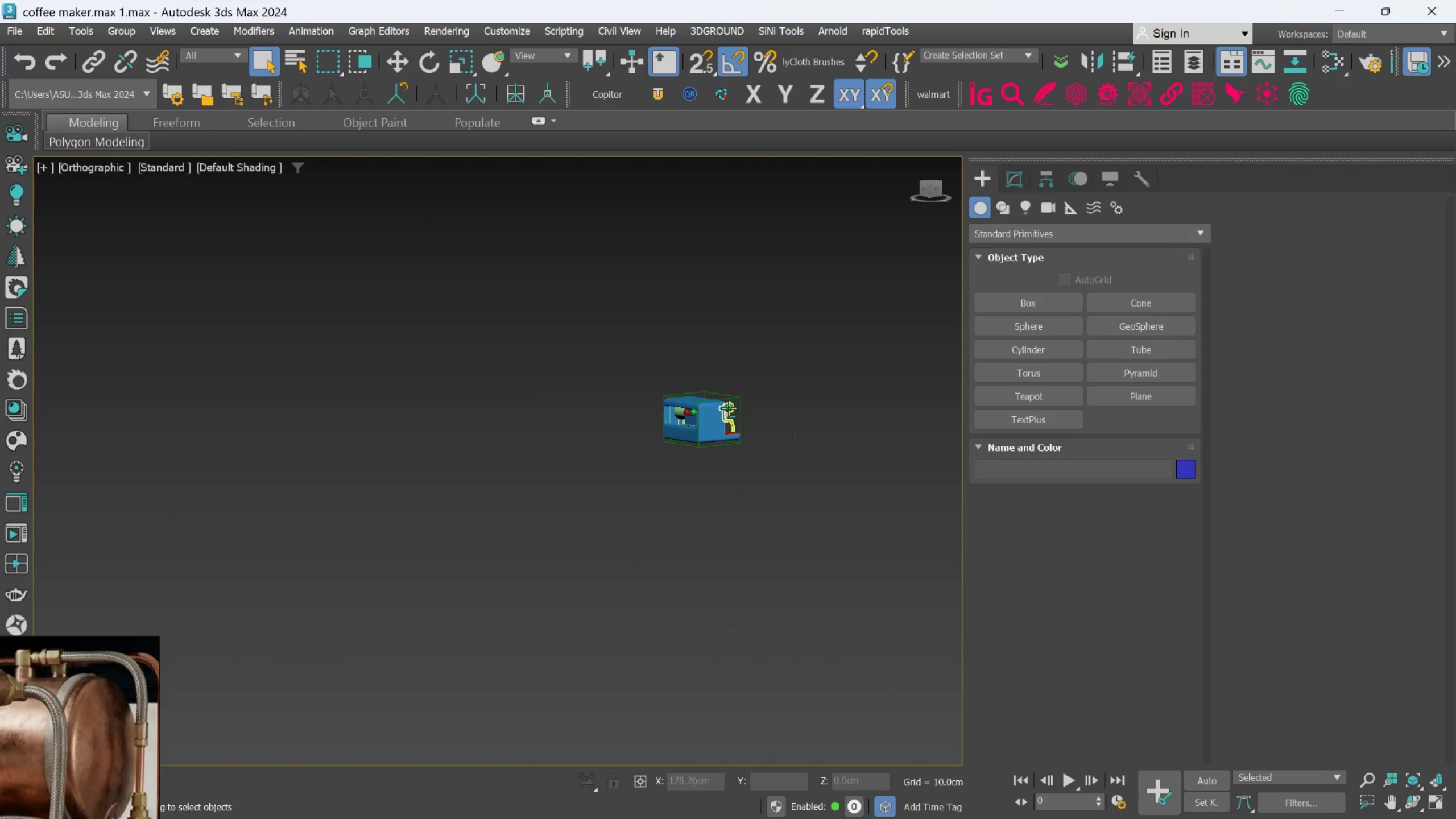 
left_click([668, 443])
 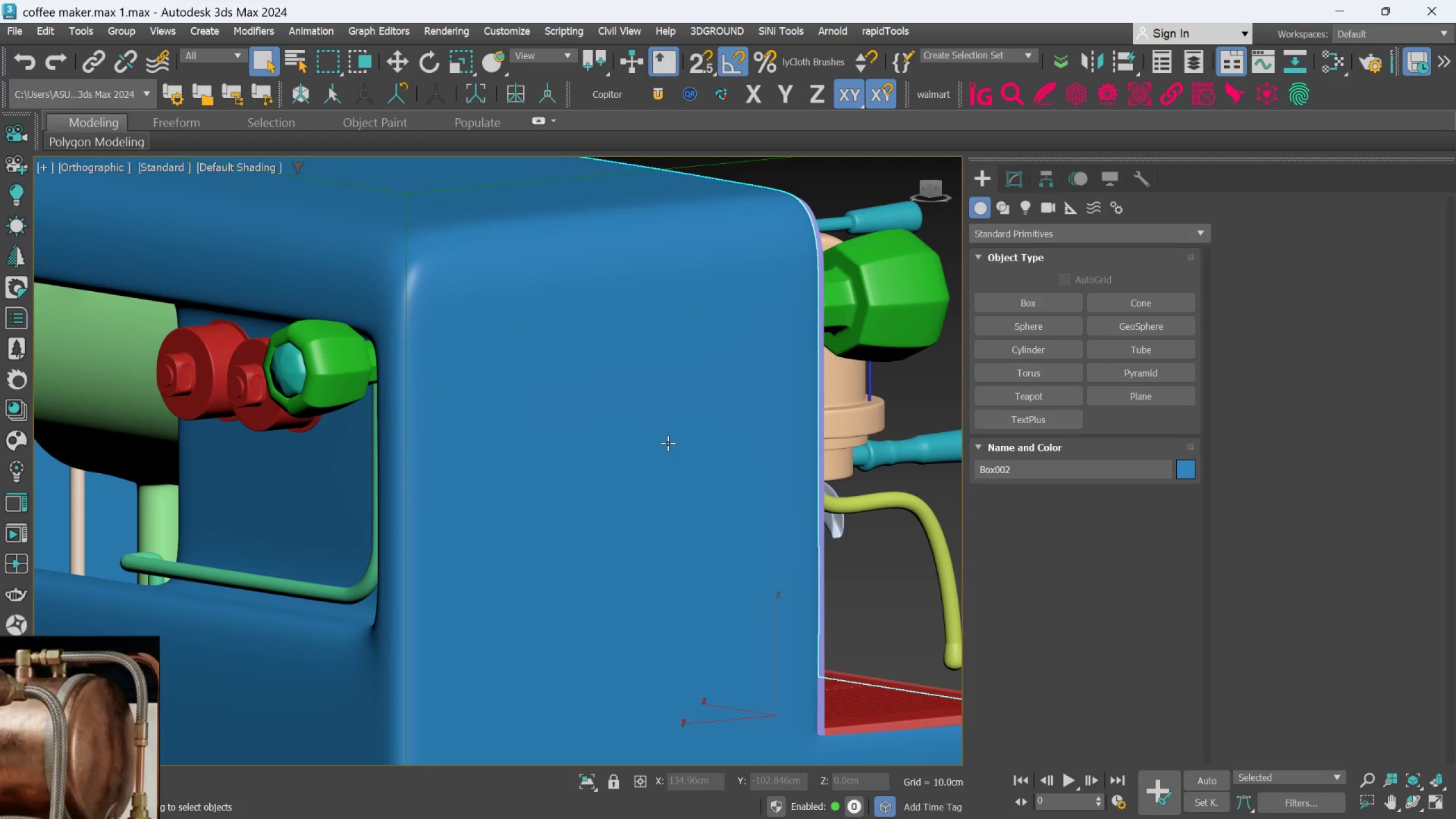 
scroll: coordinate [672, 442], scroll_direction: up, amount: 8.0
 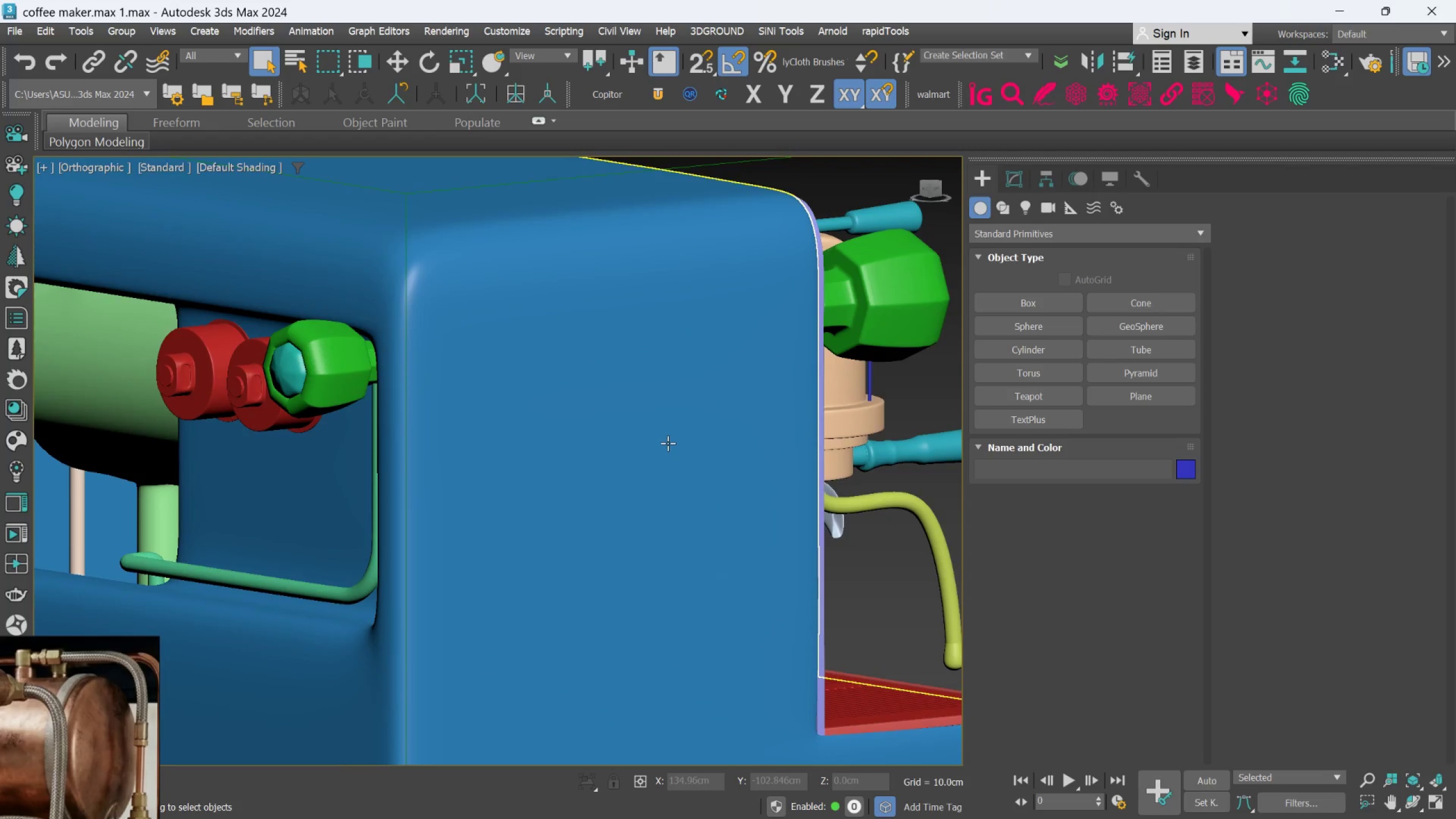 
hold_key(key=AltLeft, duration=2.81)
 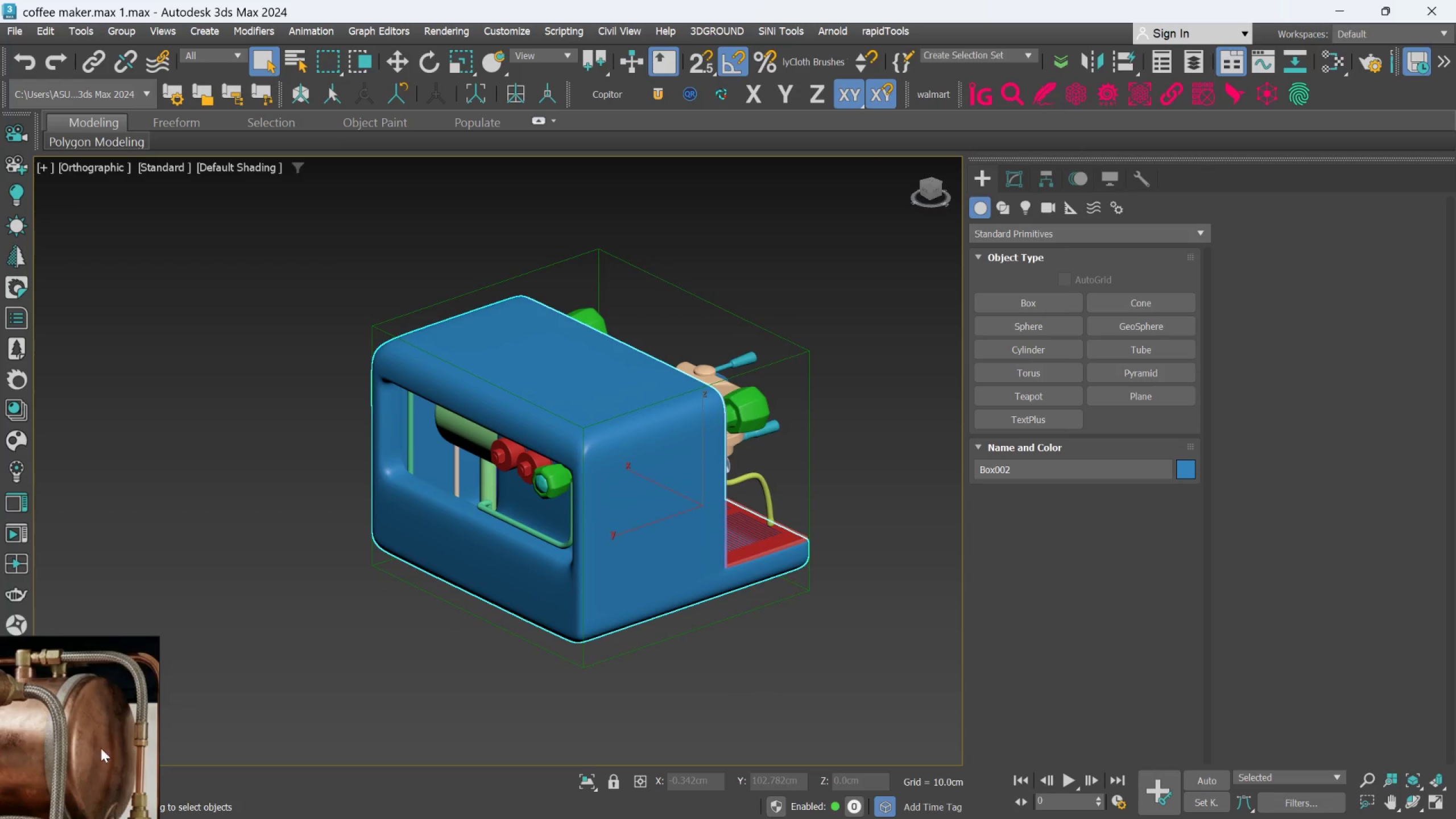 
scroll: coordinate [80, 749], scroll_direction: down, amount: 8.0
 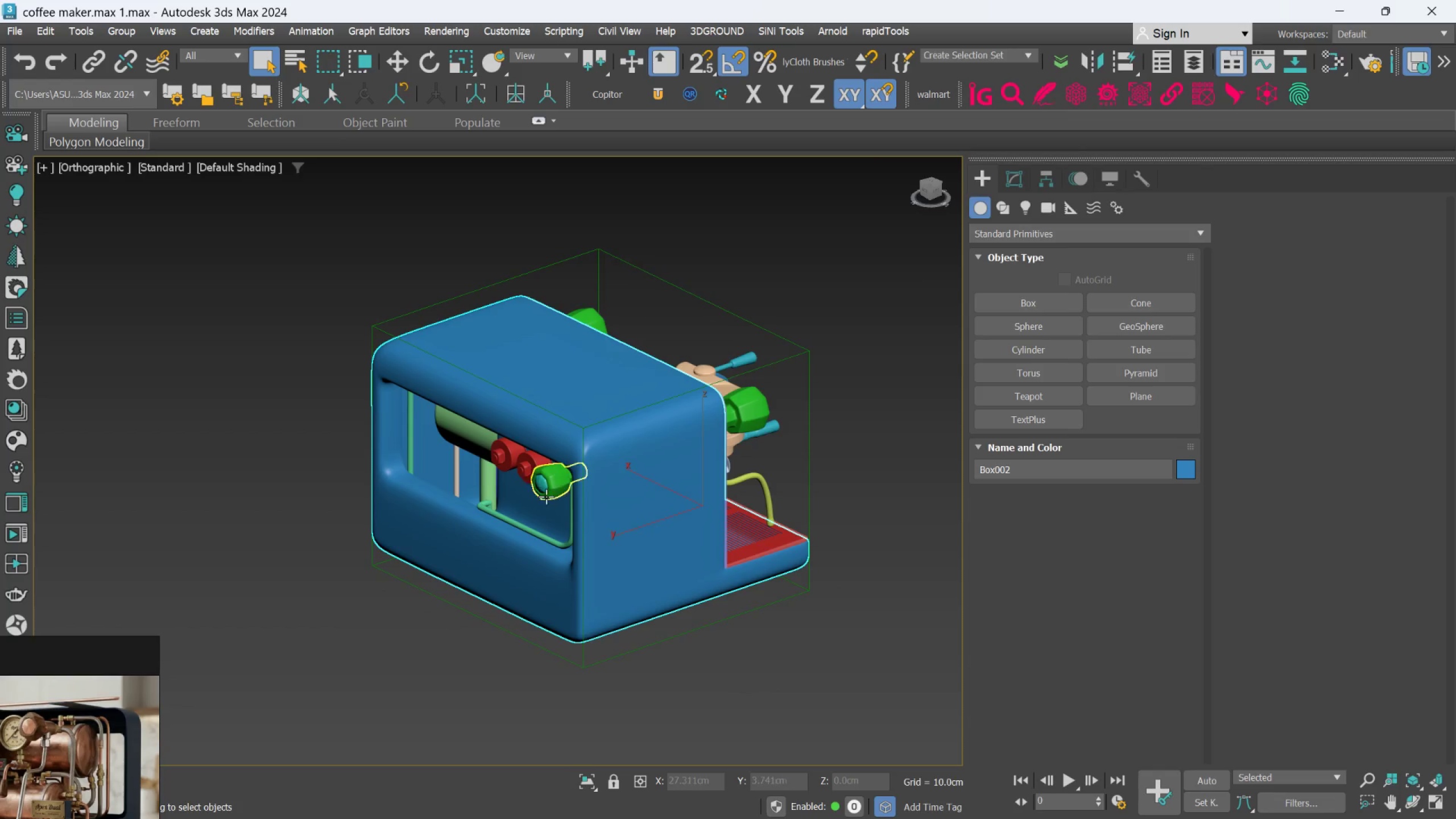 
hold_key(key=AltLeft, duration=0.67)
 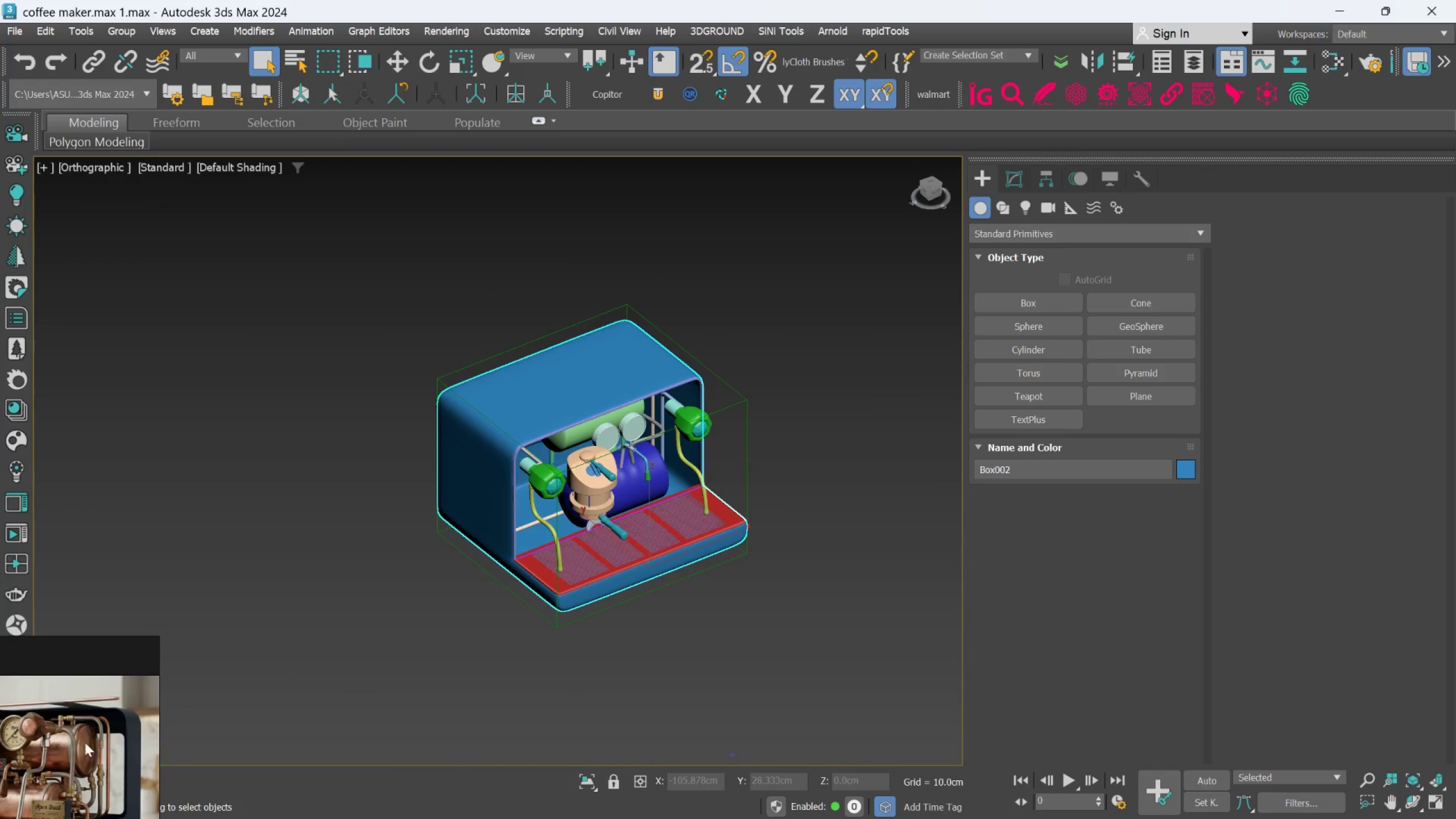 
scroll: coordinate [83, 752], scroll_direction: down, amount: 5.0
 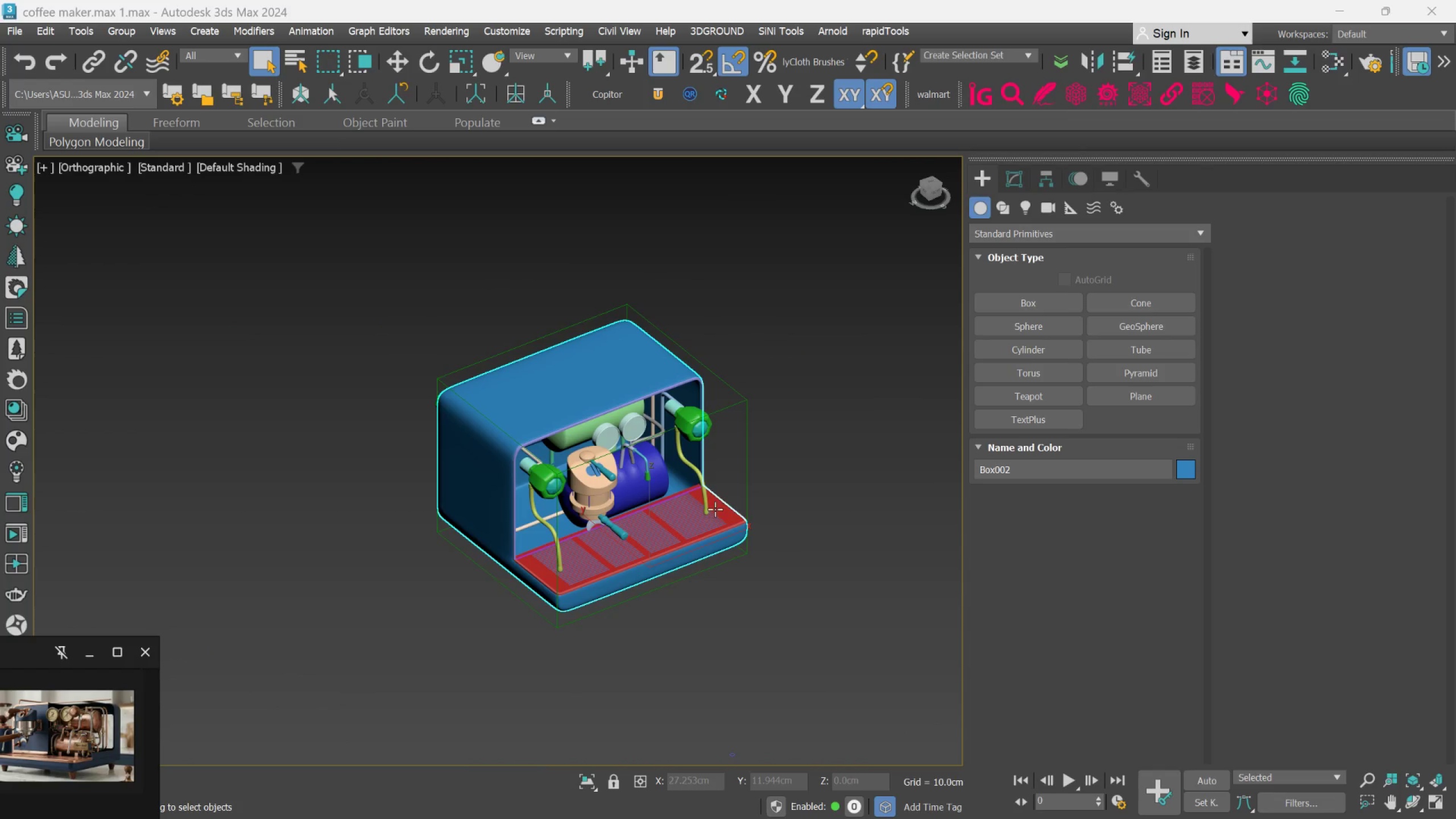 
hold_key(key=AltLeft, duration=0.41)
 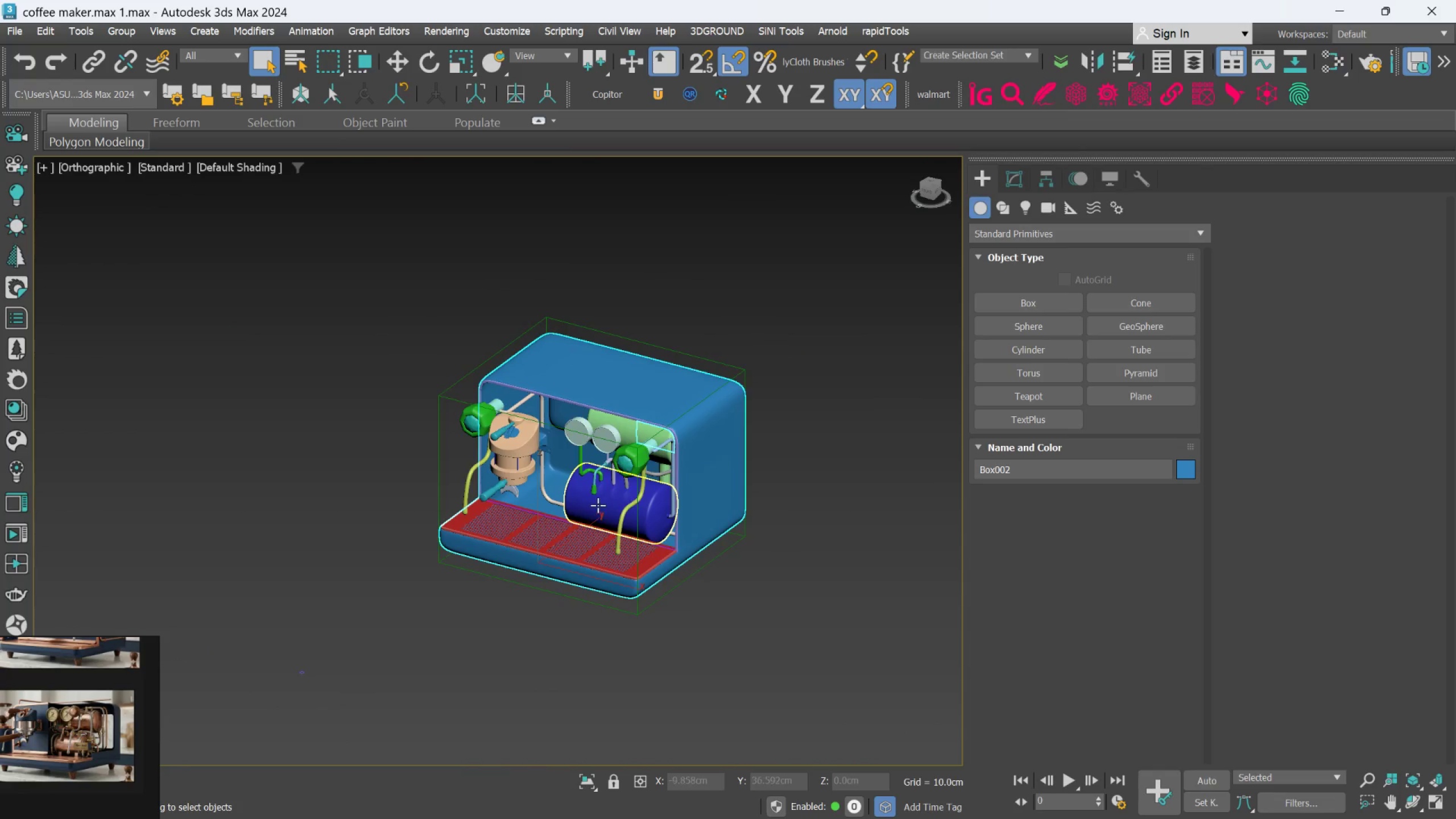 
hold_key(key=AltLeft, duration=0.72)
 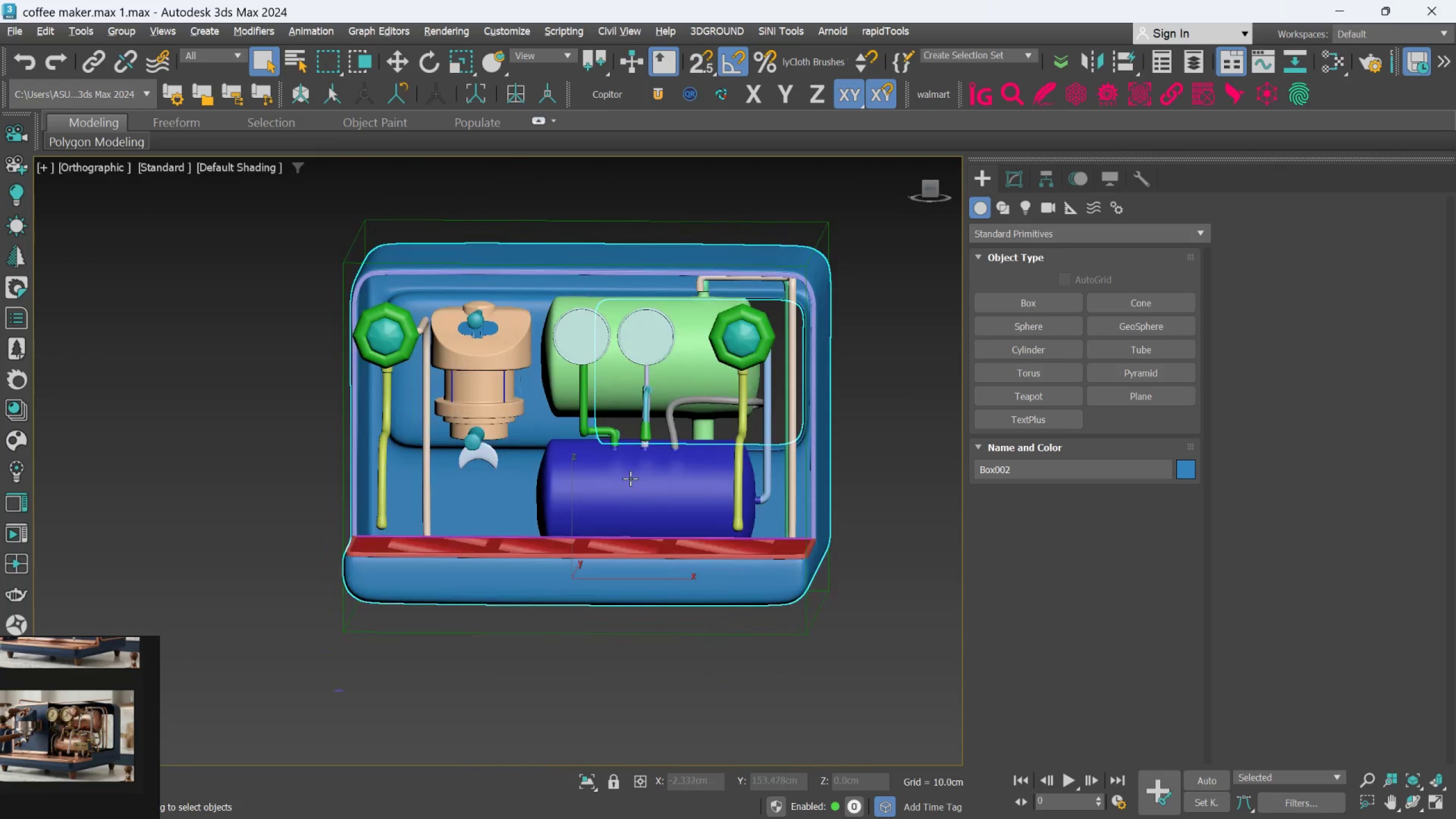 
scroll: coordinate [598, 505], scroll_direction: up, amount: 2.0
 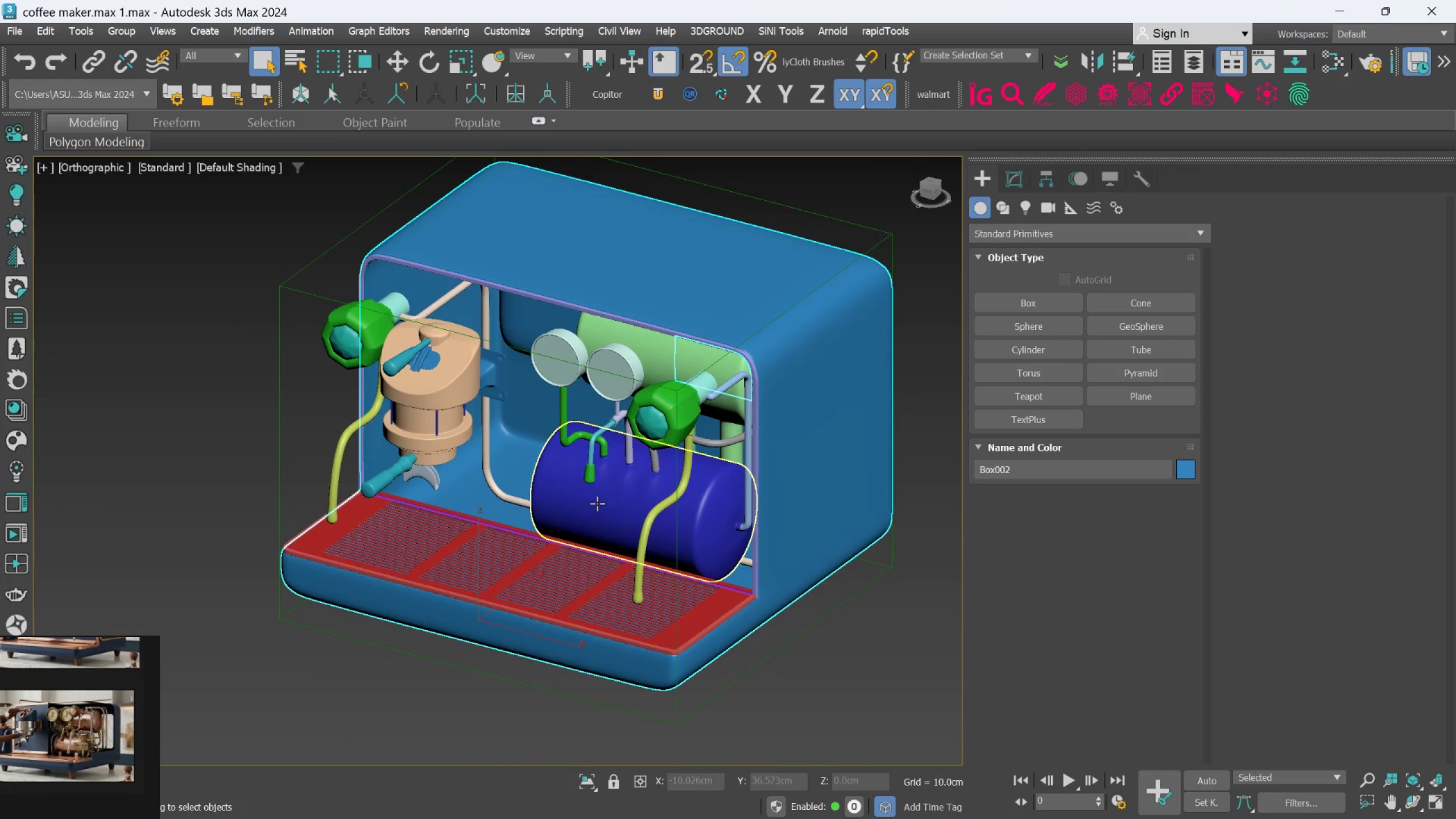 
key(Alt+AltLeft)
 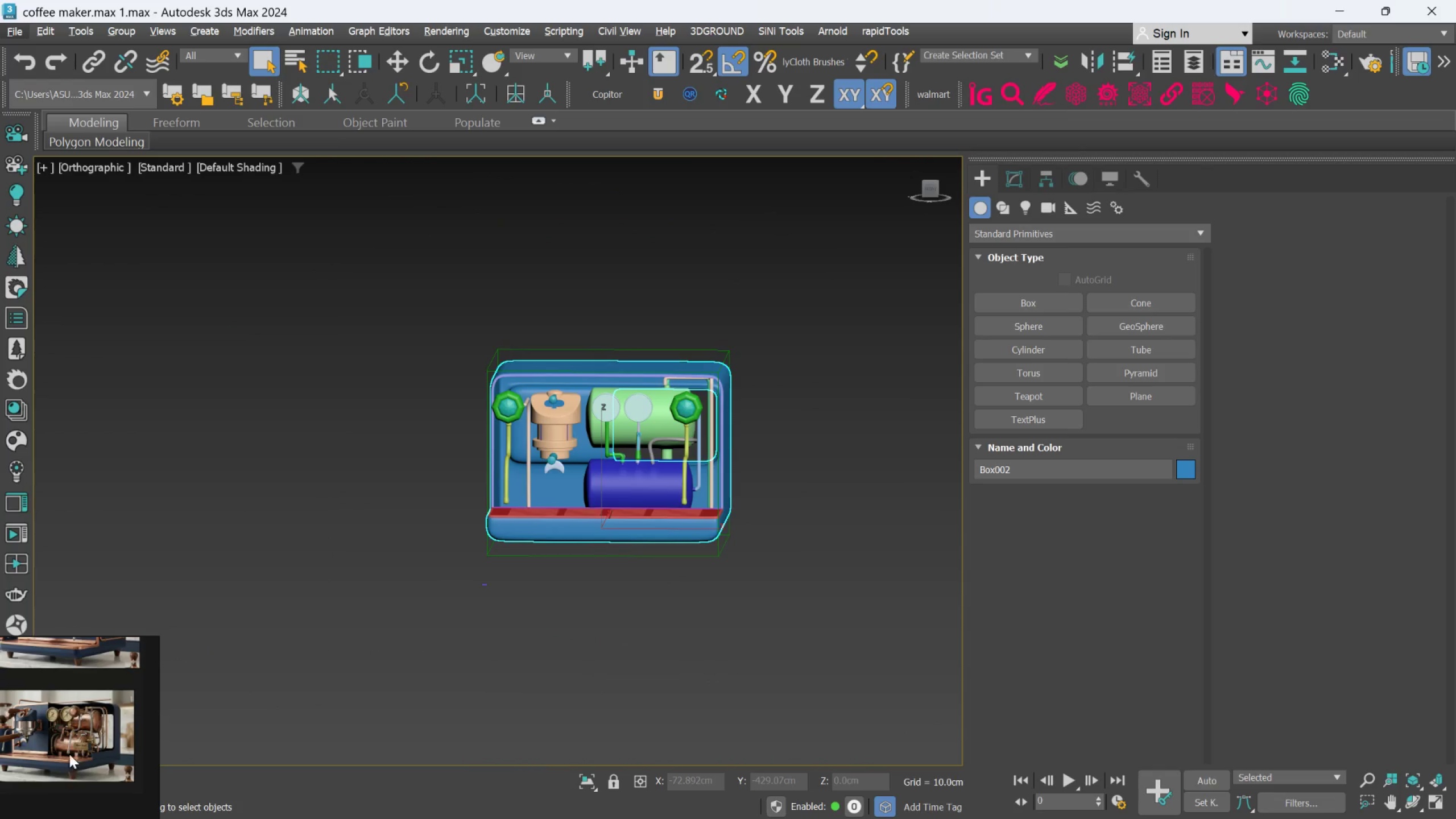 
scroll: coordinate [630, 478], scroll_direction: down, amount: 2.0
 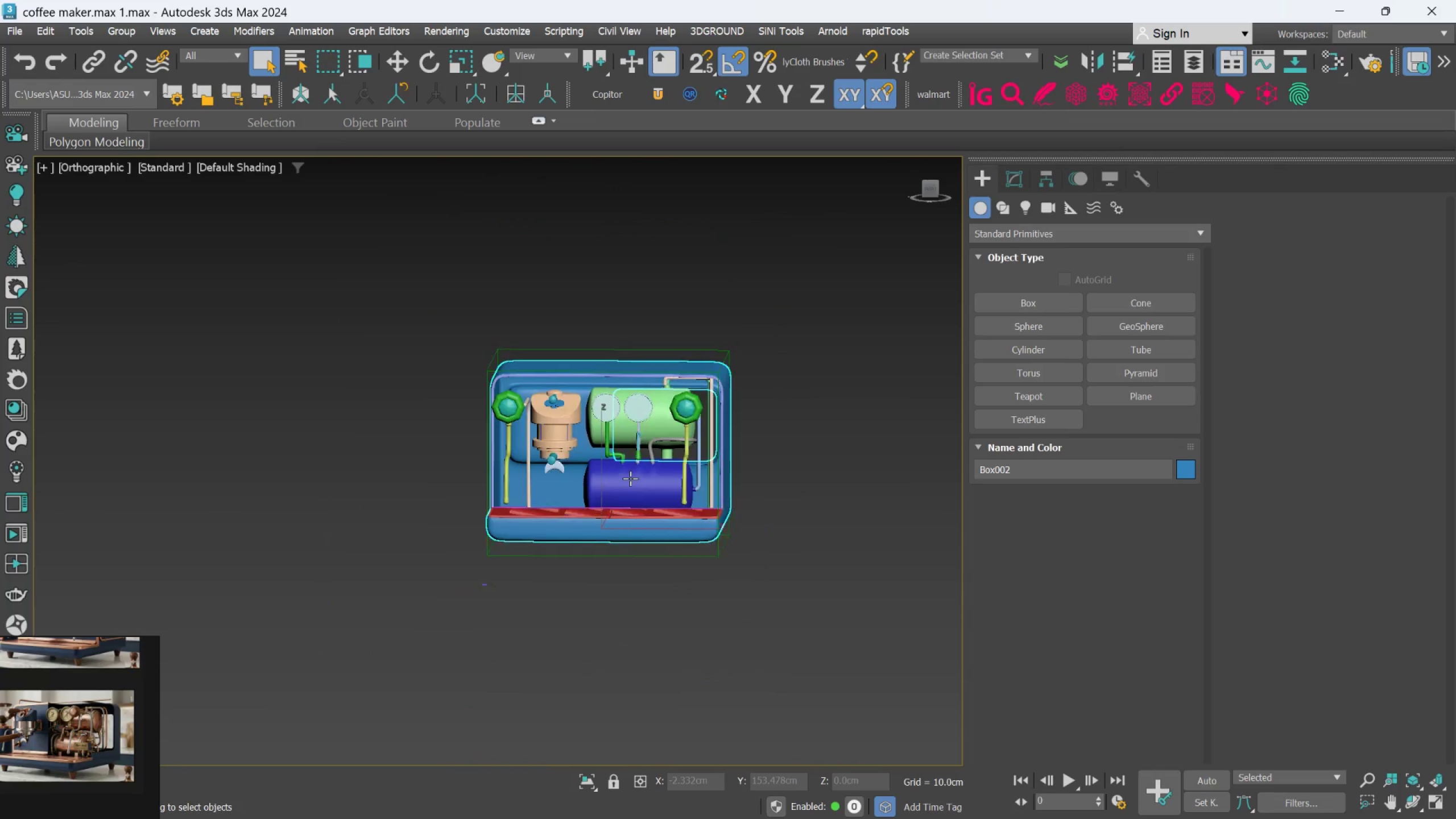 
scroll: coordinate [64, 713], scroll_direction: up, amount: 10.0
 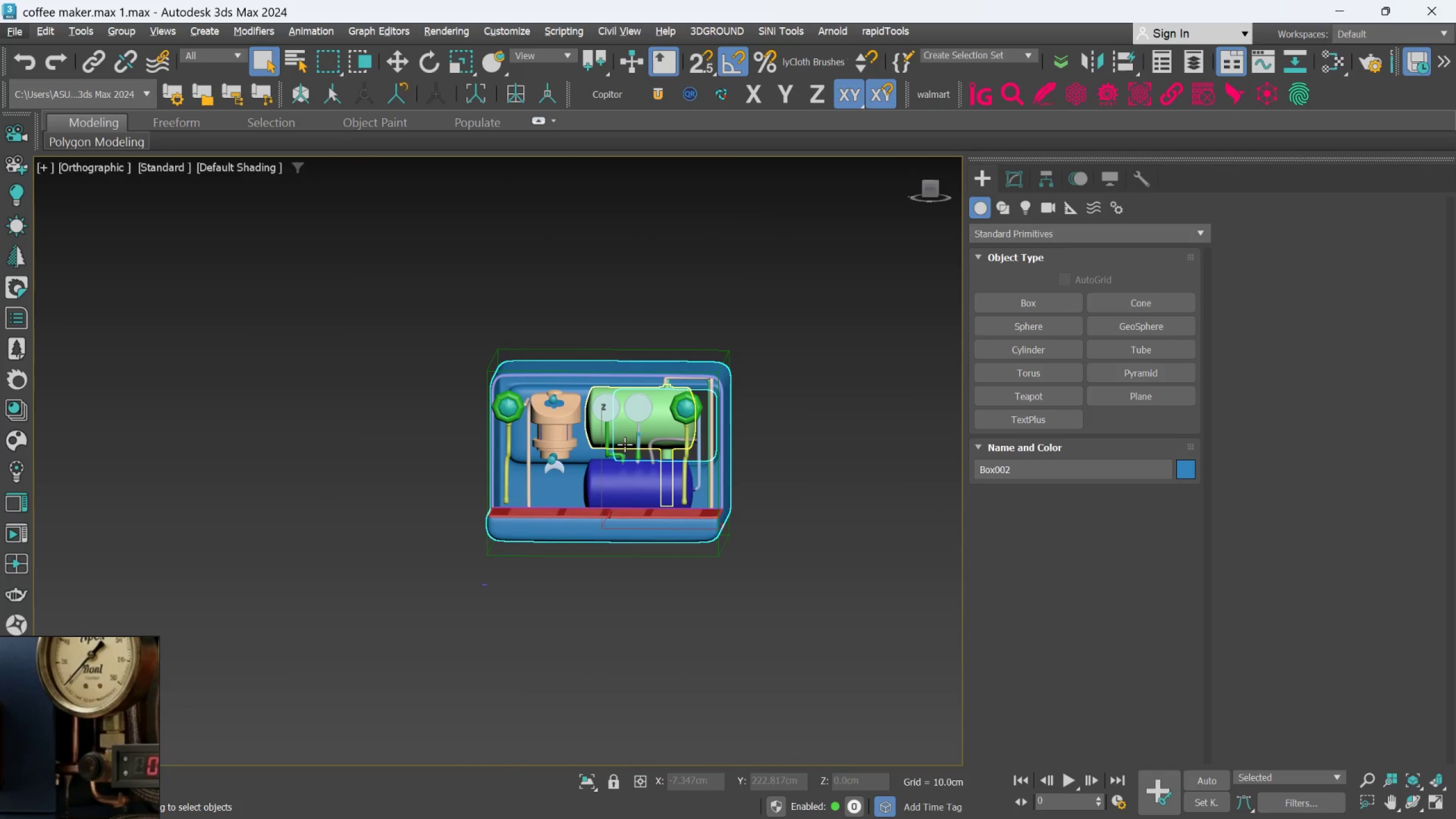 
hold_key(key=AltLeft, duration=1.88)
 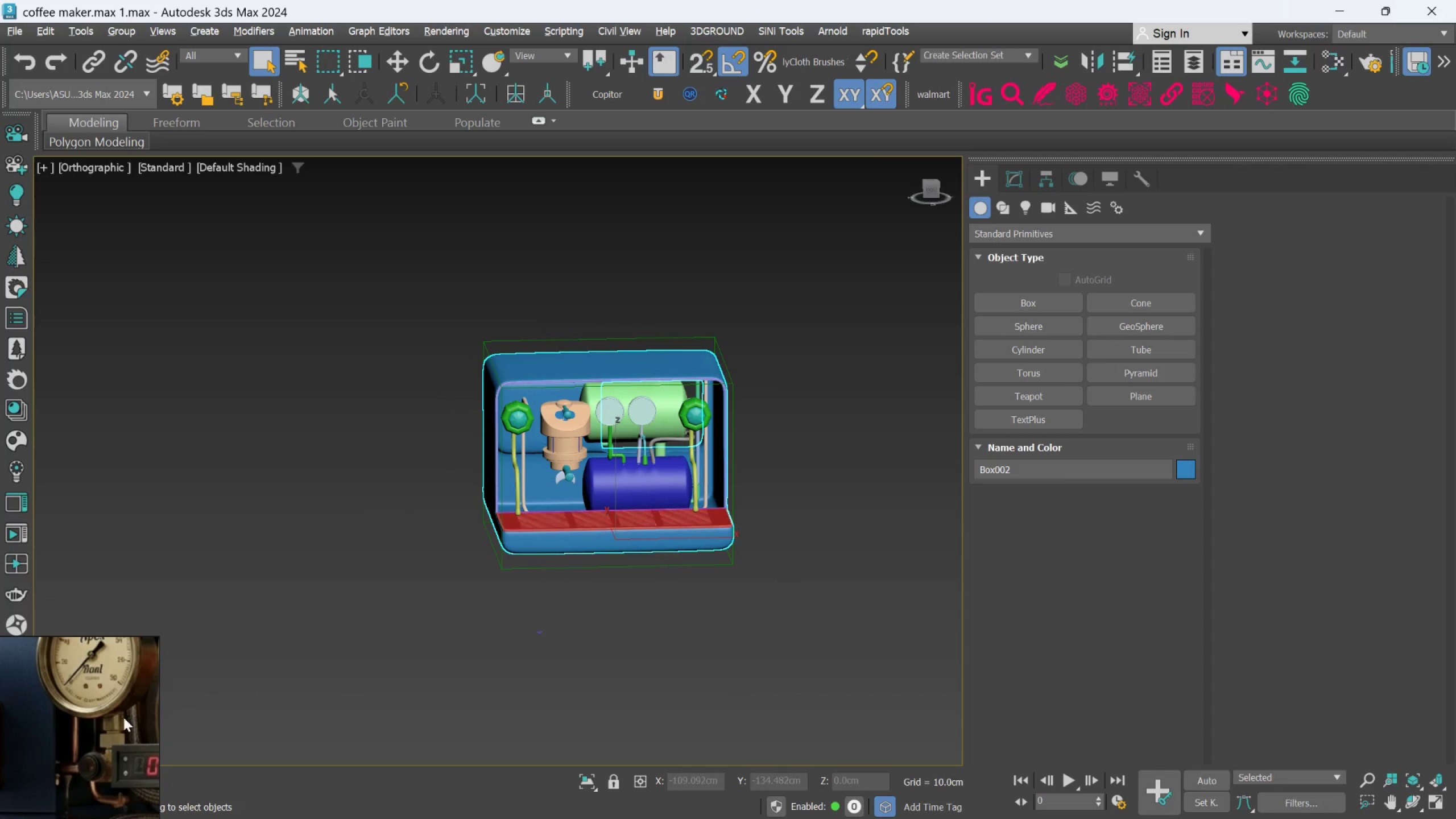 
scroll: coordinate [122, 704], scroll_direction: down, amount: 3.0
 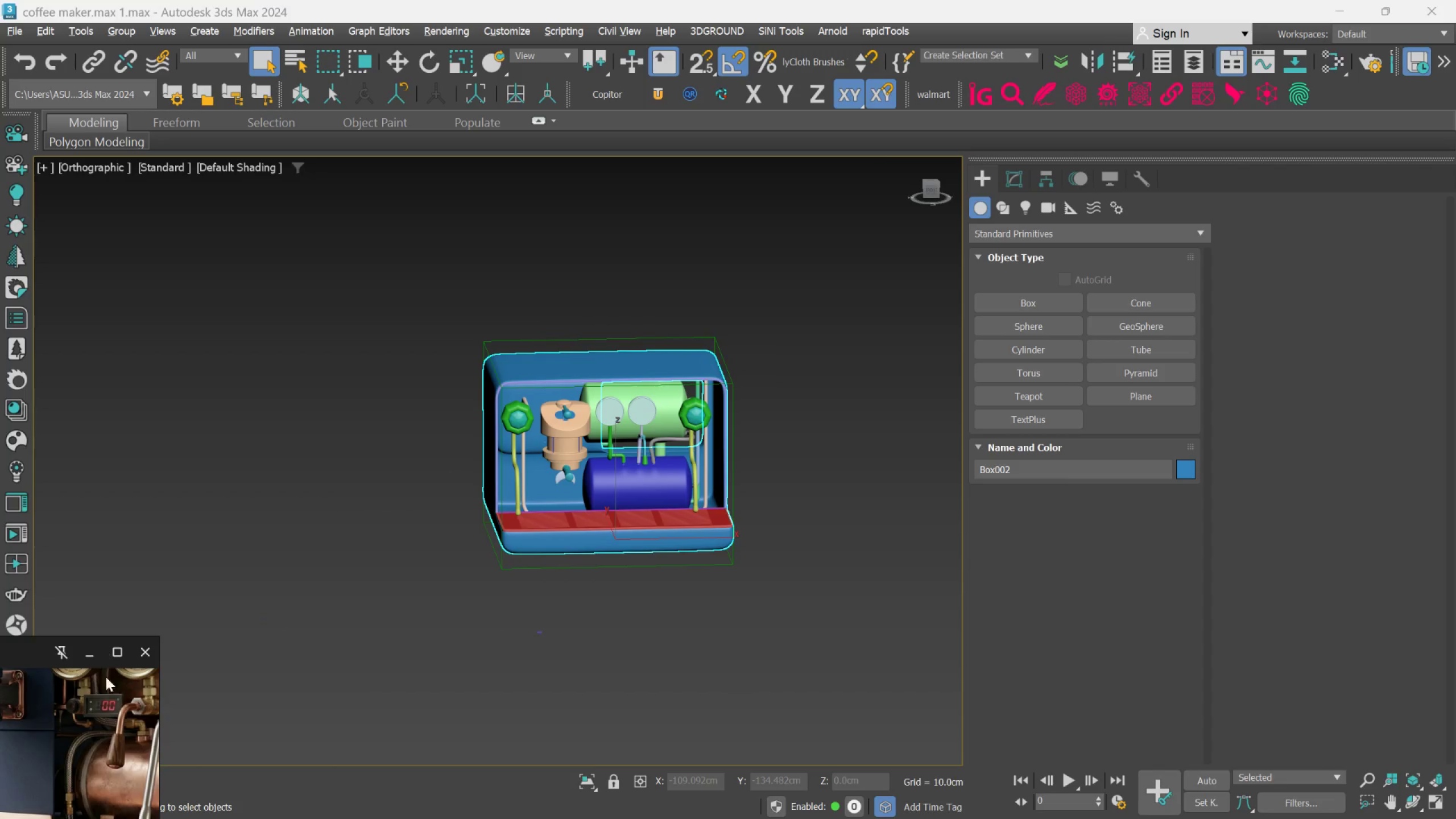 
scroll: coordinate [112, 689], scroll_direction: up, amount: 4.0
 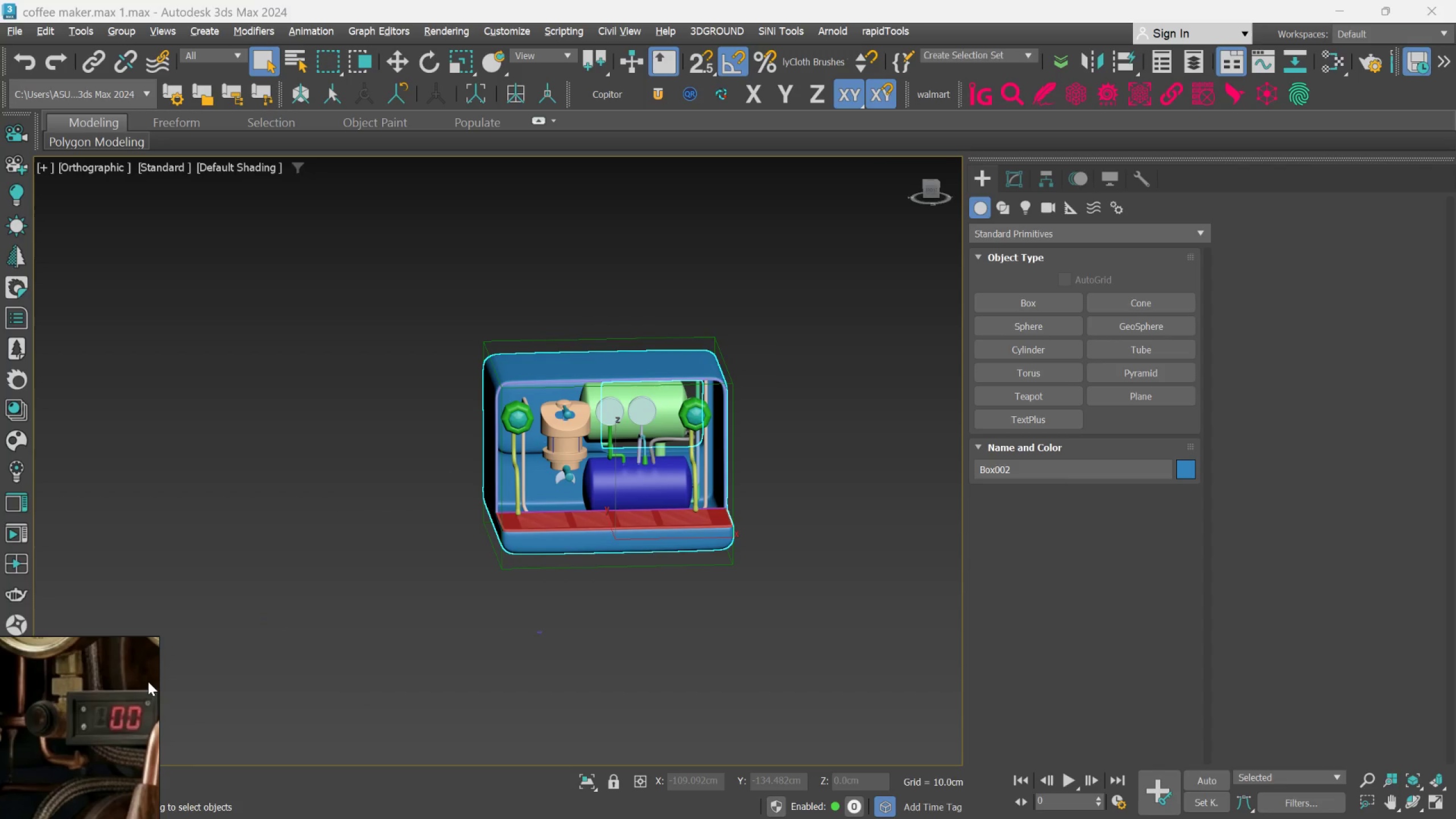 
key(Alt+AltLeft)
 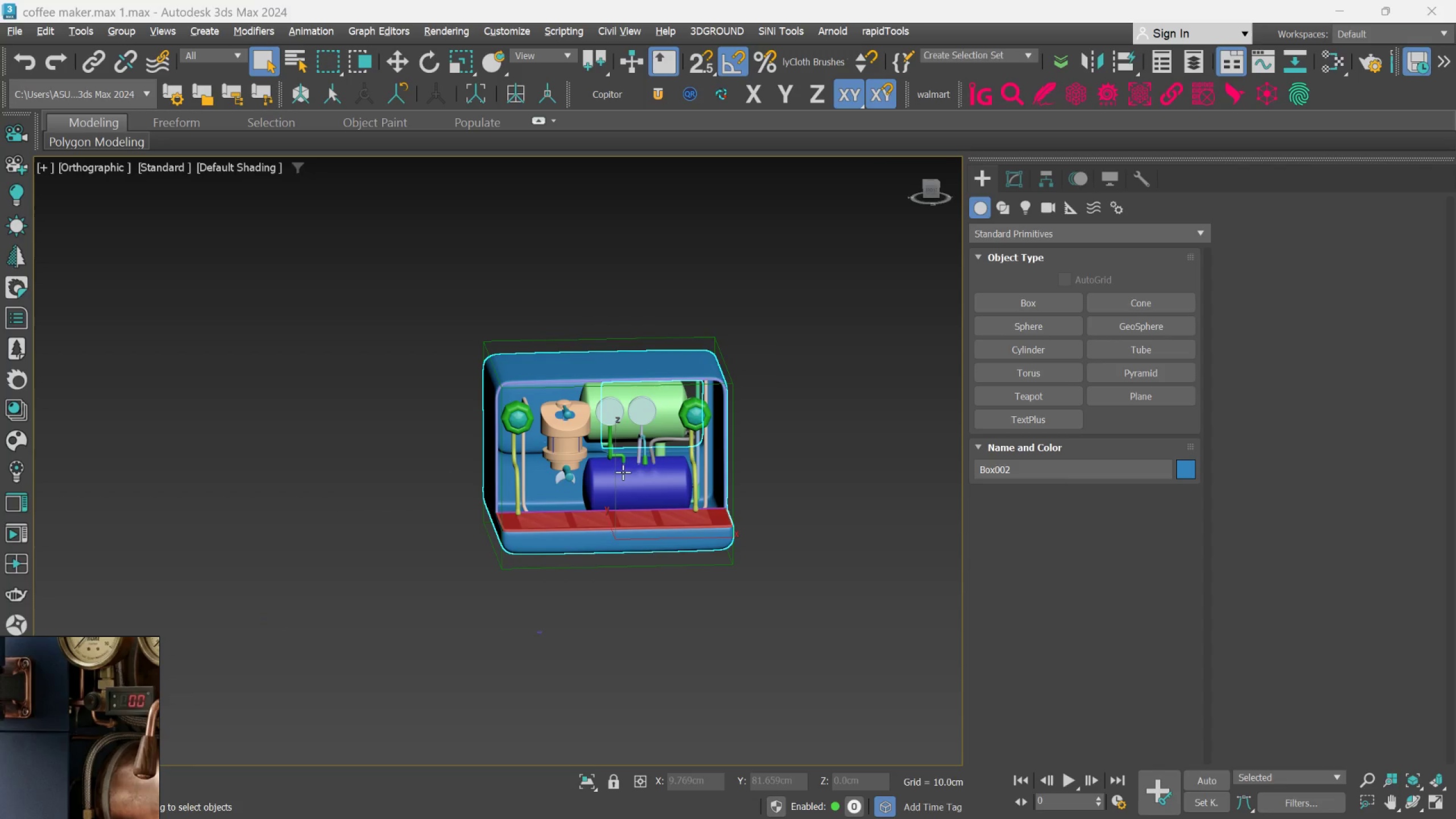 
scroll: coordinate [148, 682], scroll_direction: down, amount: 3.0
 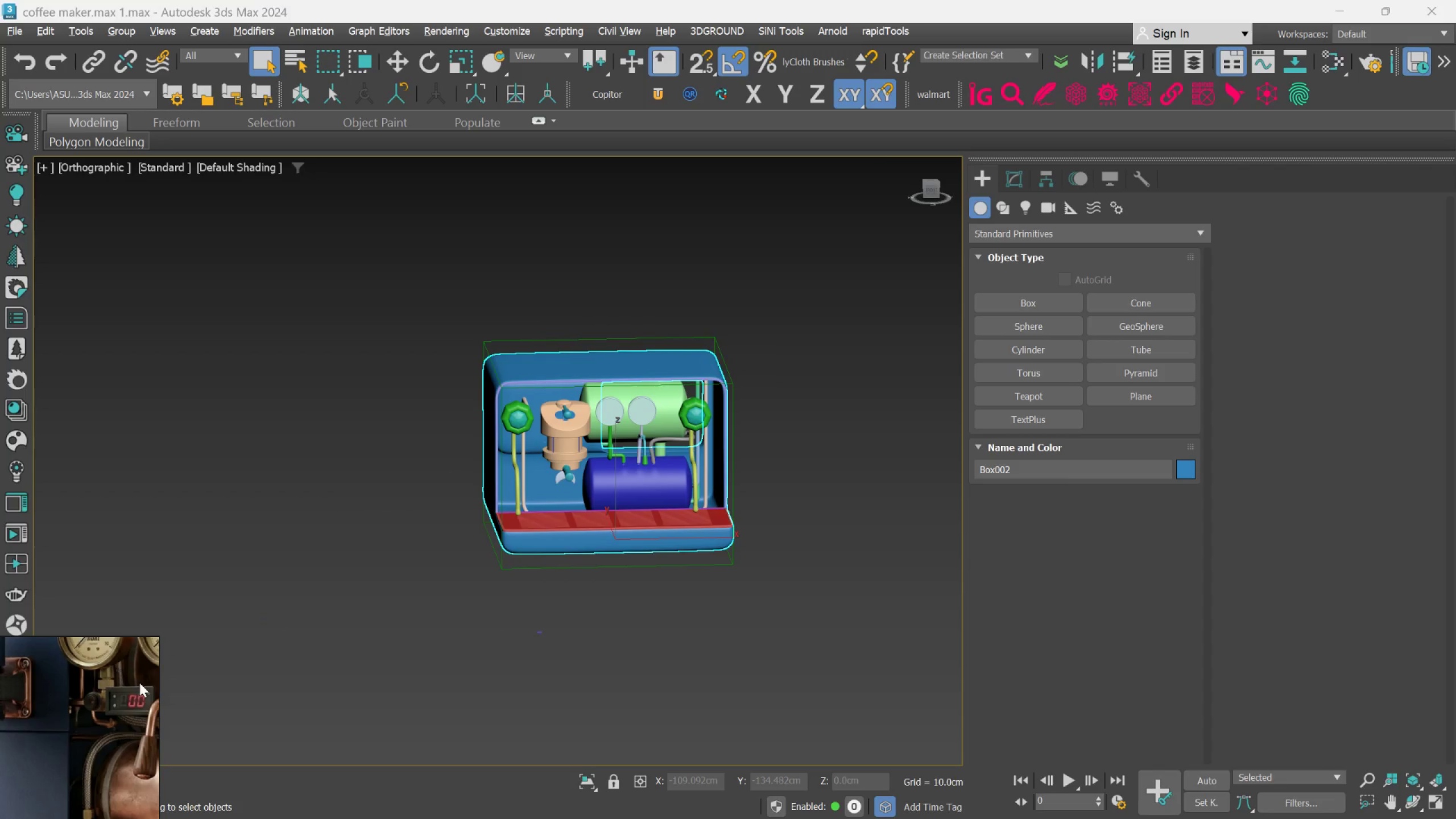 
scroll: coordinate [605, 430], scroll_direction: up, amount: 4.0
 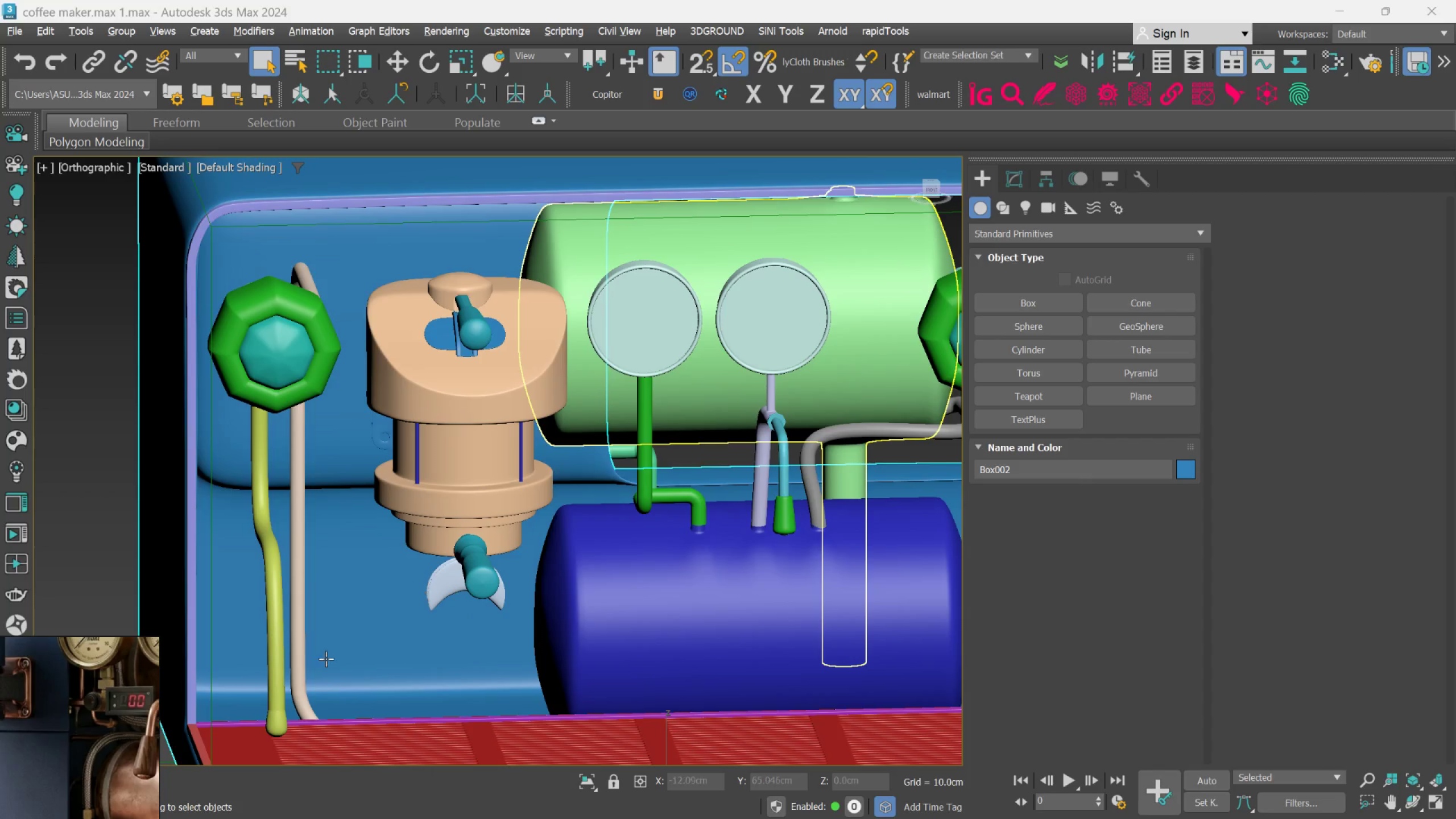 
scroll: coordinate [142, 714], scroll_direction: down, amount: 3.0
 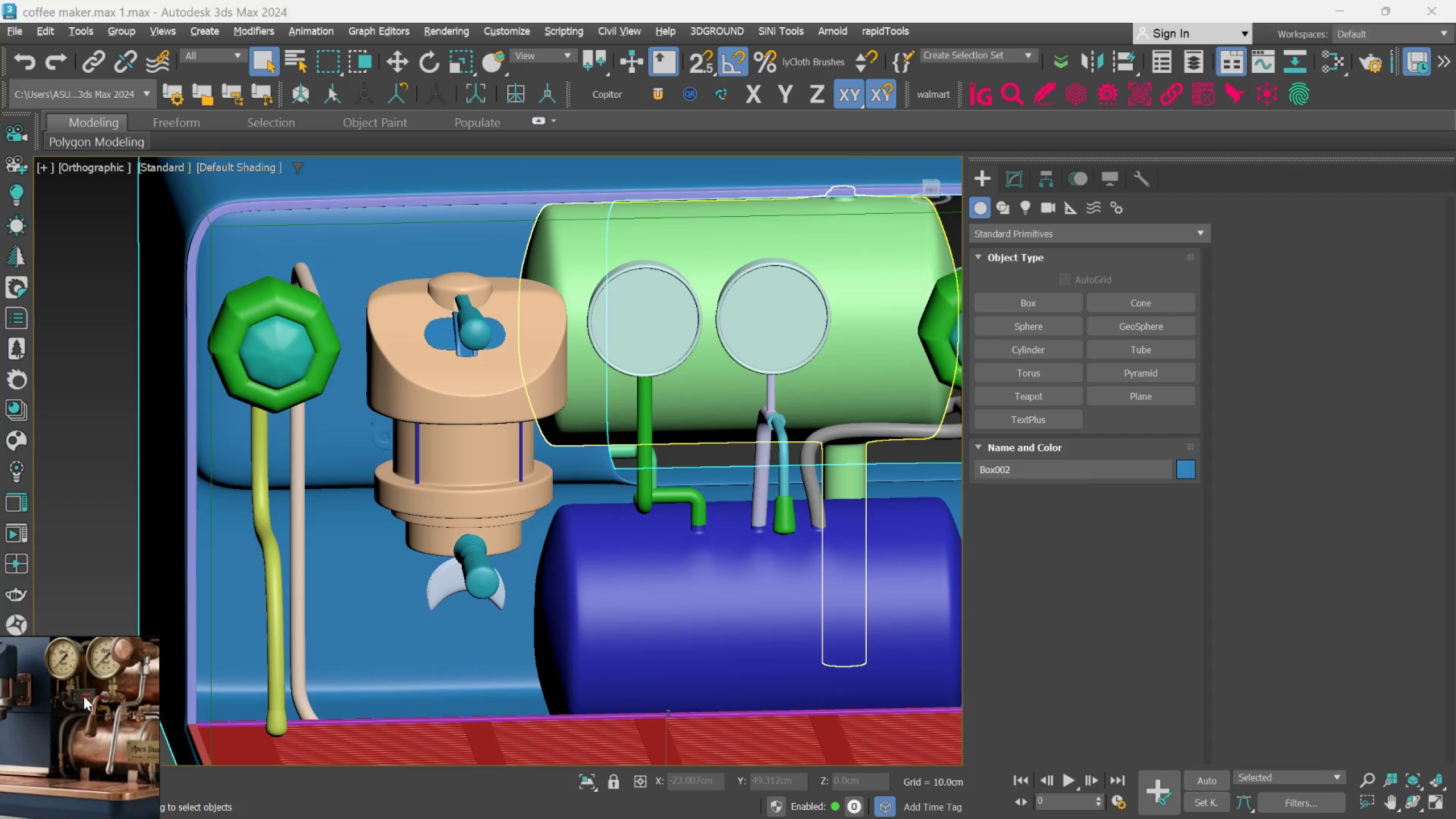 
scroll: coordinate [90, 686], scroll_direction: up, amount: 6.0
 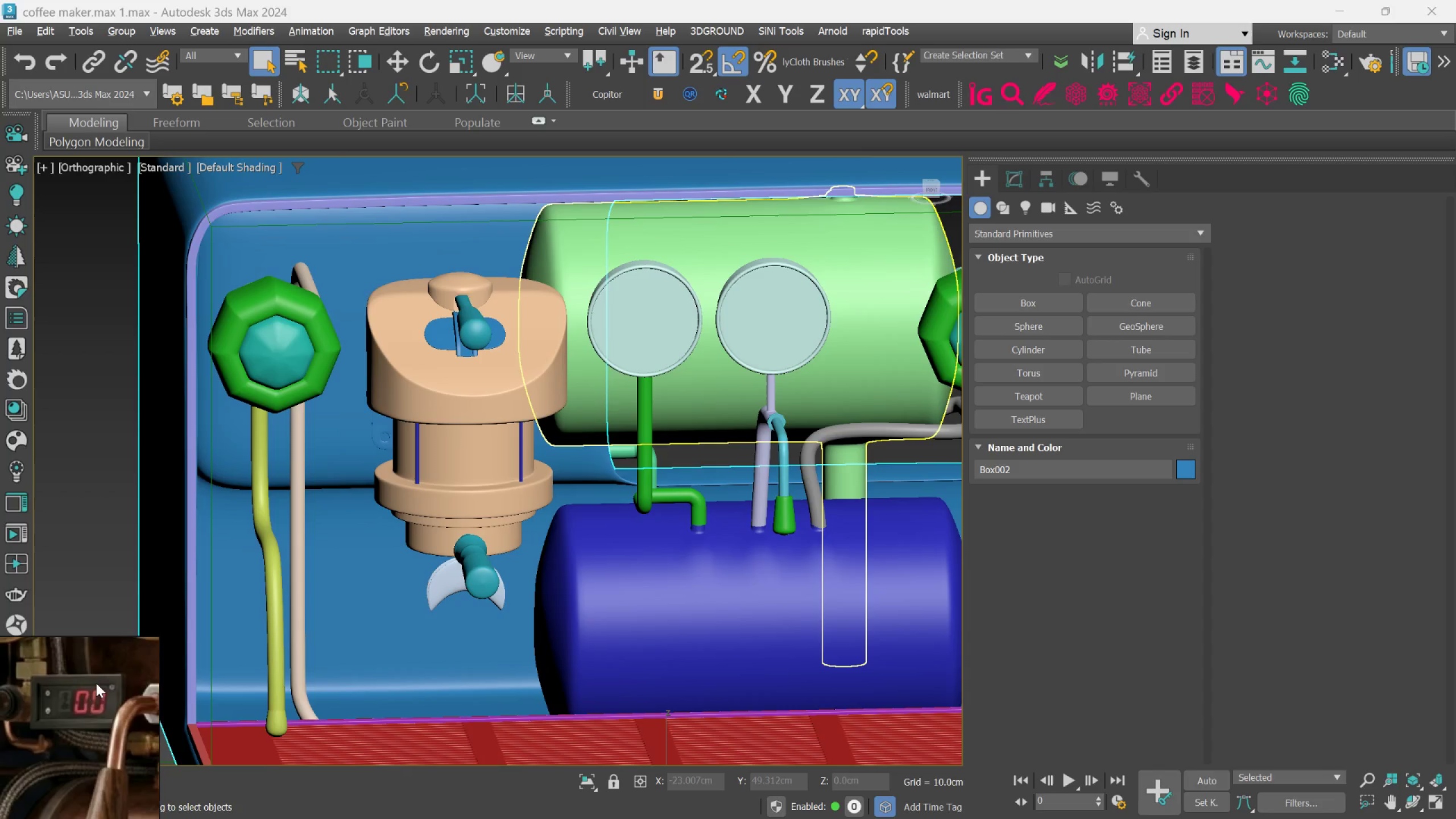 
scroll: coordinate [99, 683], scroll_direction: down, amount: 2.0
 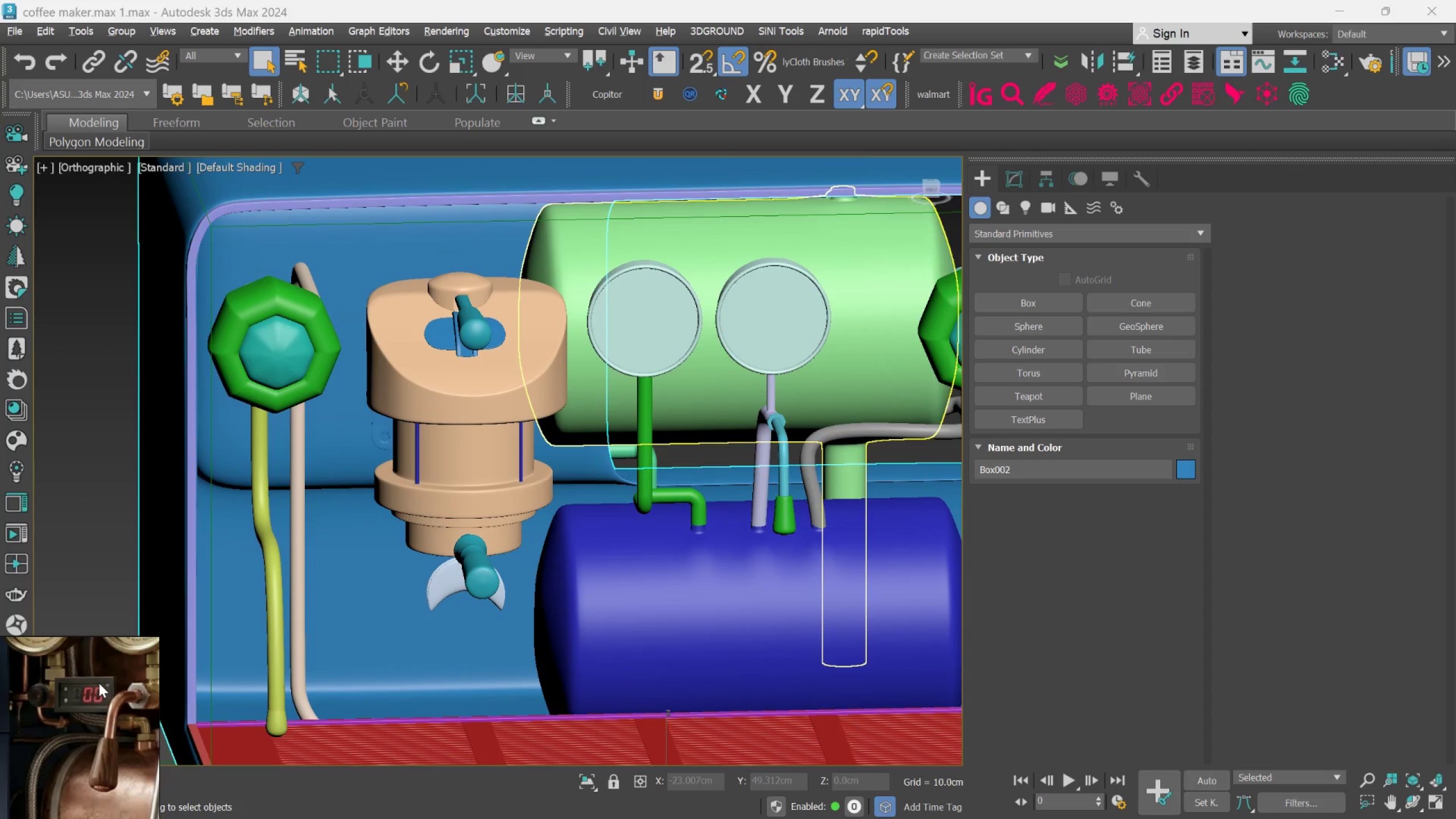 
hold_key(key=AltLeft, duration=0.44)
 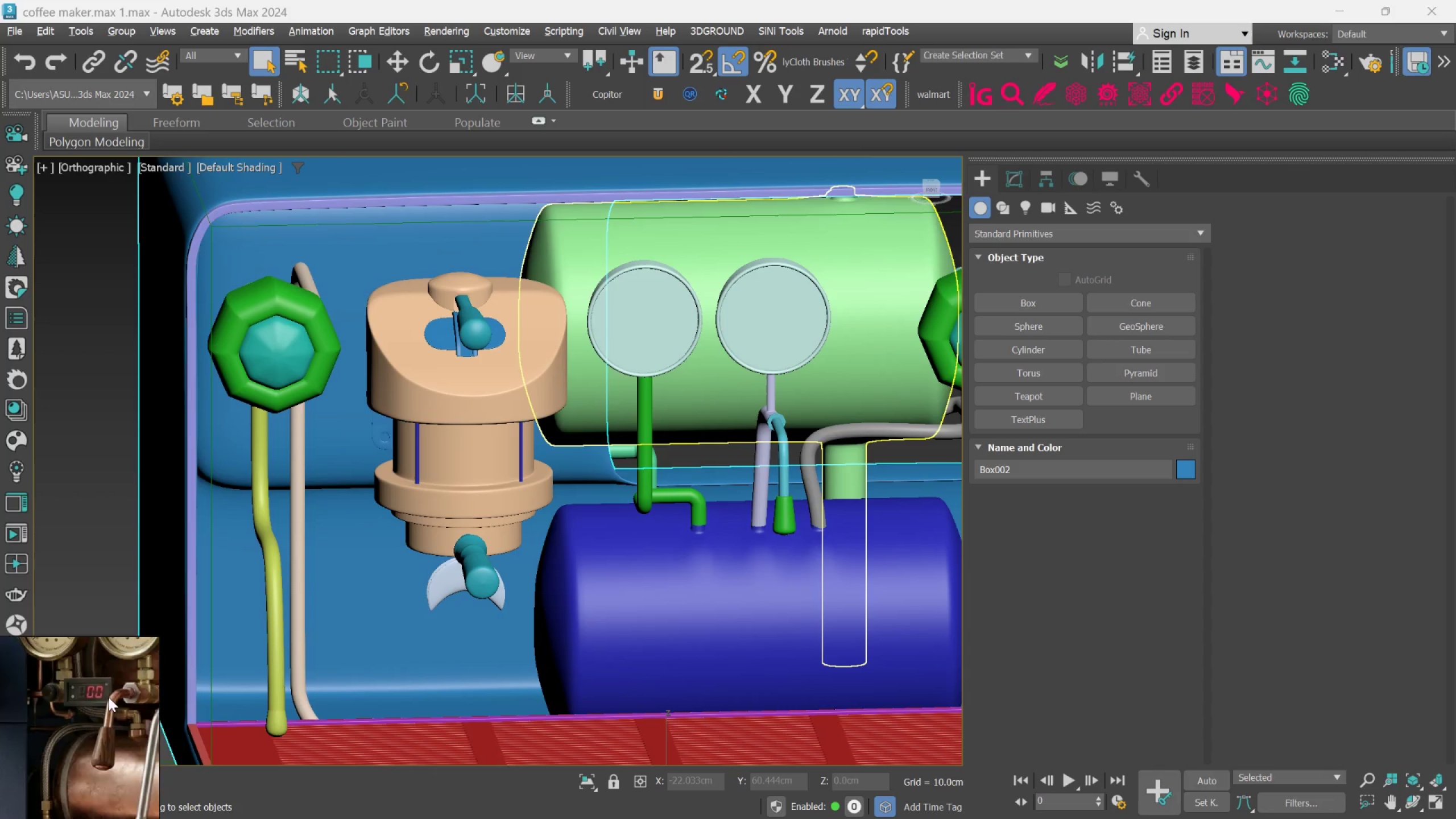 
scroll: coordinate [109, 697], scroll_direction: down, amount: 5.0
 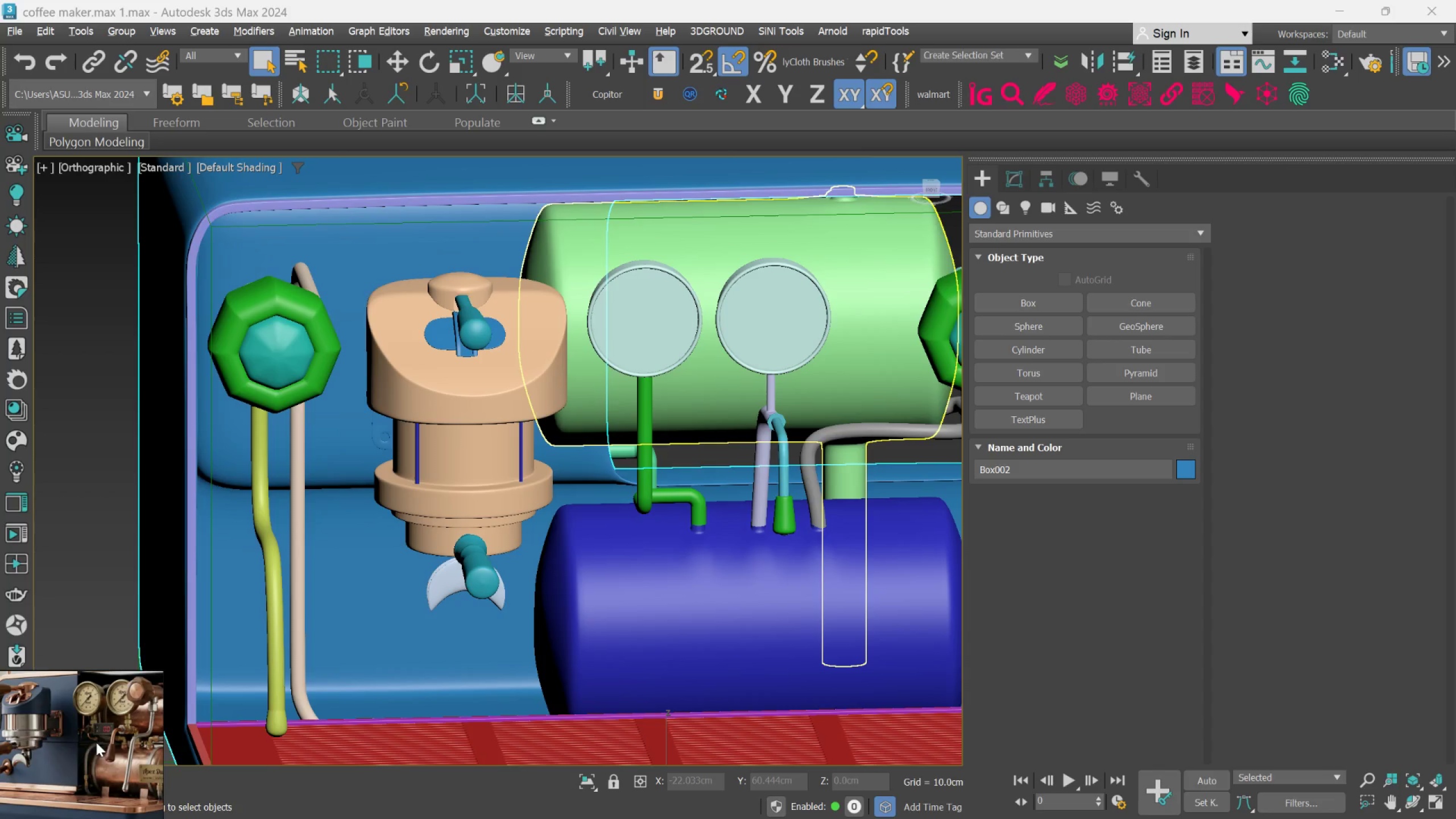 
scroll: coordinate [115, 722], scroll_direction: up, amount: 3.0
 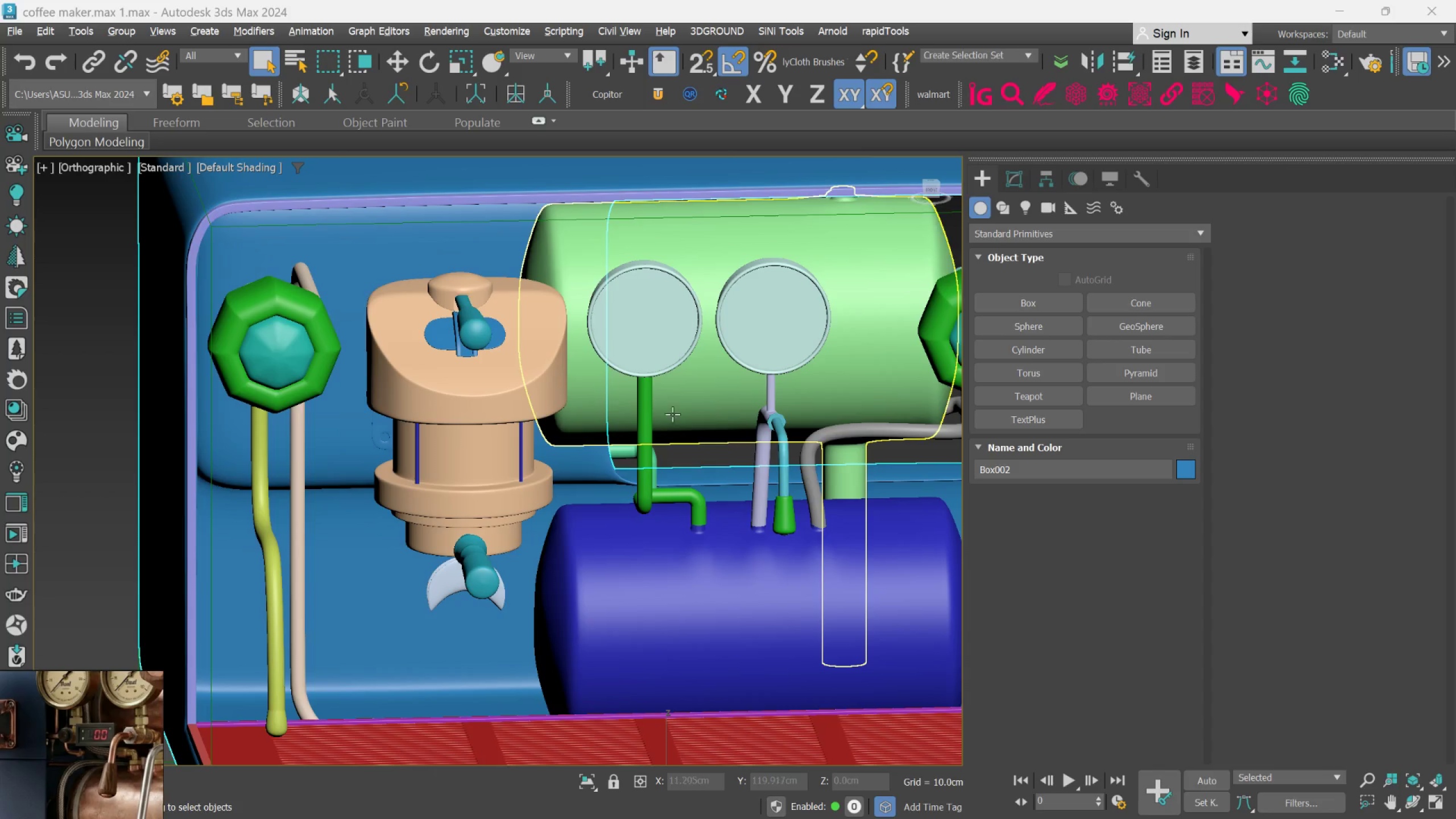 
scroll: coordinate [639, 416], scroll_direction: down, amount: 1.0
 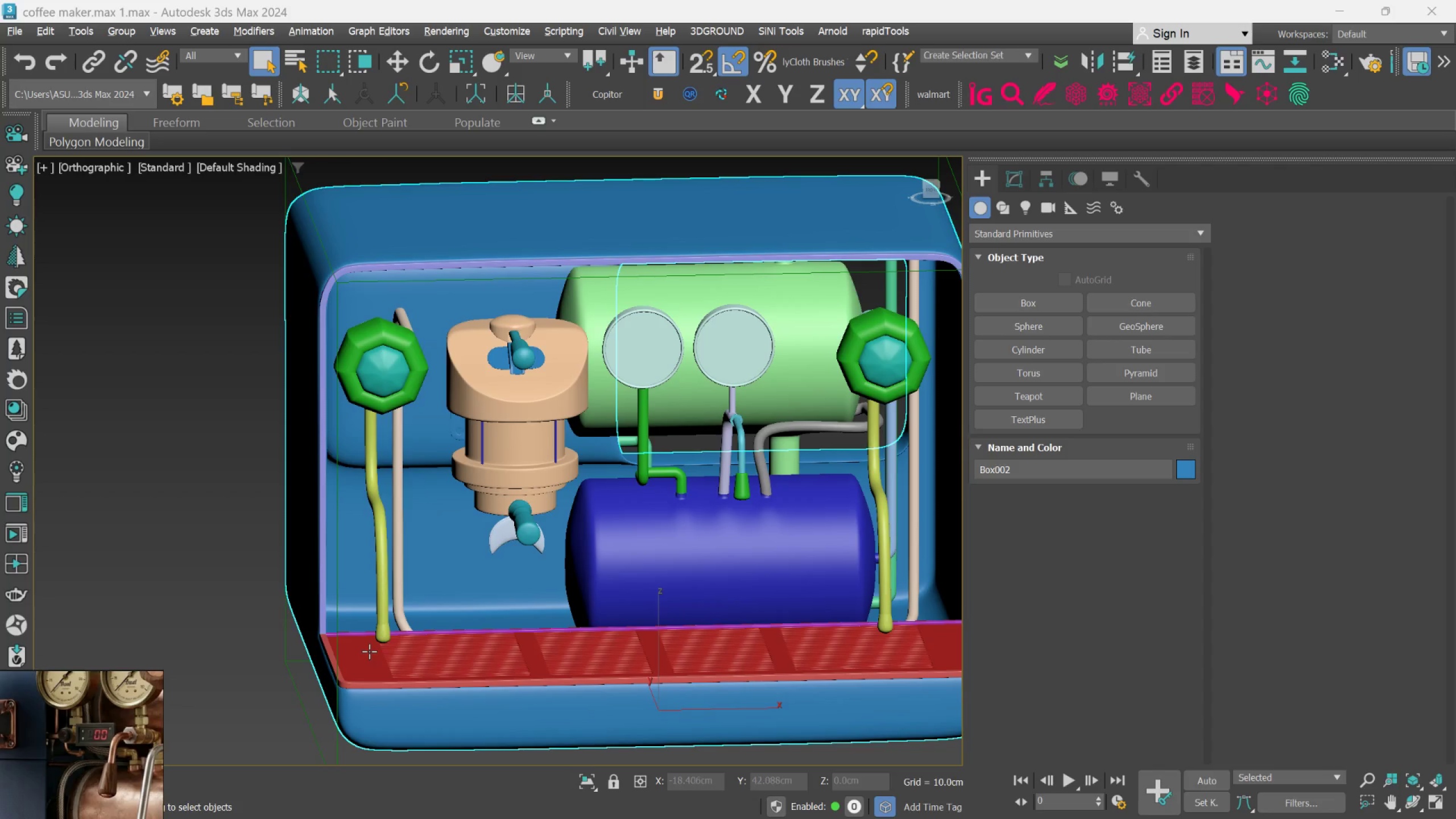 
wait(8.56)
 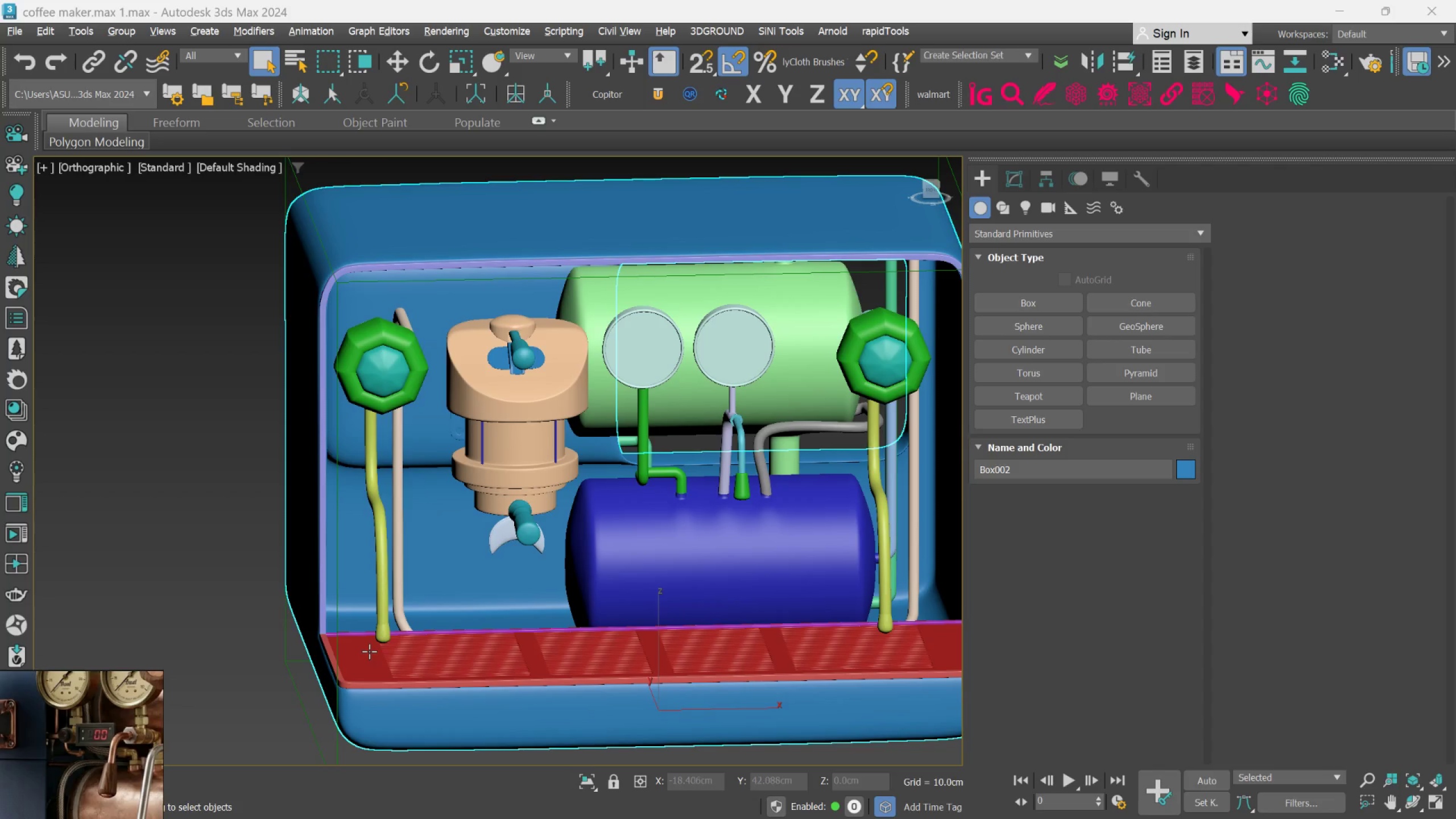 
left_click([643, 430])
 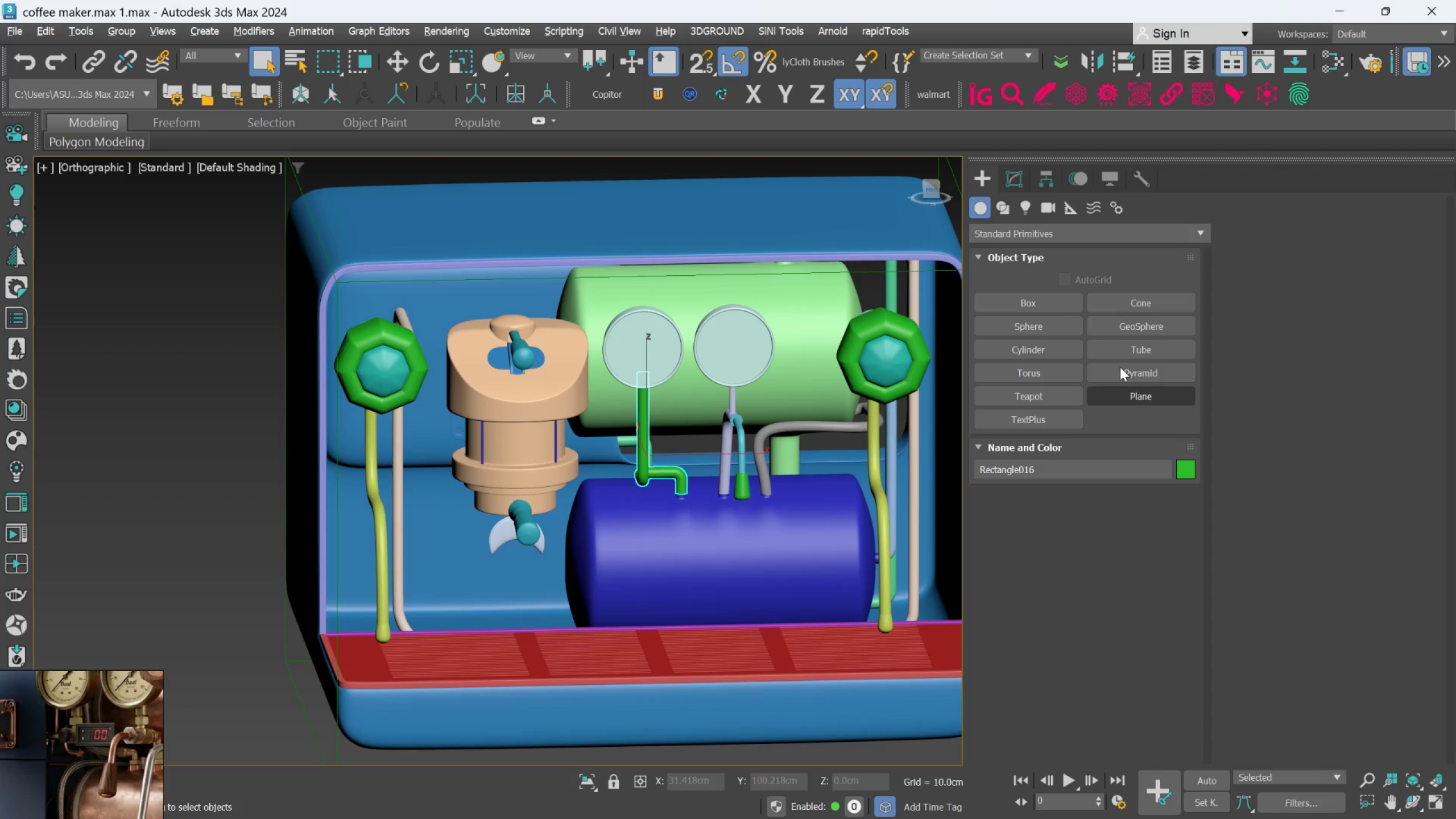 
left_click([1007, 179])
 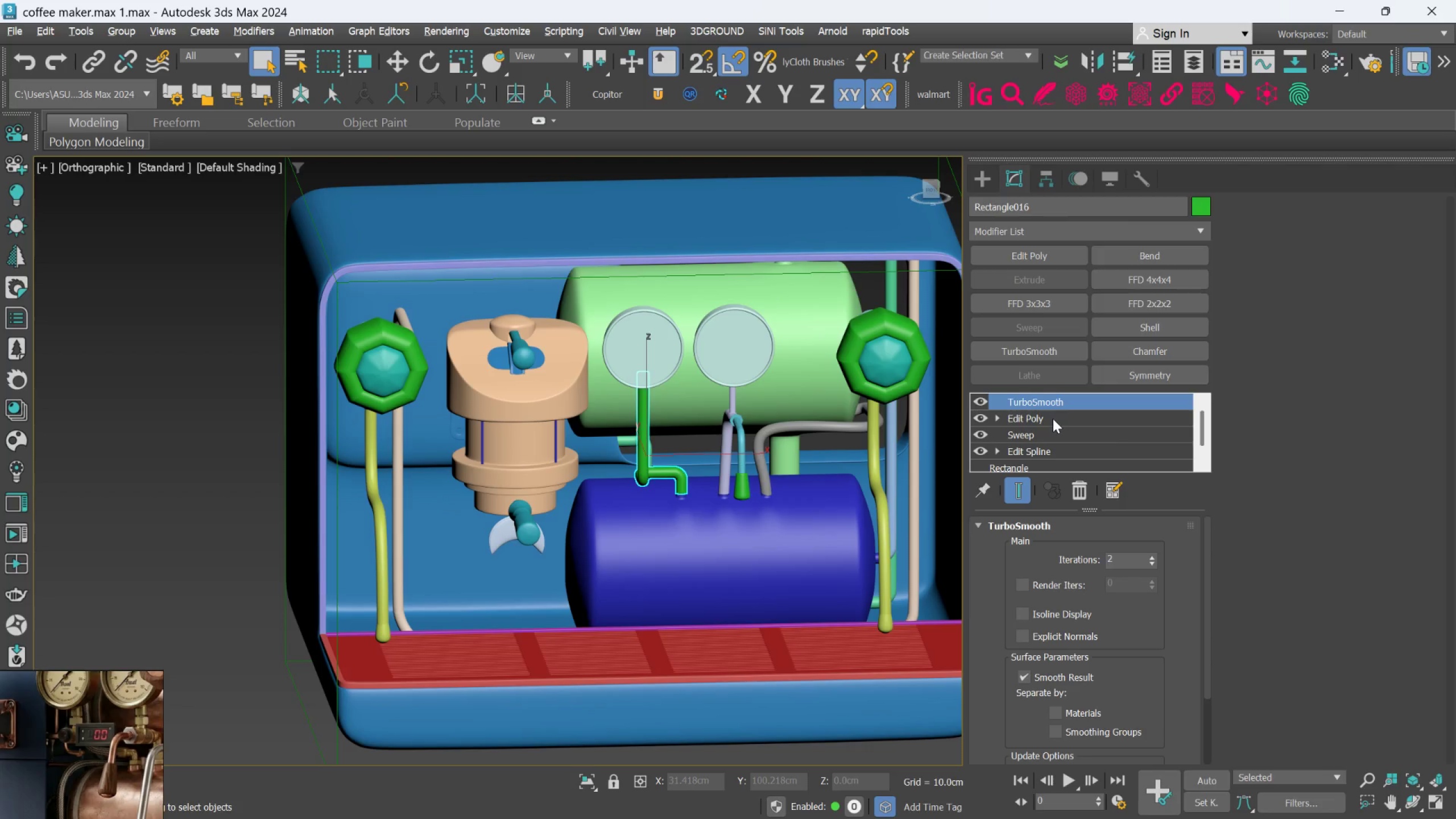 
left_click([1053, 419])
 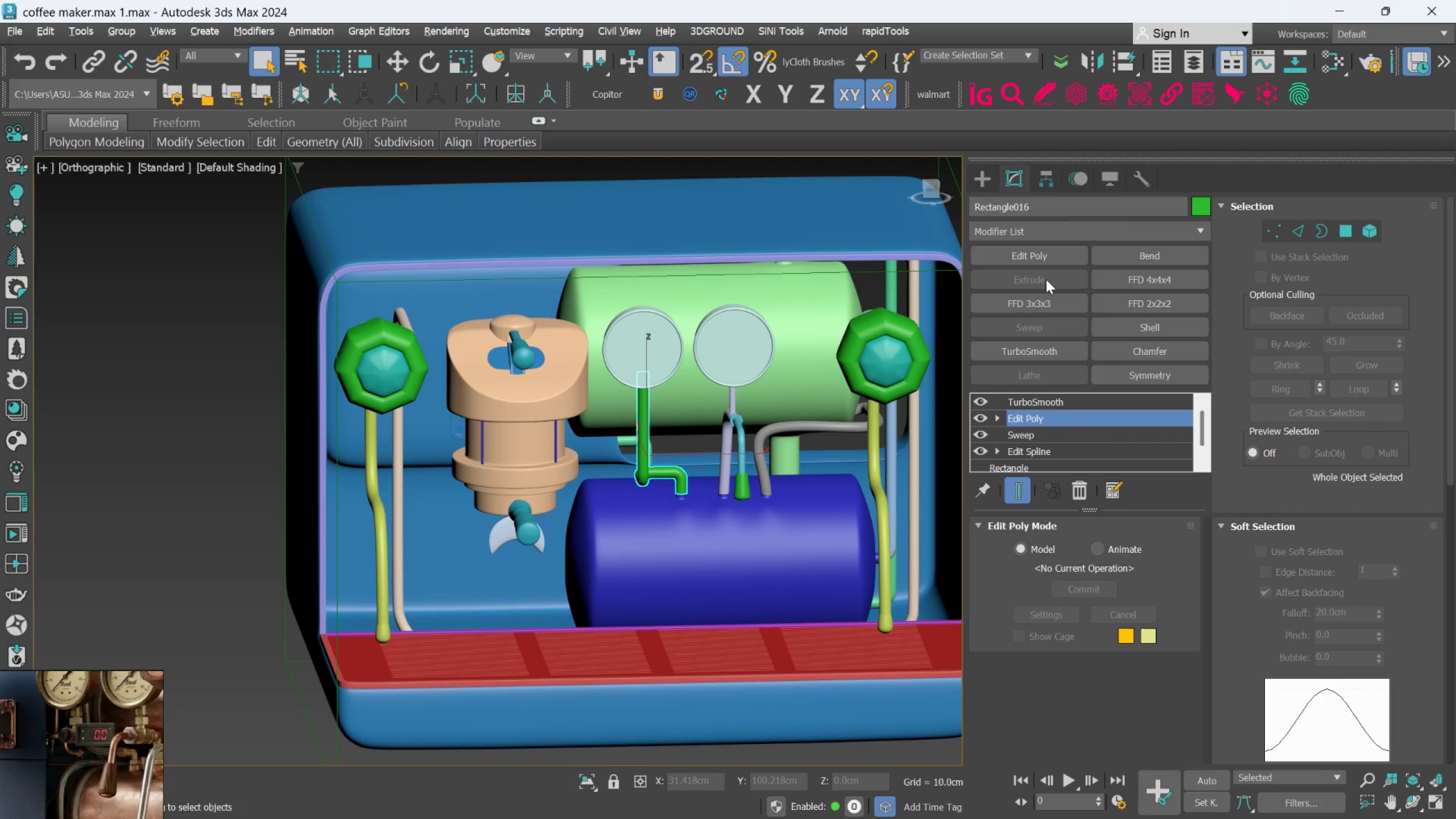 
left_click([1043, 265])
 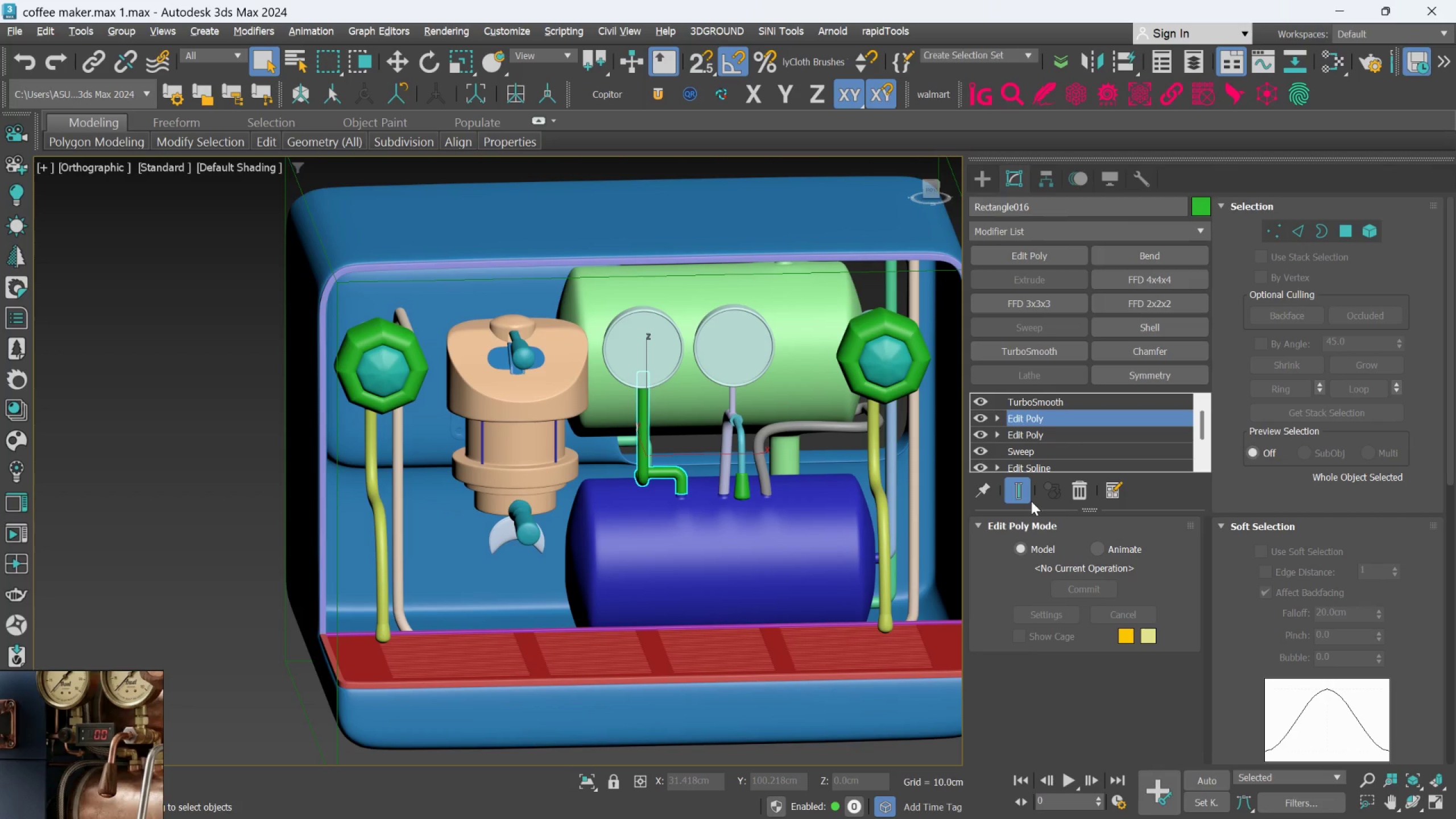 
left_click([1025, 497])
 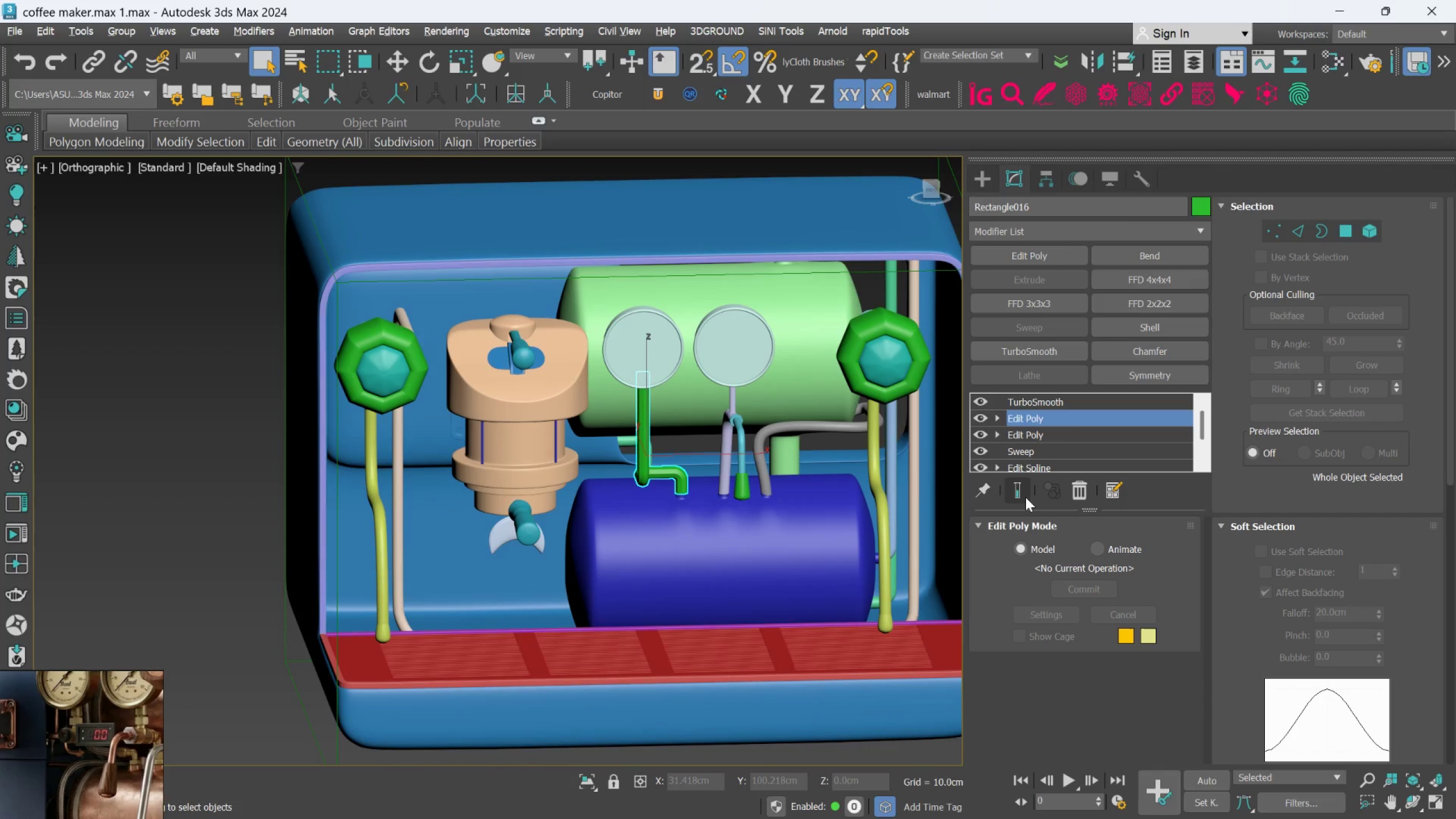 
key(F4)
 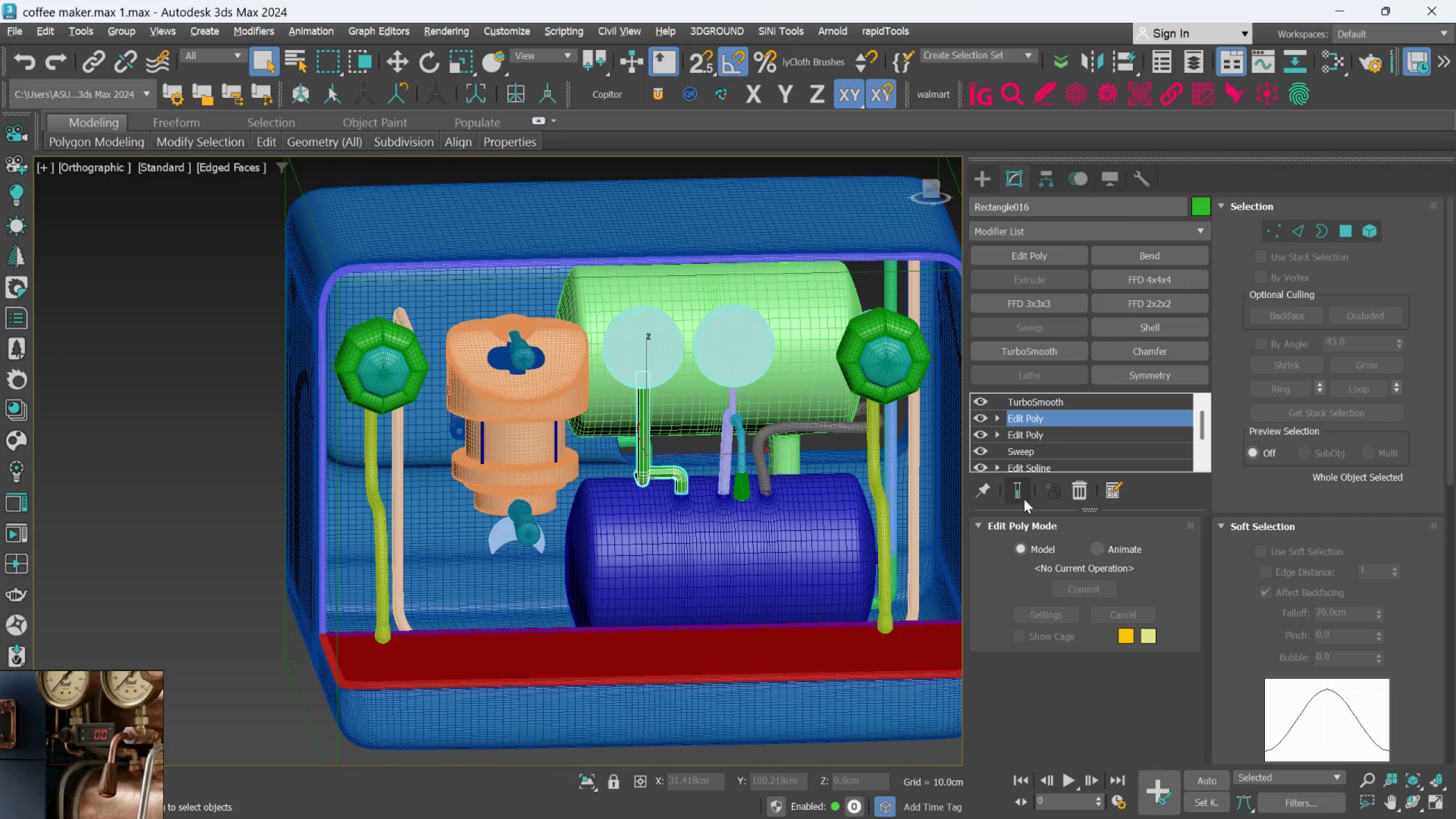 
key(F4)
 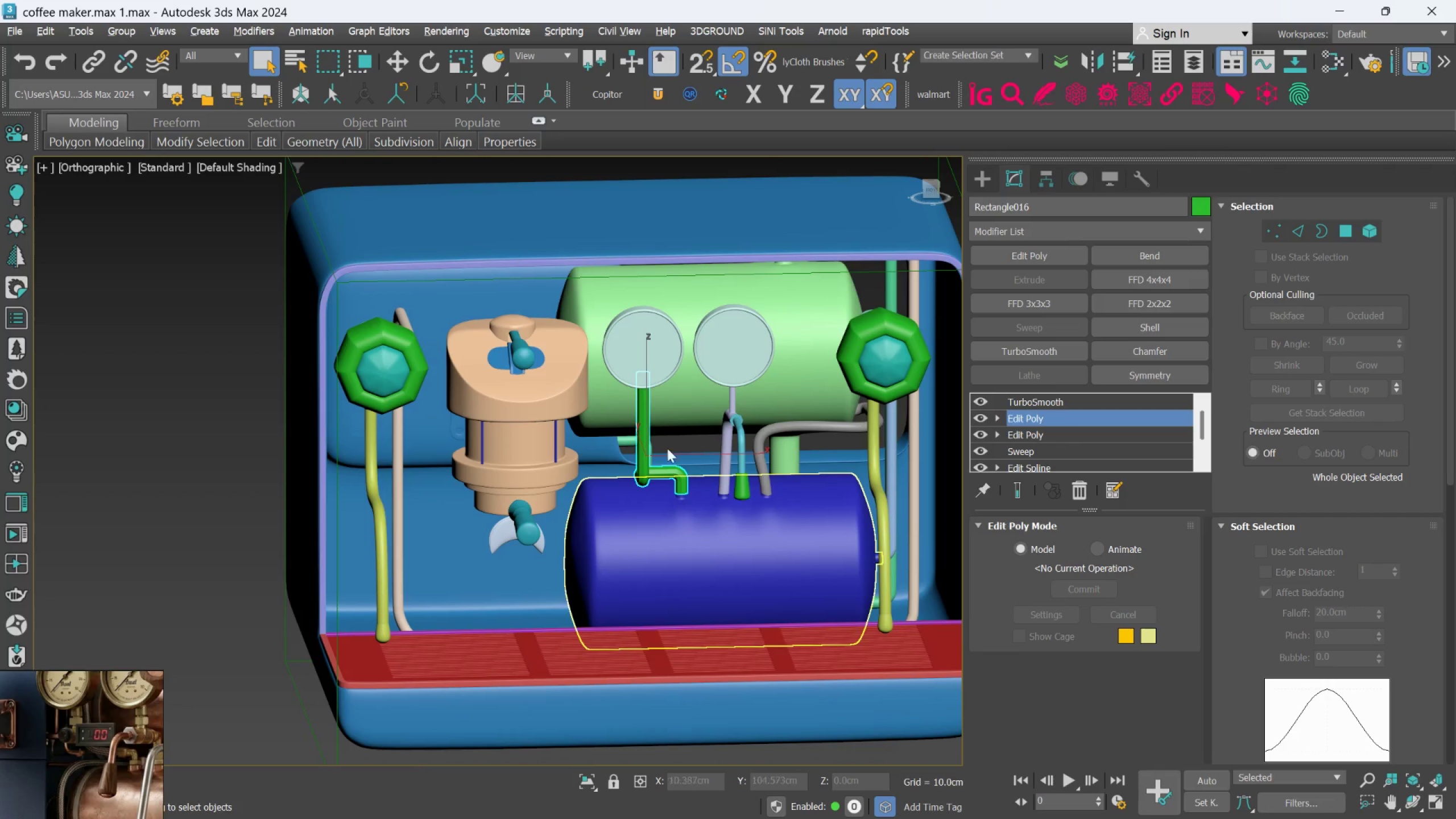 
scroll: coordinate [656, 435], scroll_direction: up, amount: 5.0
 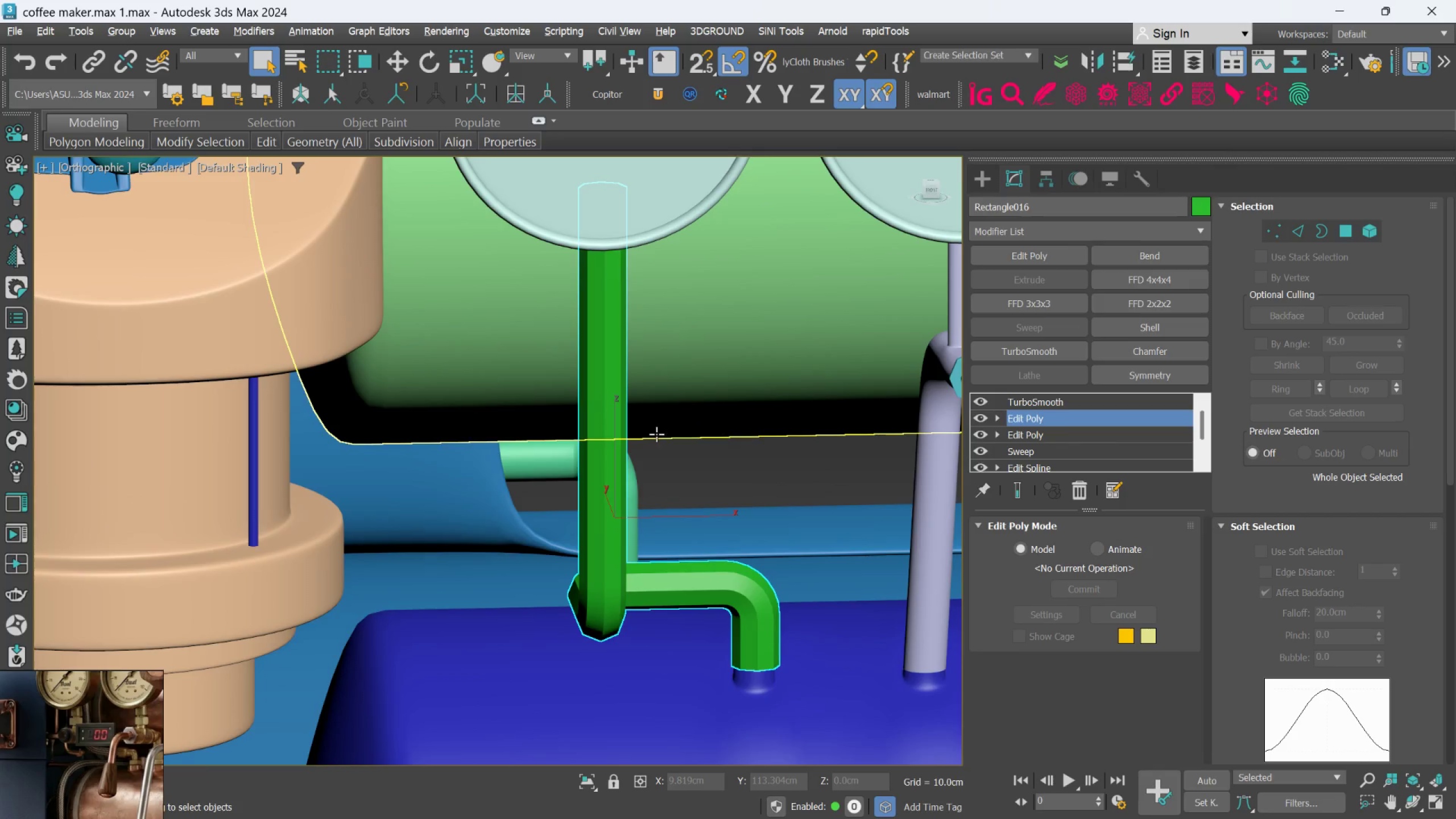 
hold_key(key=AltLeft, duration=0.55)
 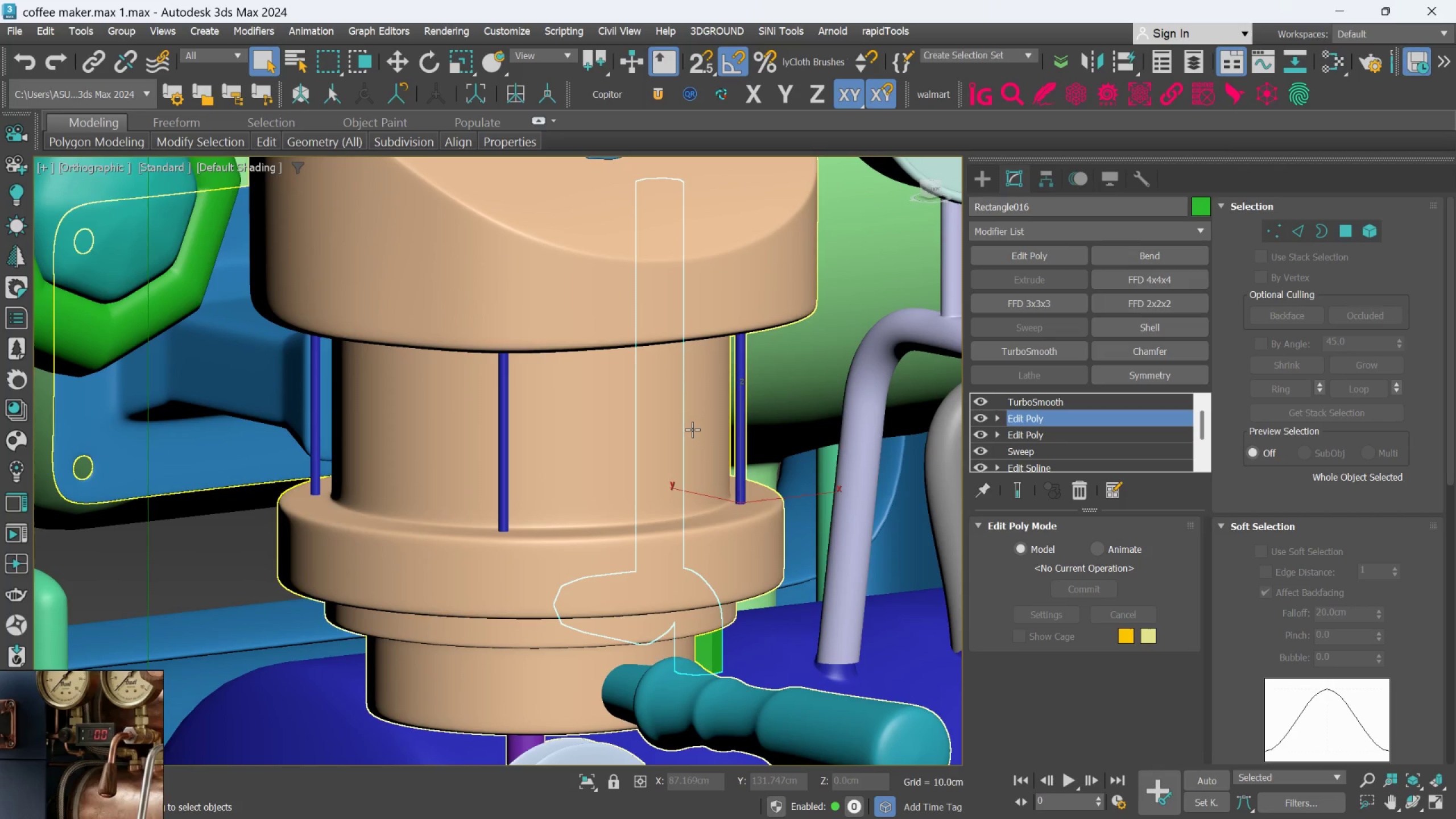 
hold_key(key=AltLeft, duration=0.47)
 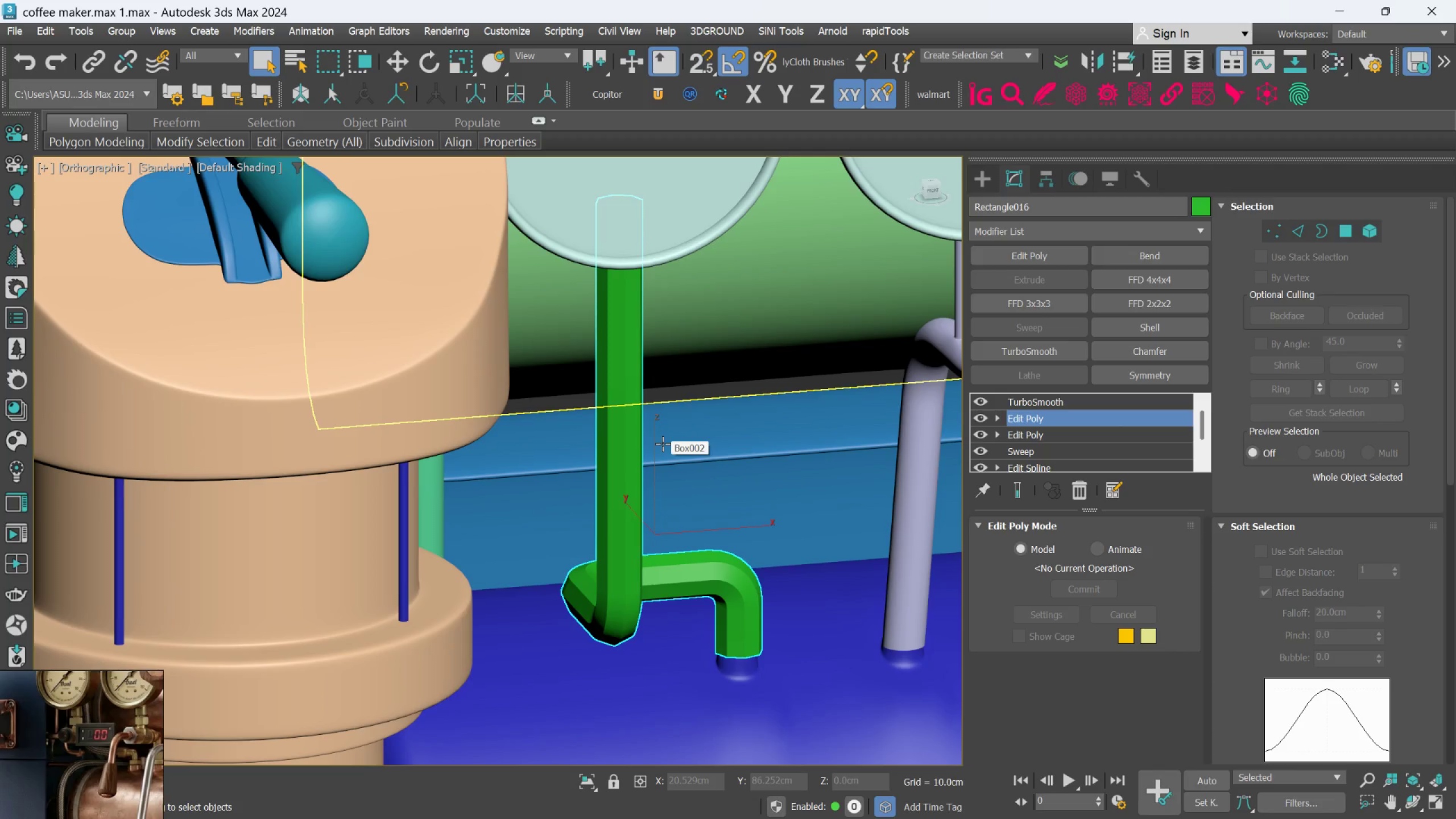 
key(F4)
 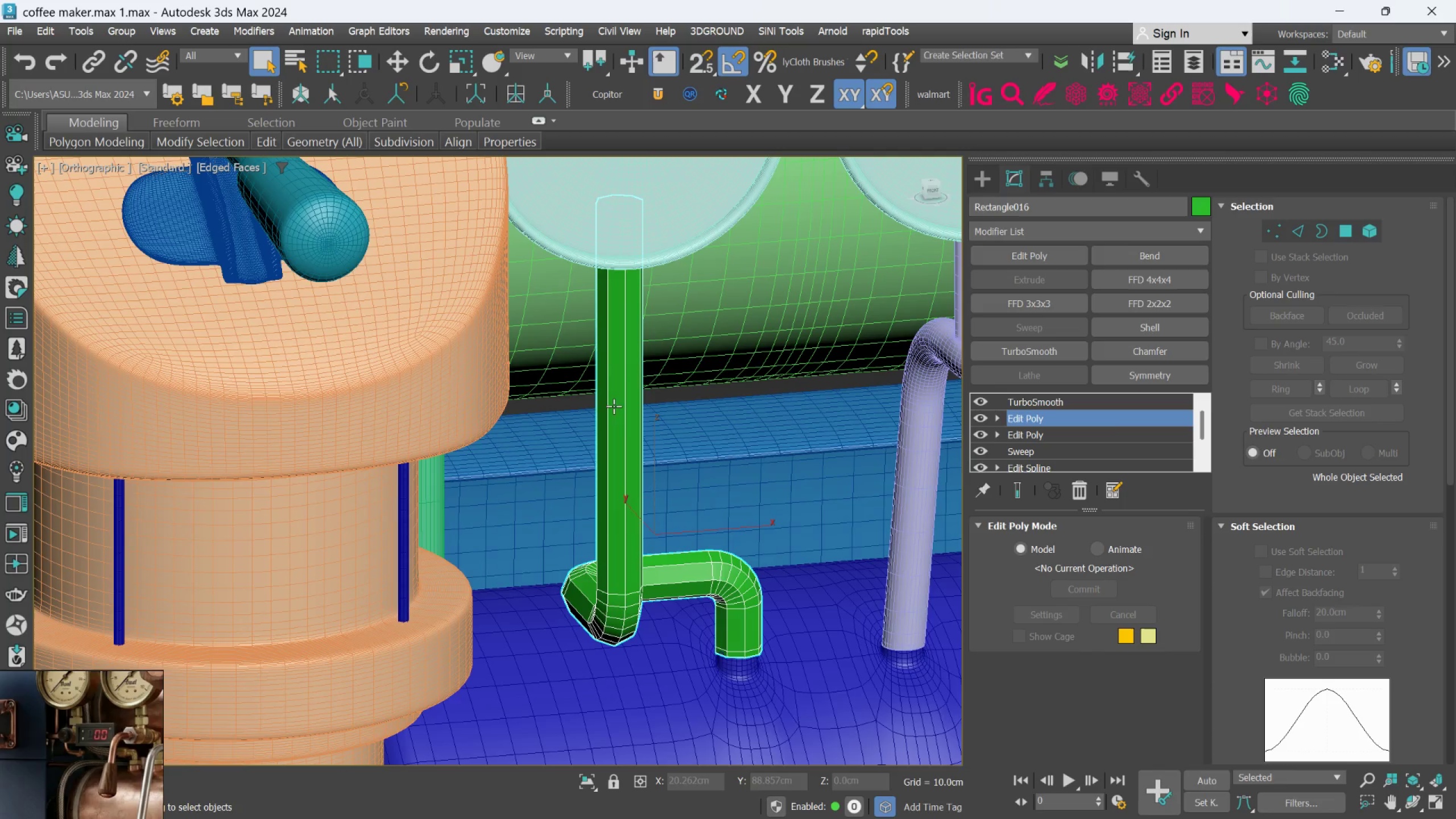 
scroll: coordinate [625, 359], scroll_direction: down, amount: 1.0
 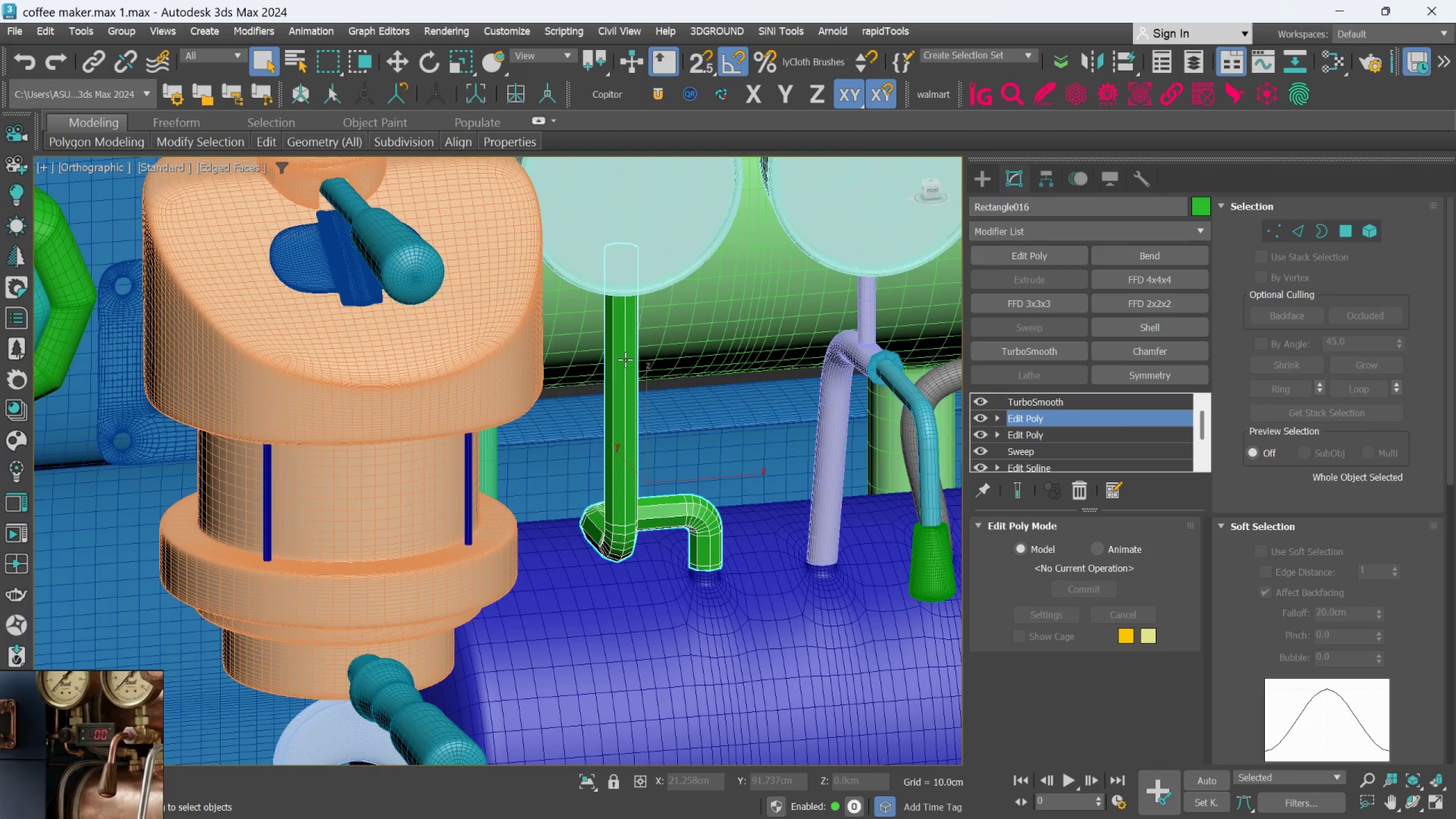 
hold_key(key=AltLeft, duration=1.44)
 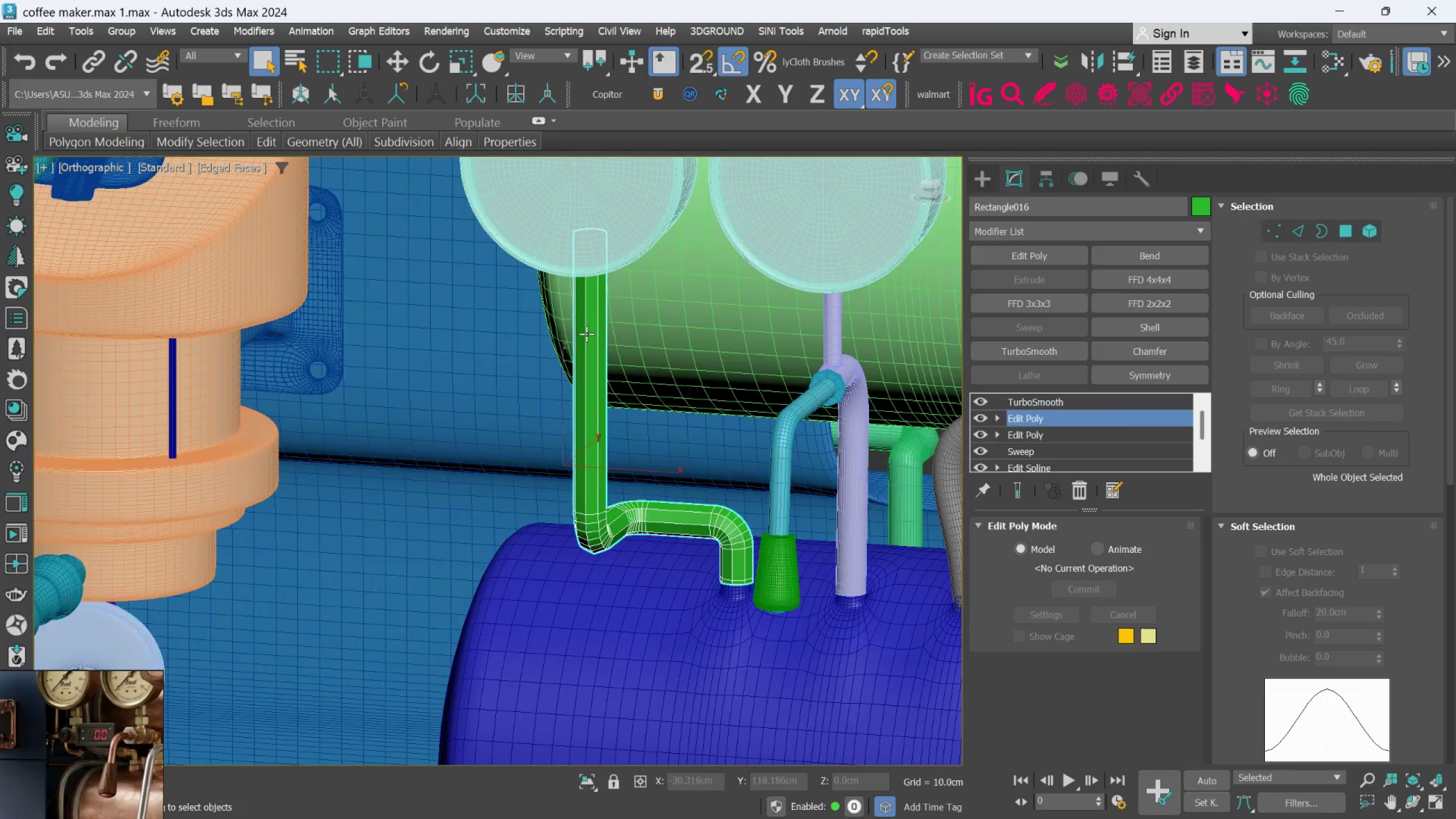 
scroll: coordinate [586, 331], scroll_direction: up, amount: 1.0
 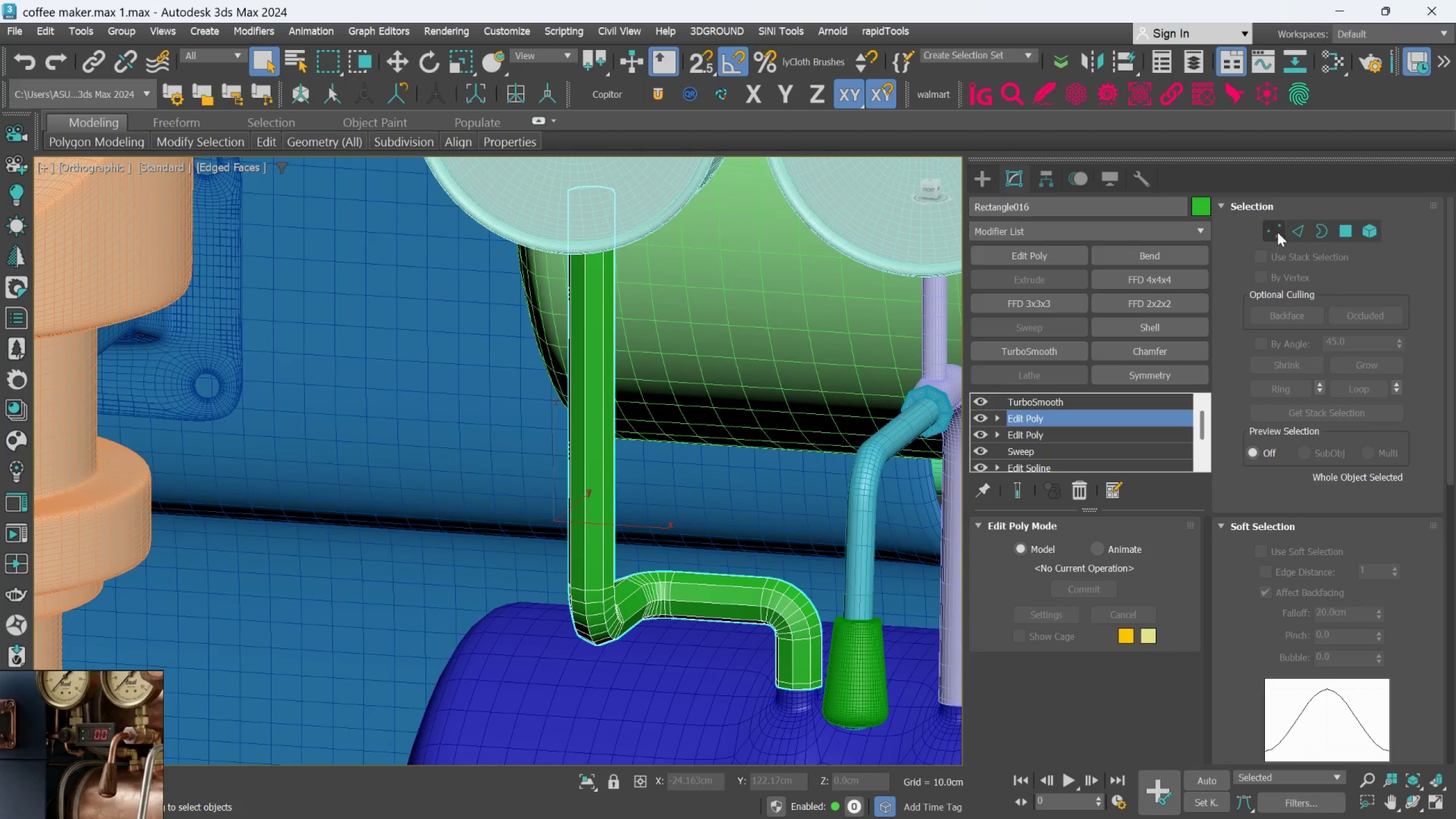 
left_click([1302, 231])
 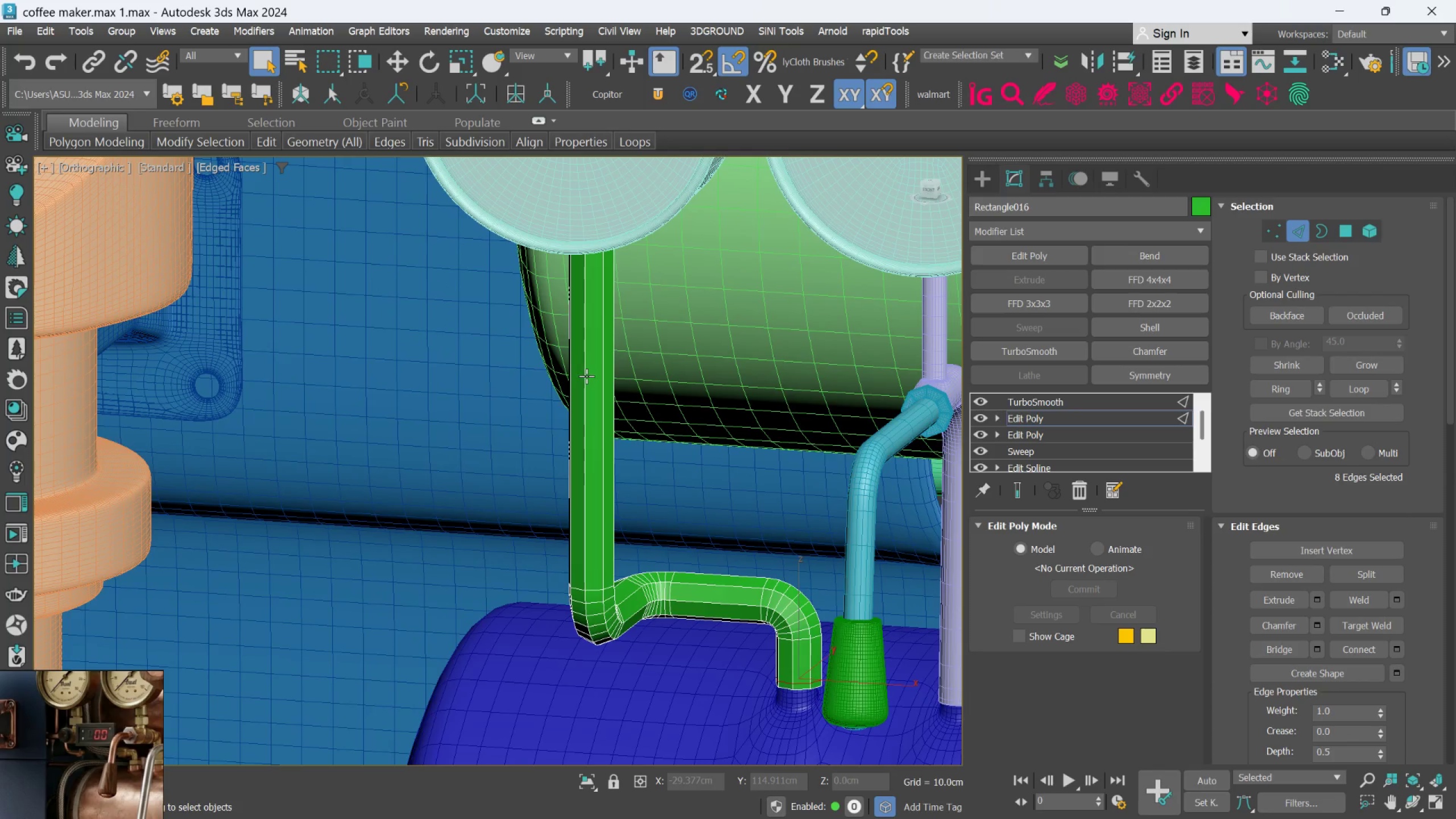 
key(Alt+1)
 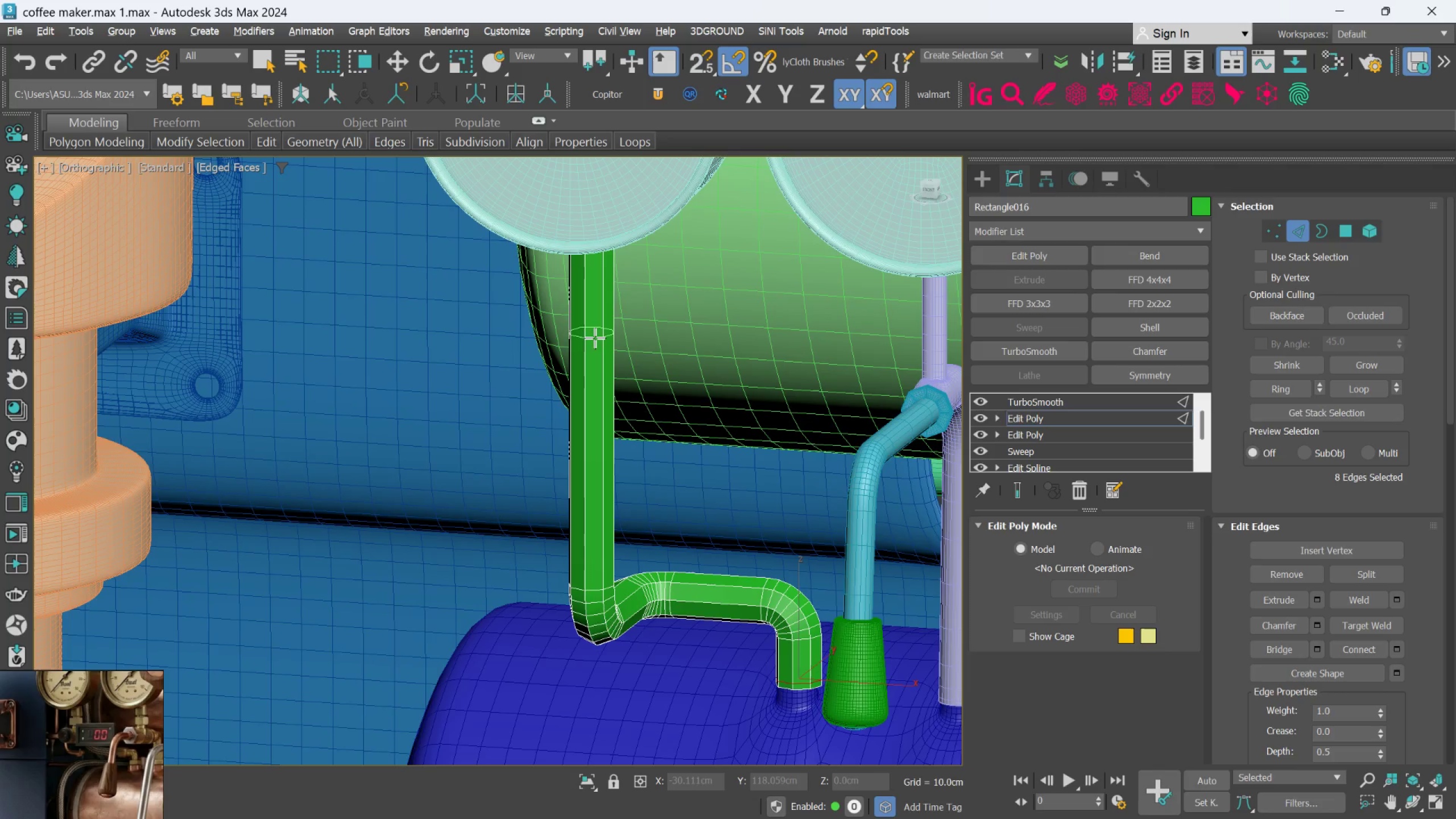 
scroll: coordinate [598, 330], scroll_direction: none, amount: 0.0
 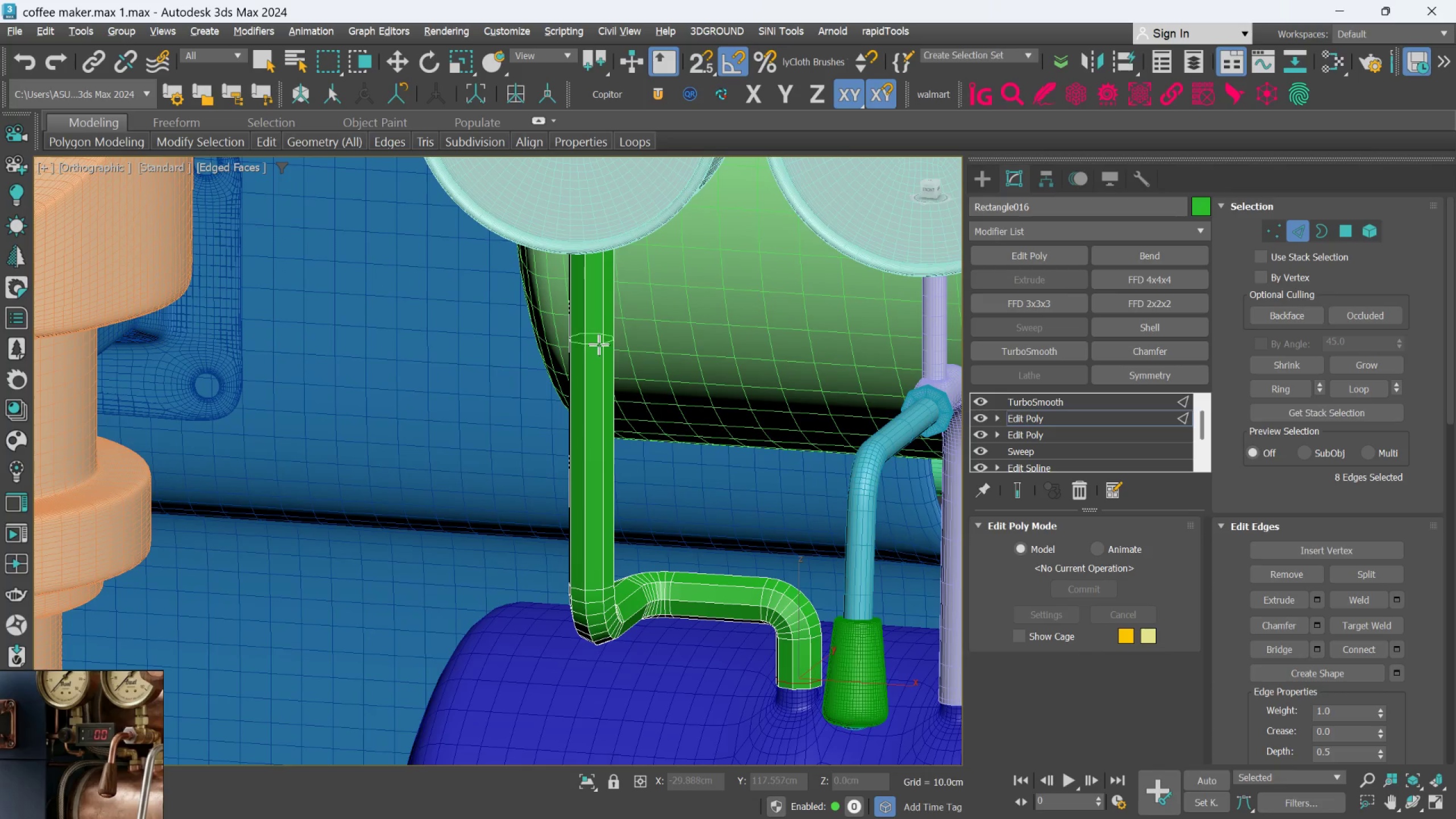 
scroll: coordinate [599, 346], scroll_direction: down, amount: 1.0
 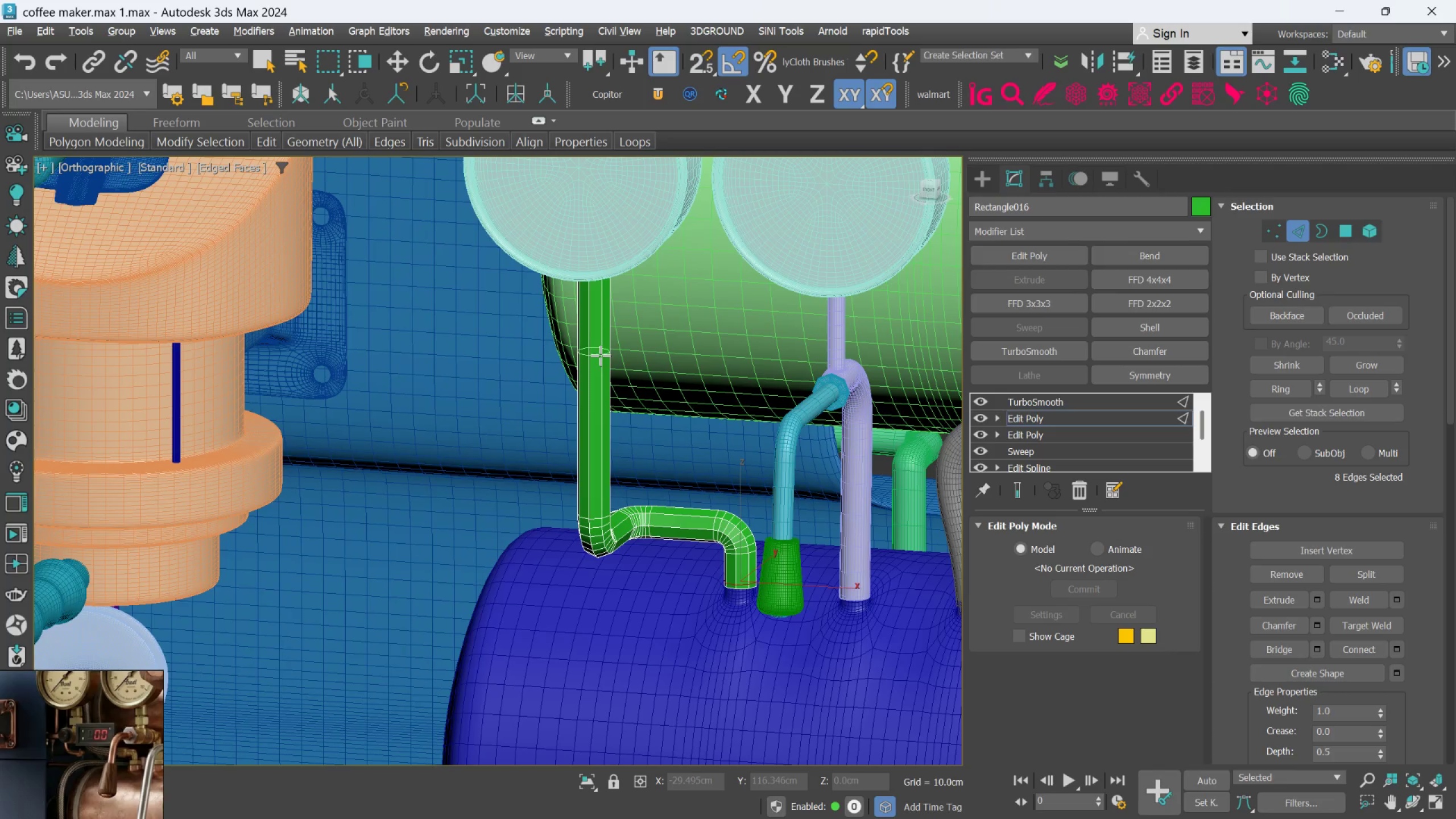 
key(F)
 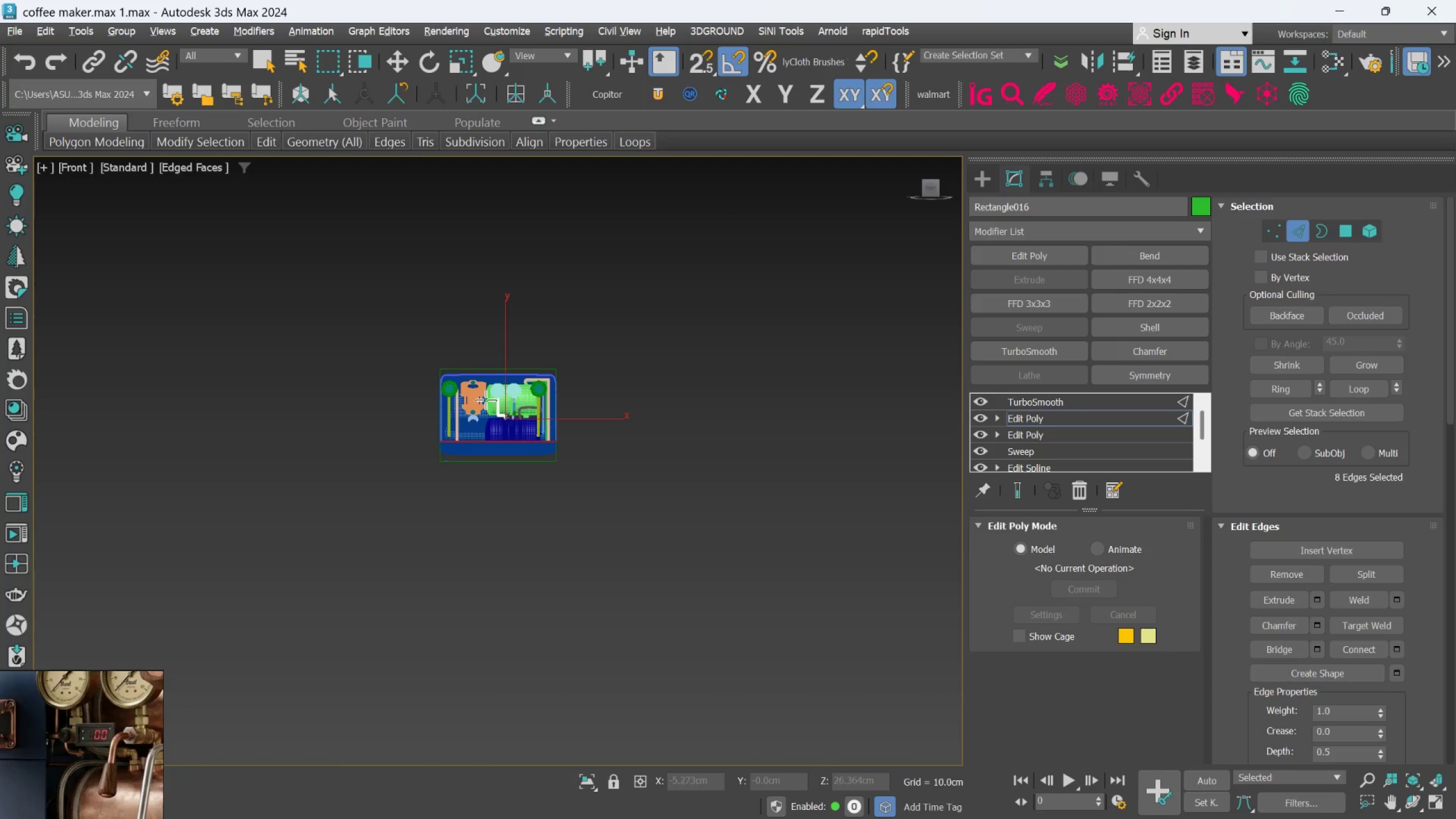 
scroll: coordinate [494, 404], scroll_direction: up, amount: 11.0
 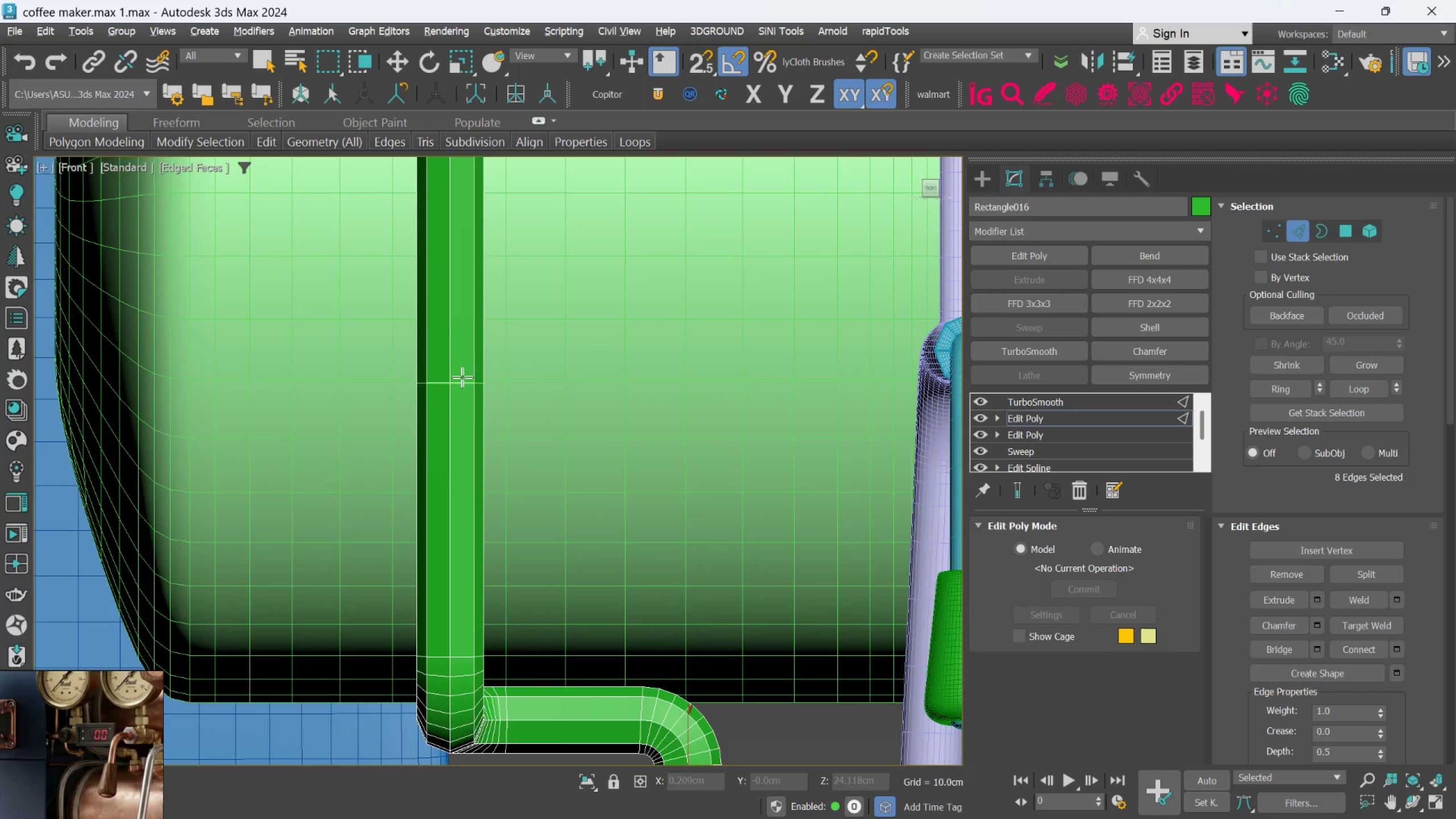 
scroll: coordinate [462, 367], scroll_direction: down, amount: 1.0
 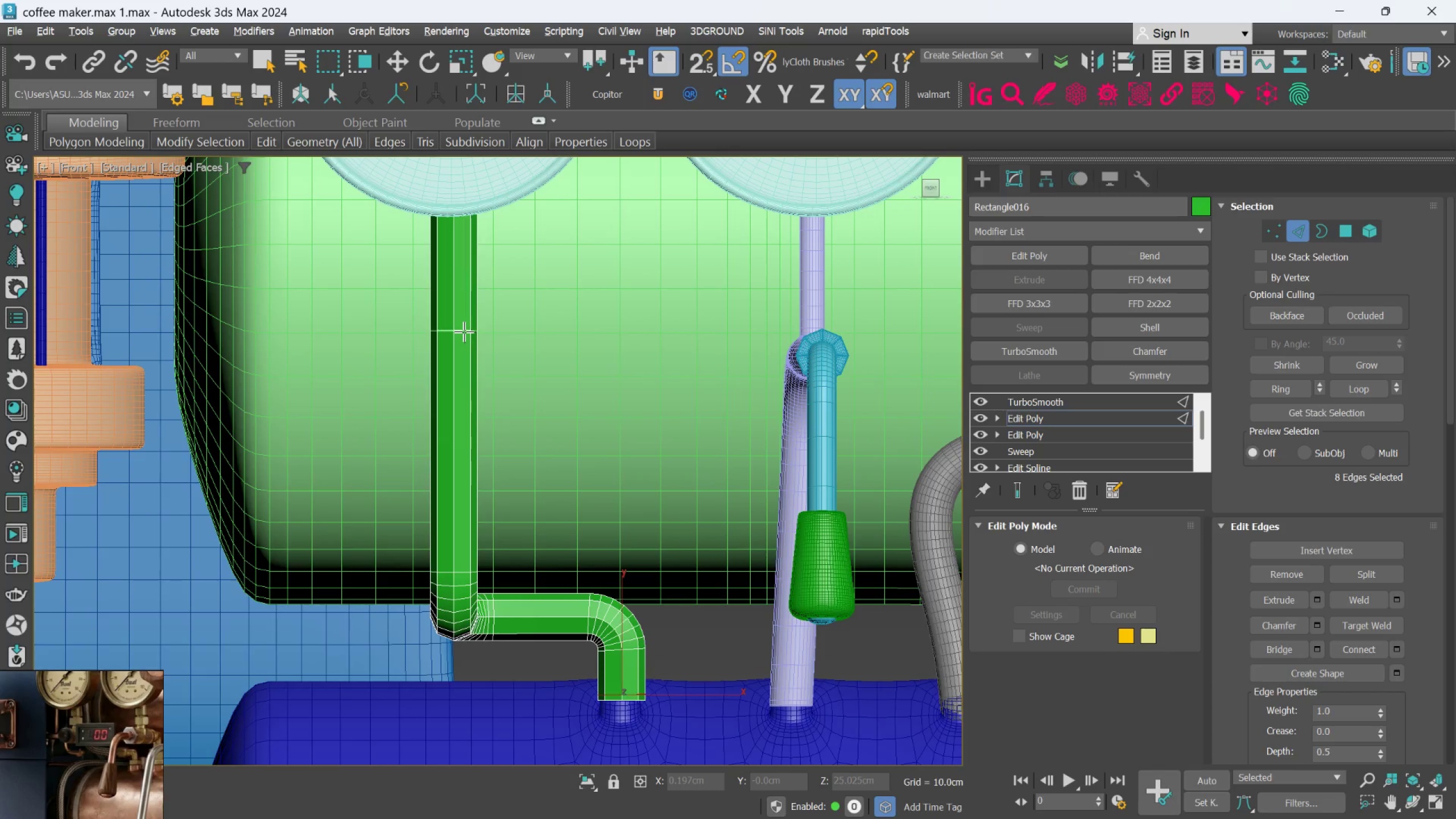 
left_click([465, 328])
 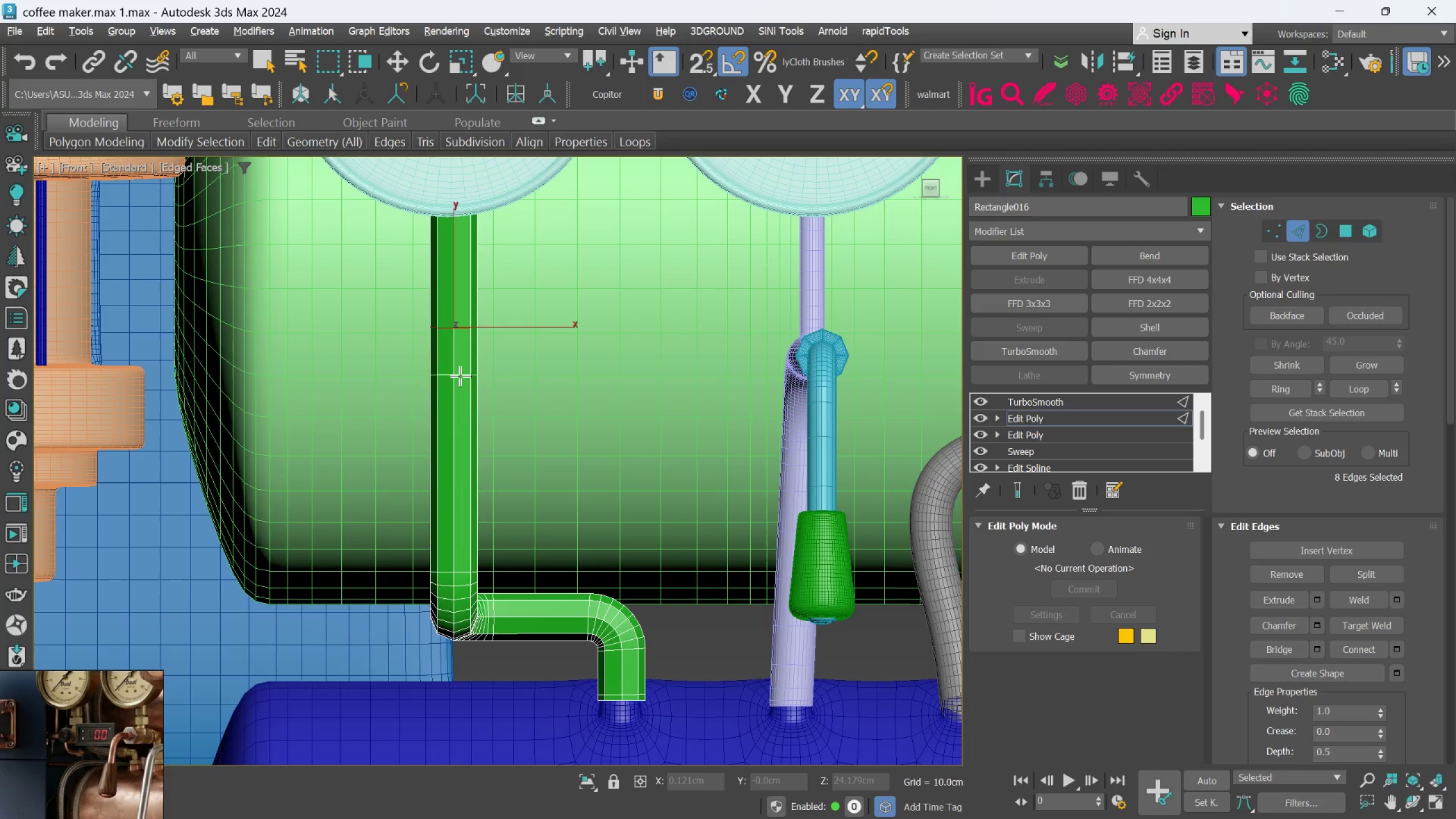 
left_click([460, 382])
 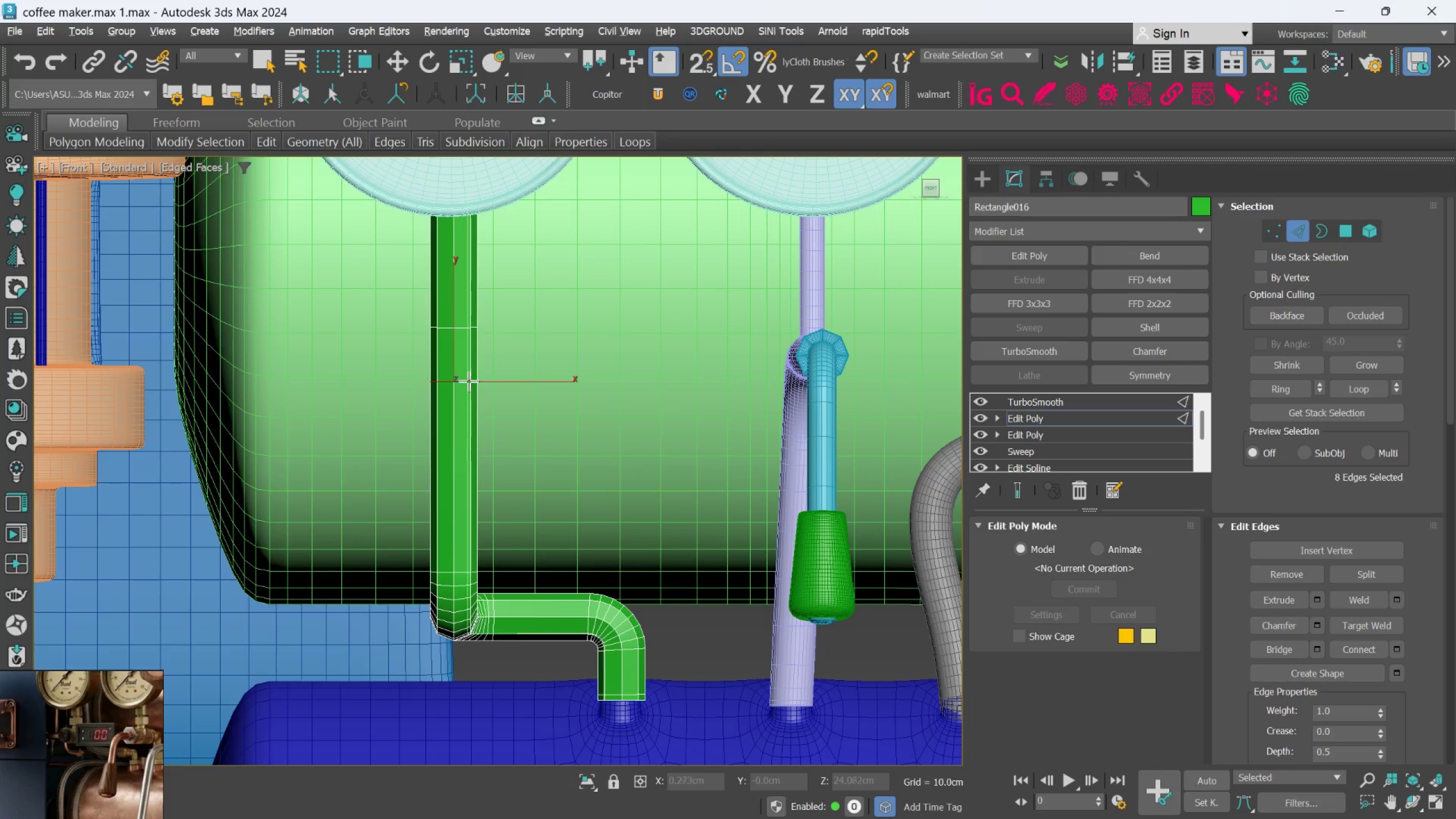 
hold_key(key=AltLeft, duration=0.56)
 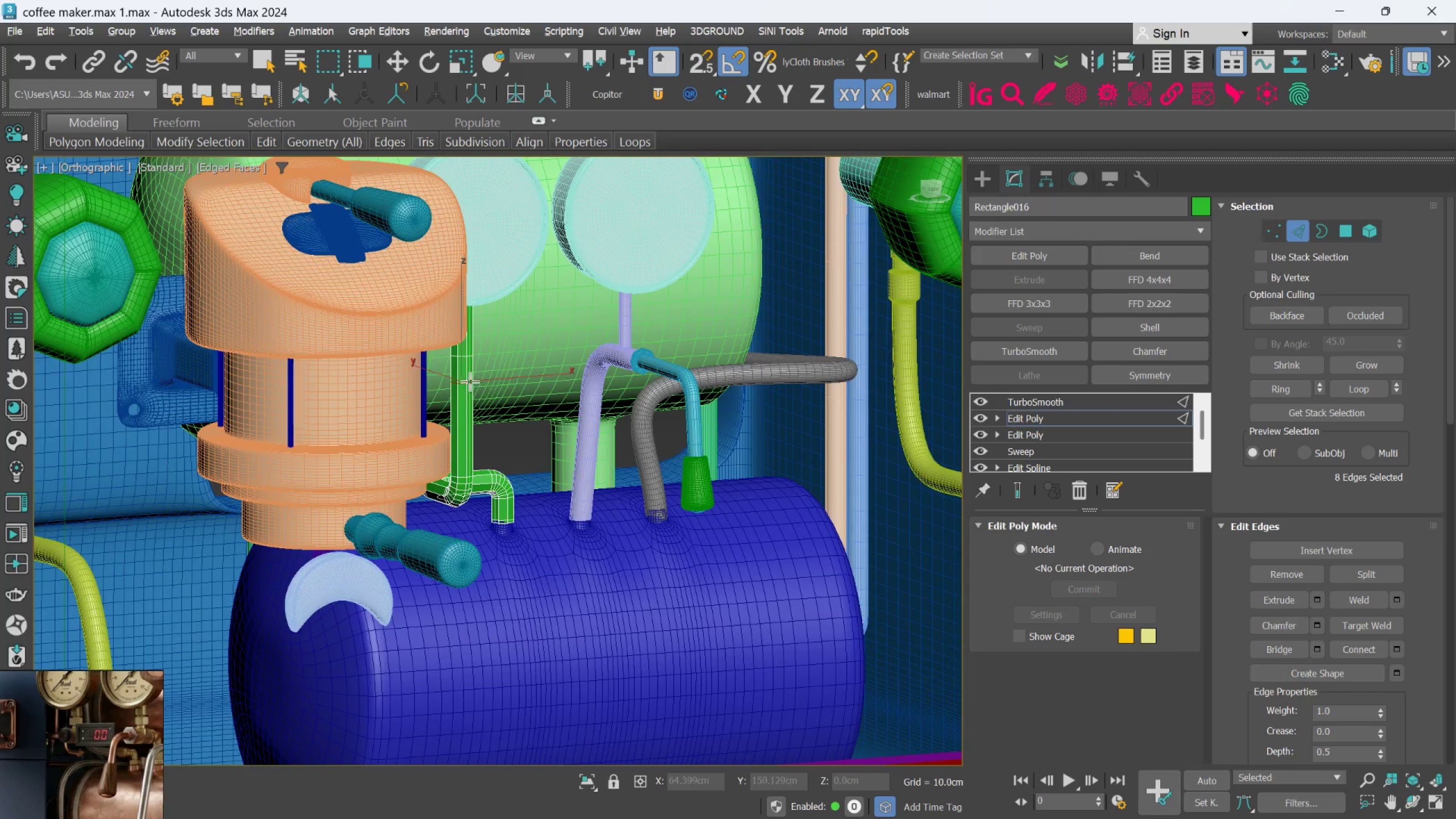 
scroll: coordinate [469, 381], scroll_direction: down, amount: 2.0
 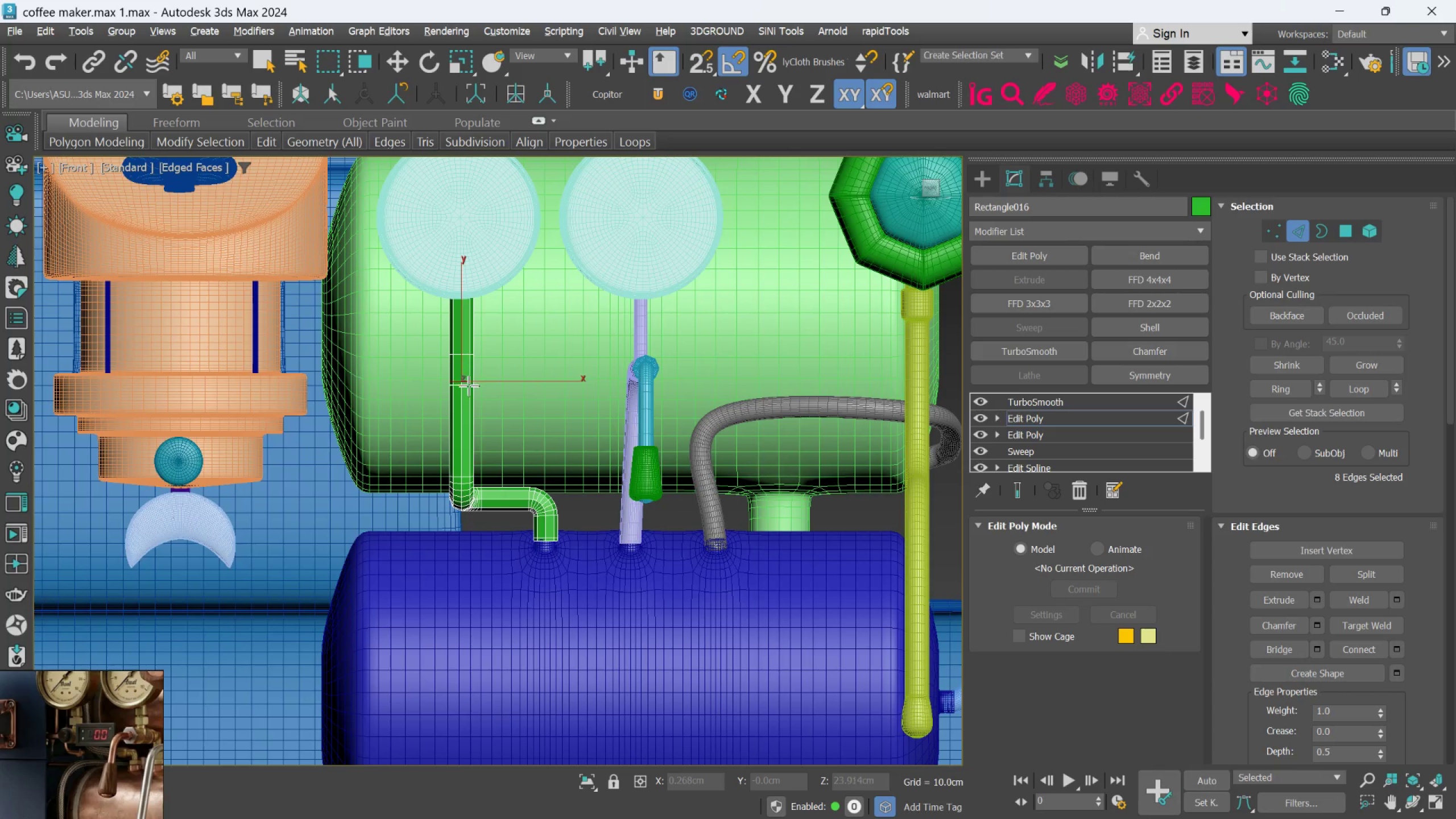 
scroll: coordinate [470, 380], scroll_direction: up, amount: 4.0
 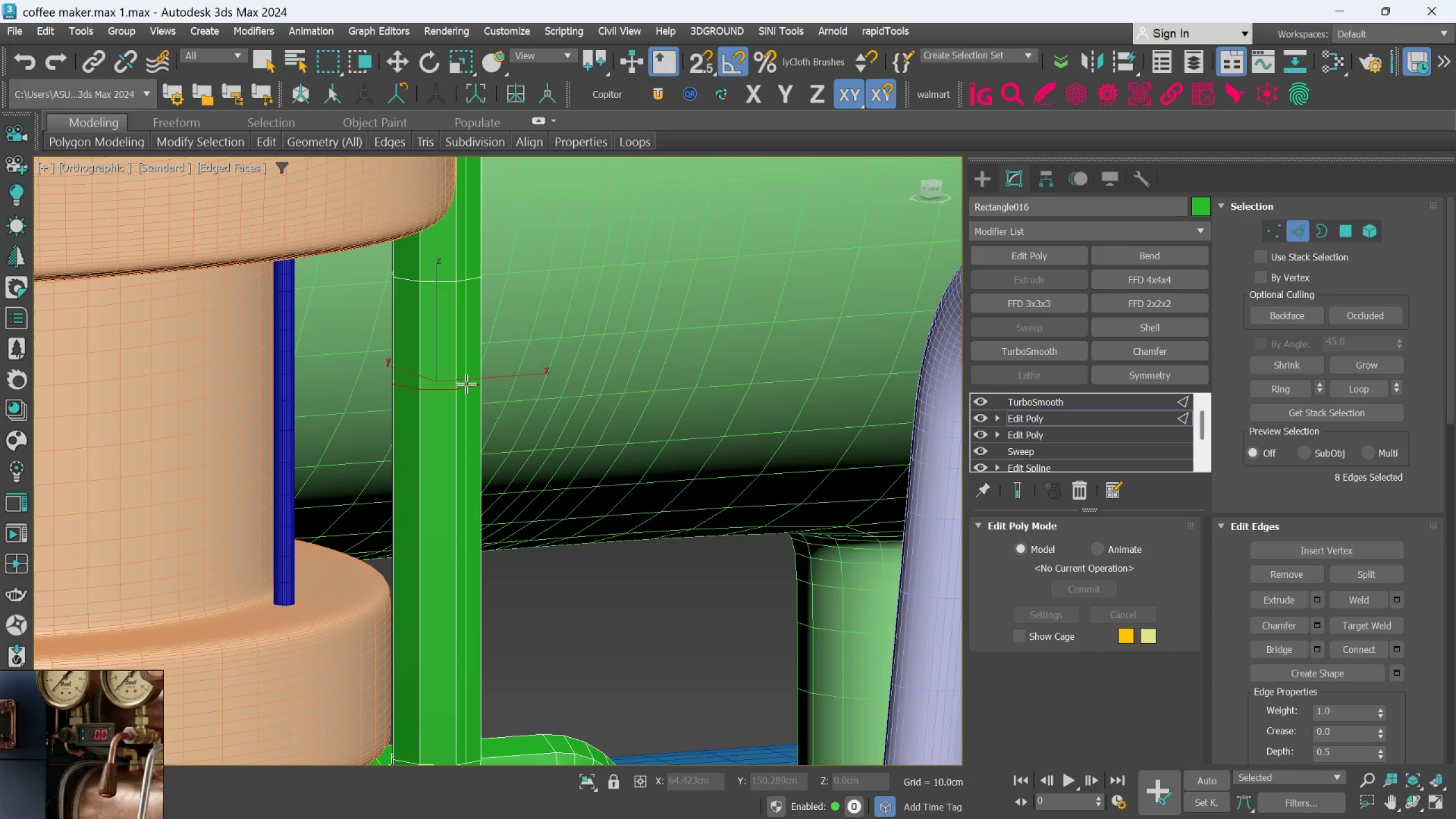 
hold_key(key=AltLeft, duration=1.02)
 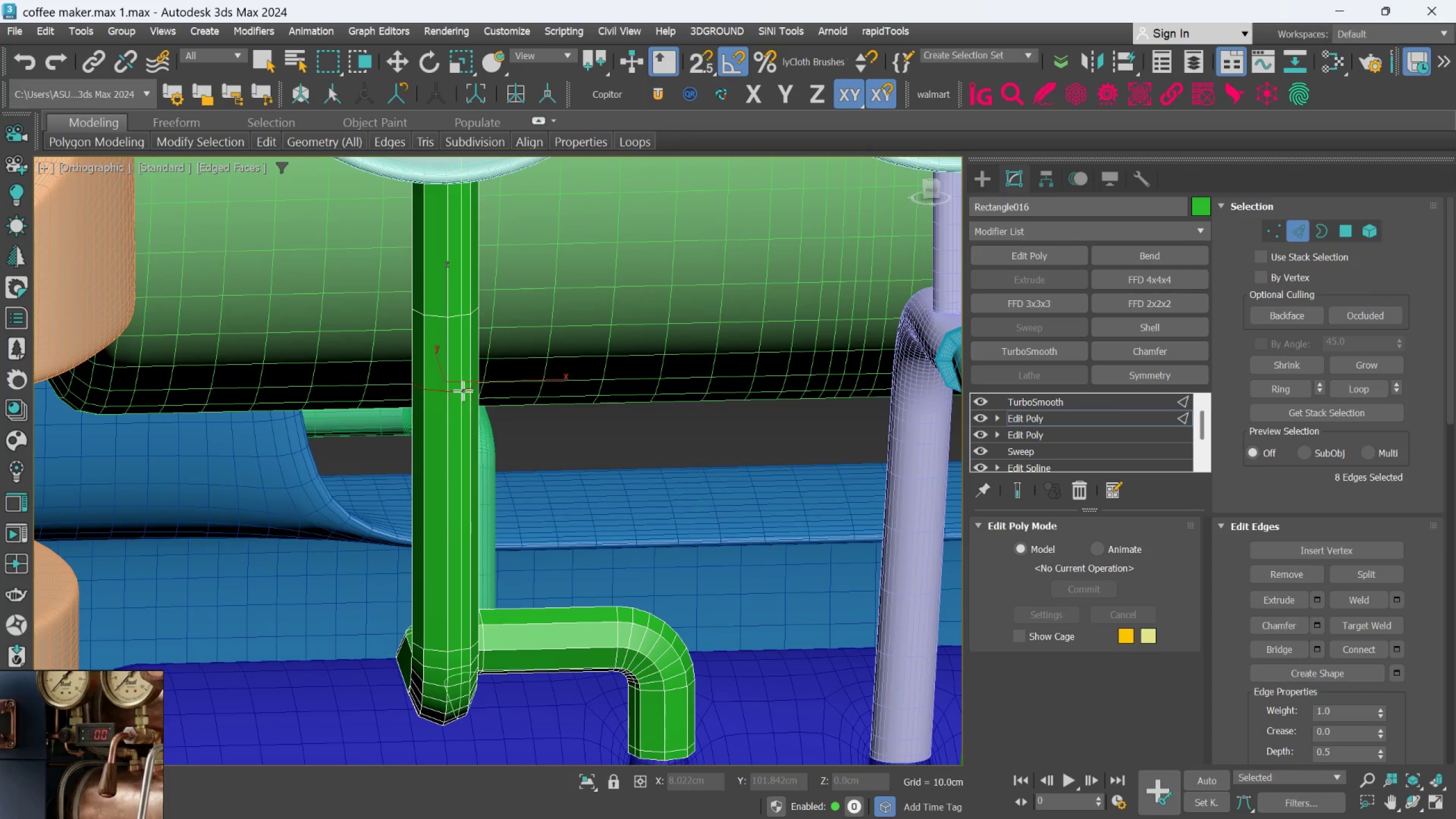 
scroll: coordinate [466, 384], scroll_direction: down, amount: 1.0
 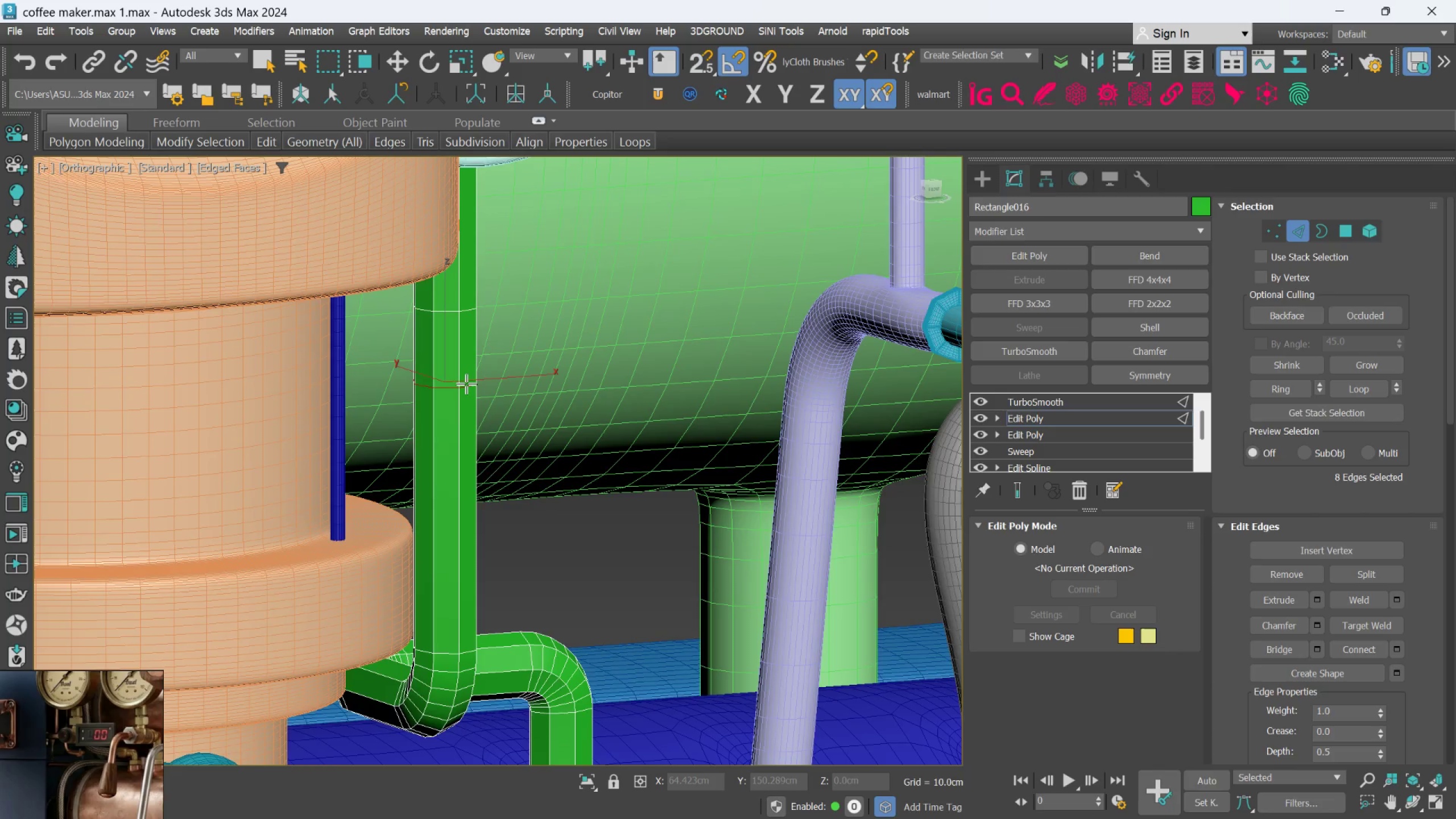 
key(Alt+1)
 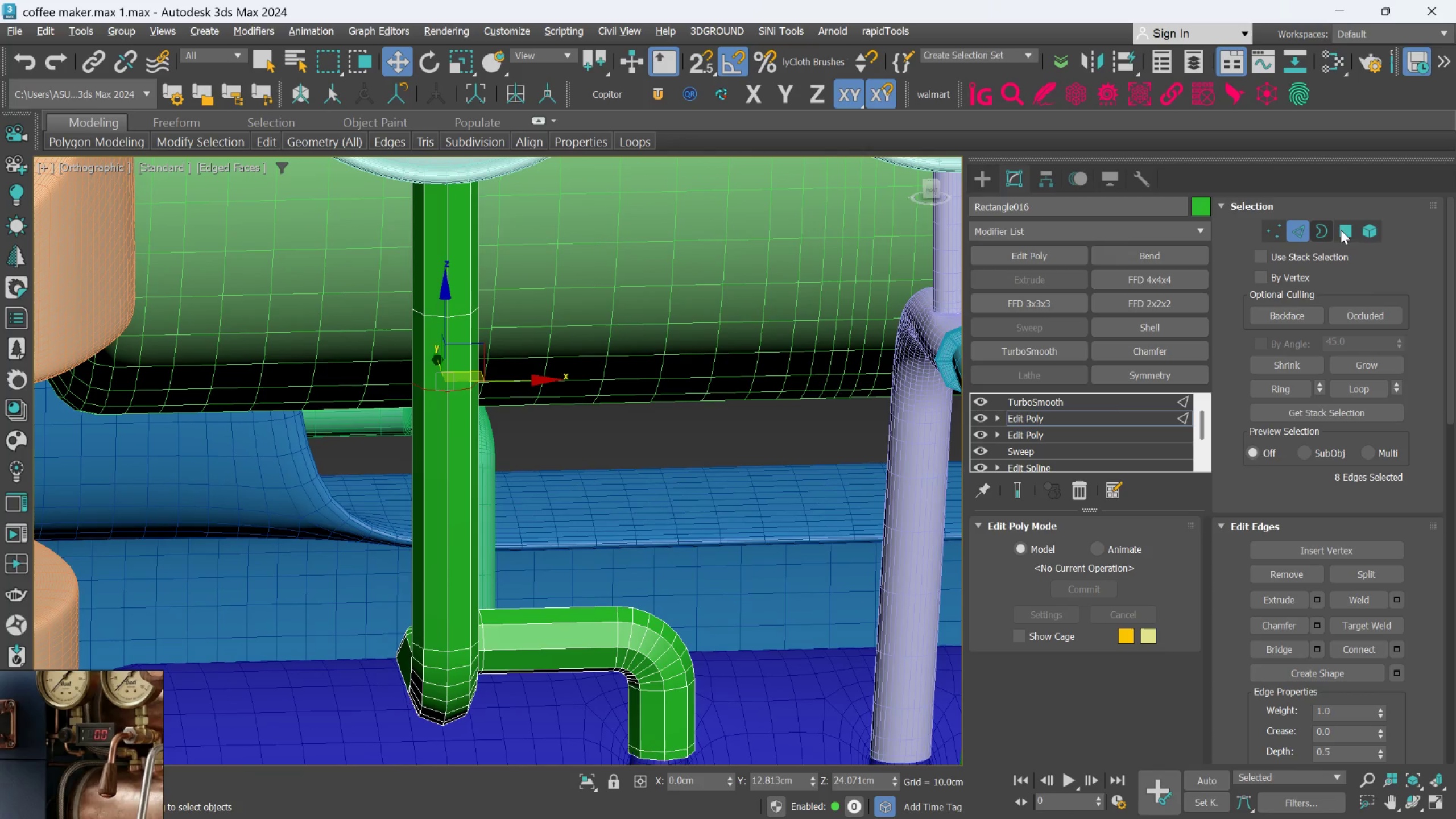 
left_click([1341, 230])
 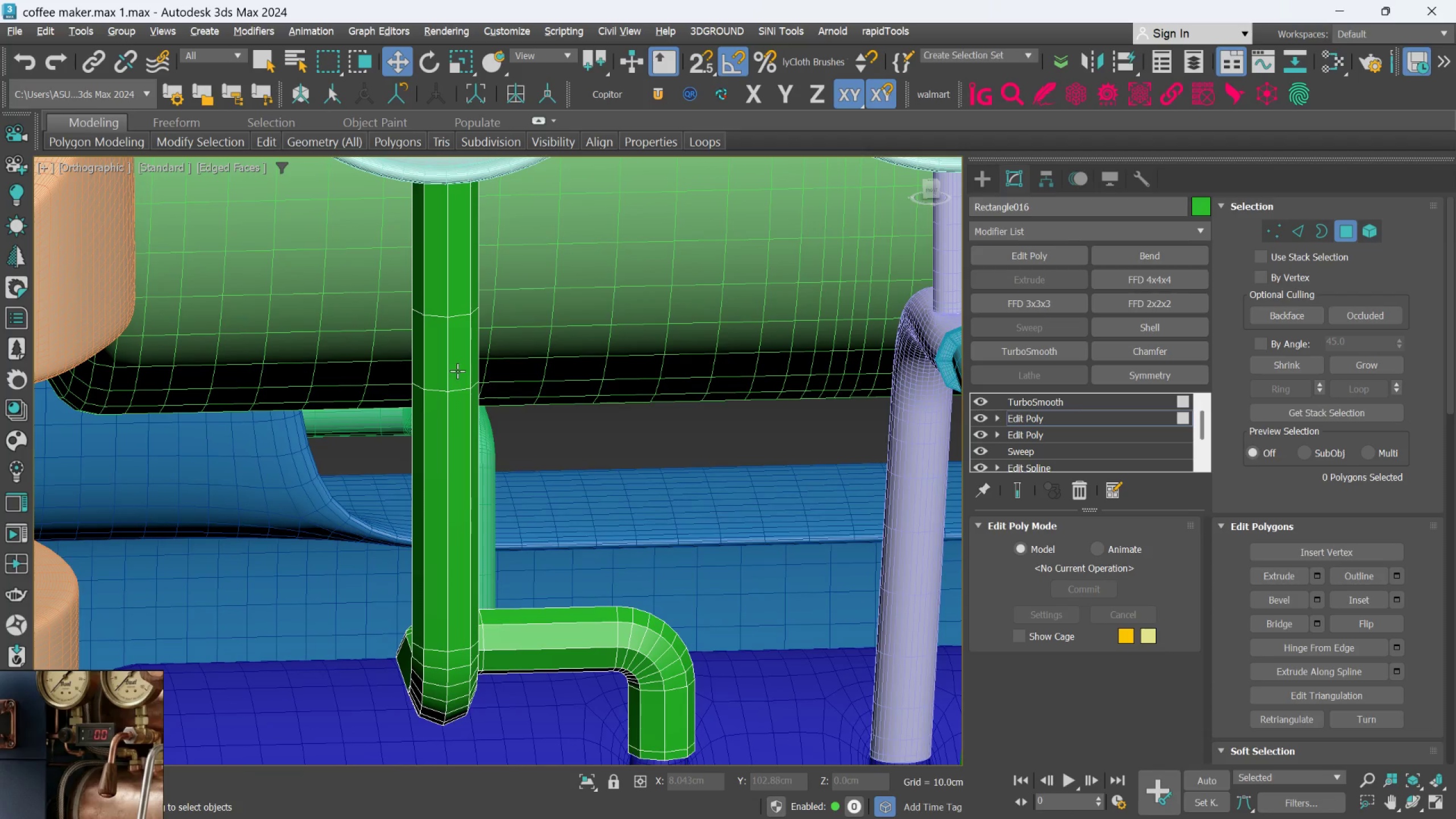 
left_click([457, 365])
 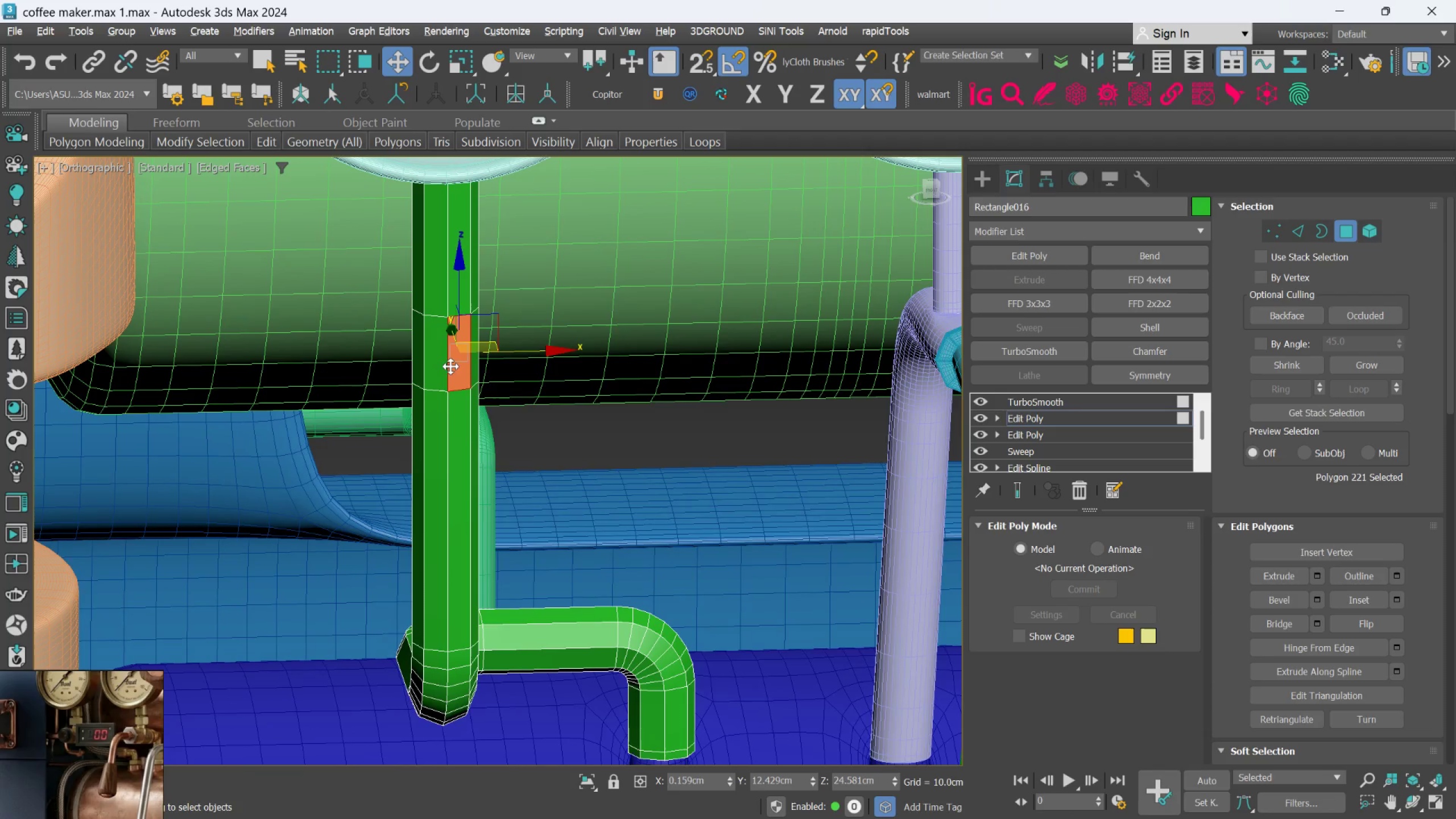 
hold_key(key=ControlLeft, duration=0.73)
left_click([438, 367])
 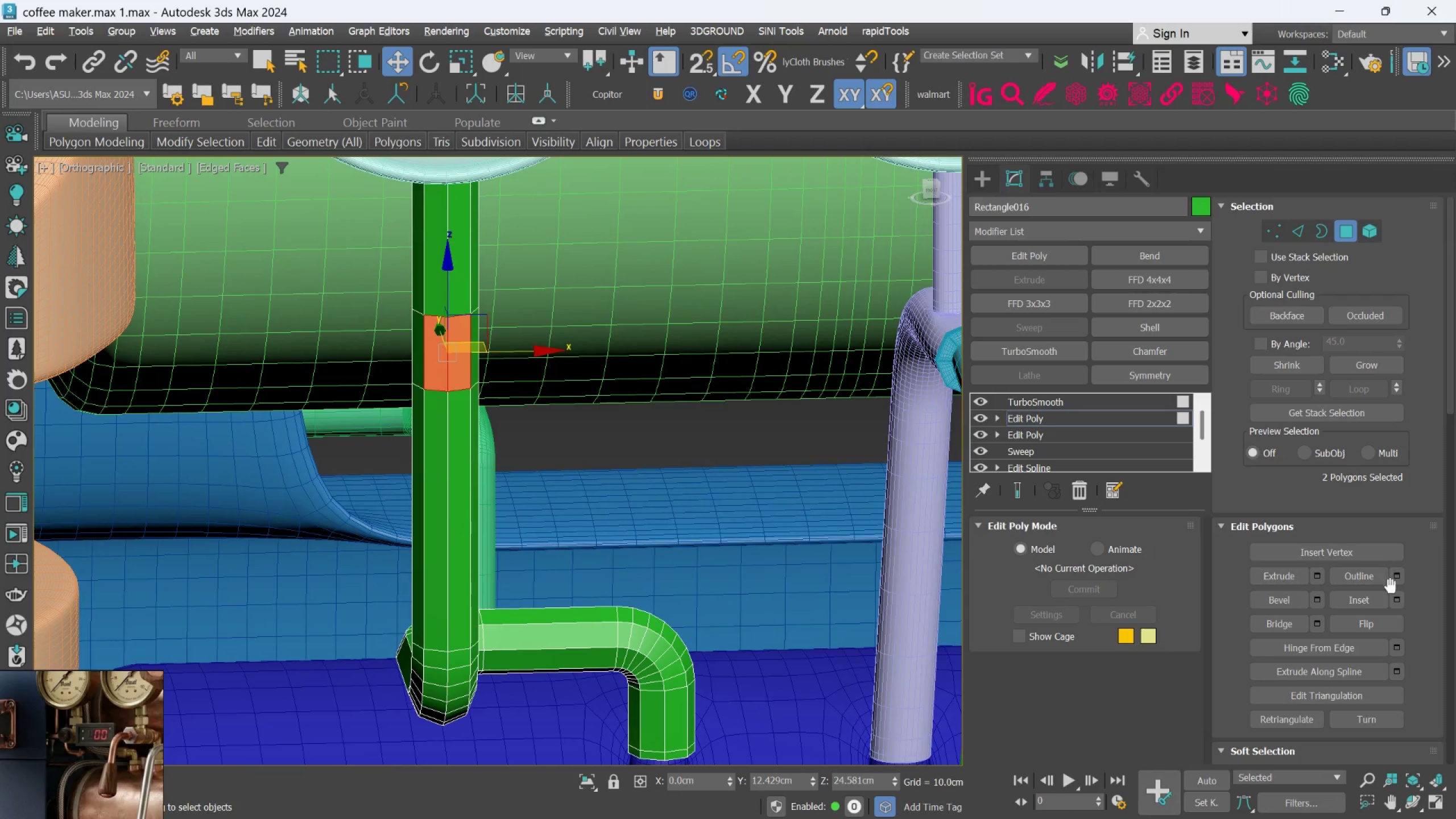 
left_click([1396, 594])
 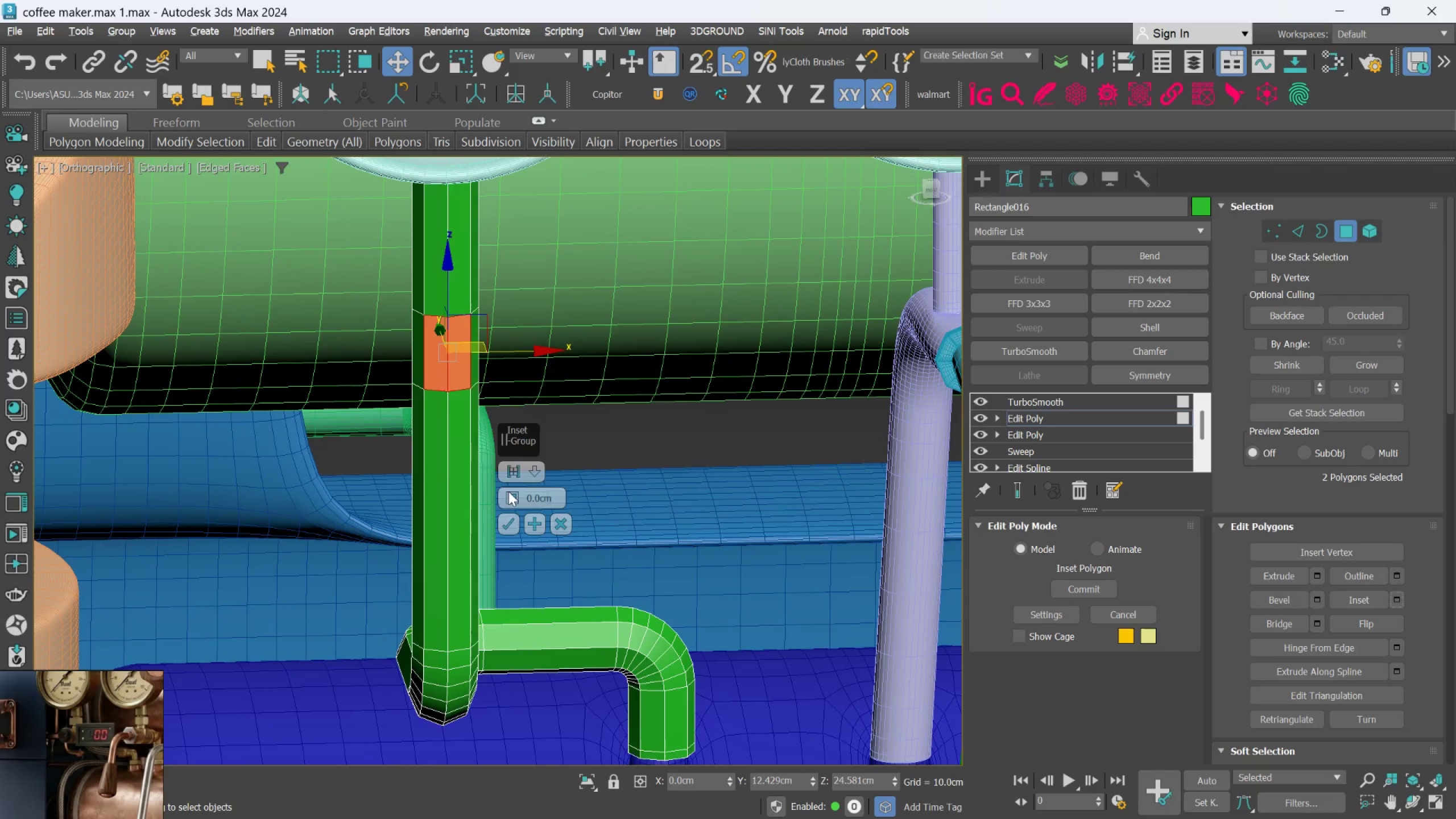 
left_click_drag(start_coordinate=[508, 493], to_coordinate=[514, 487])
 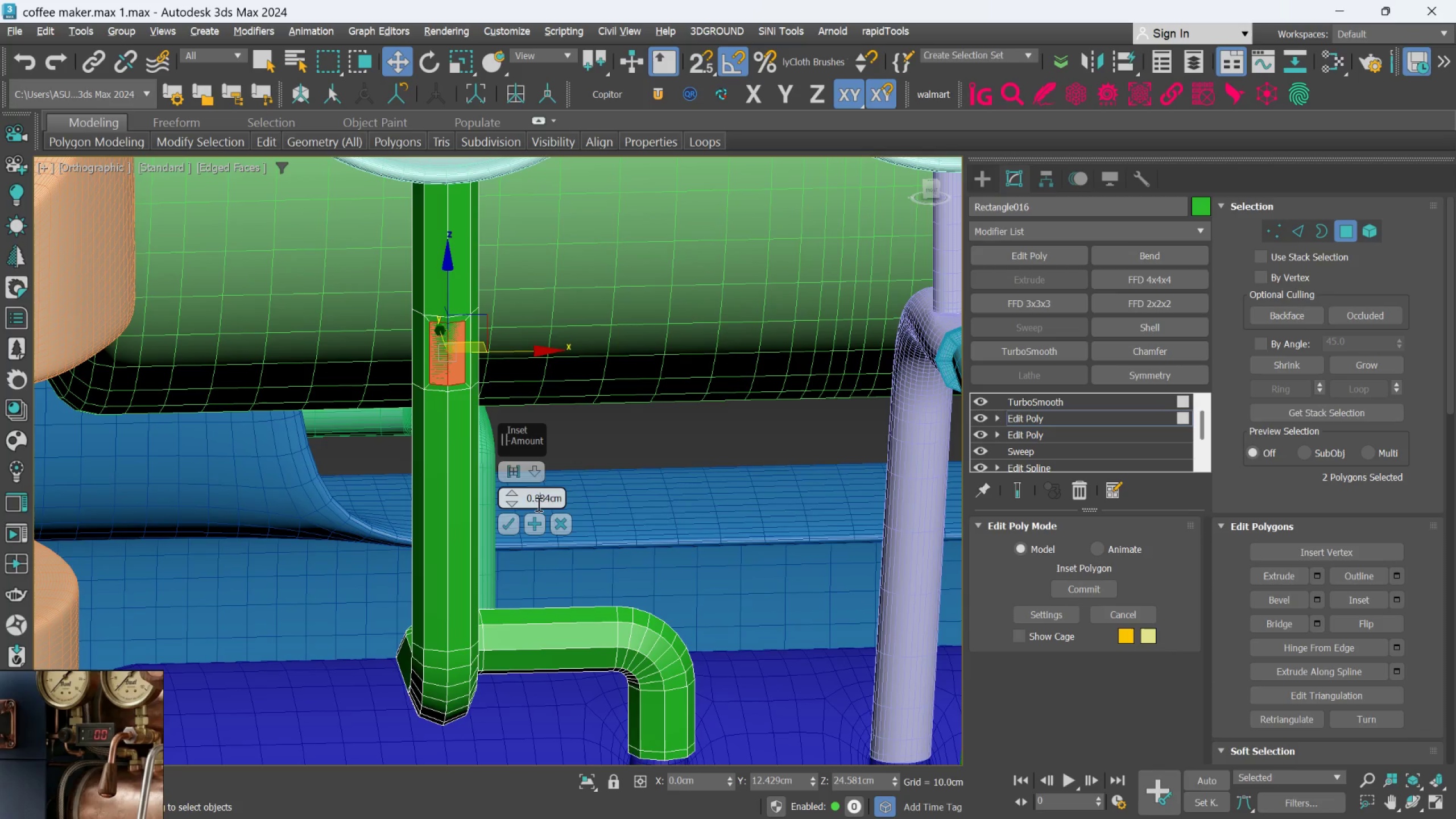 
double_click([537, 503])
 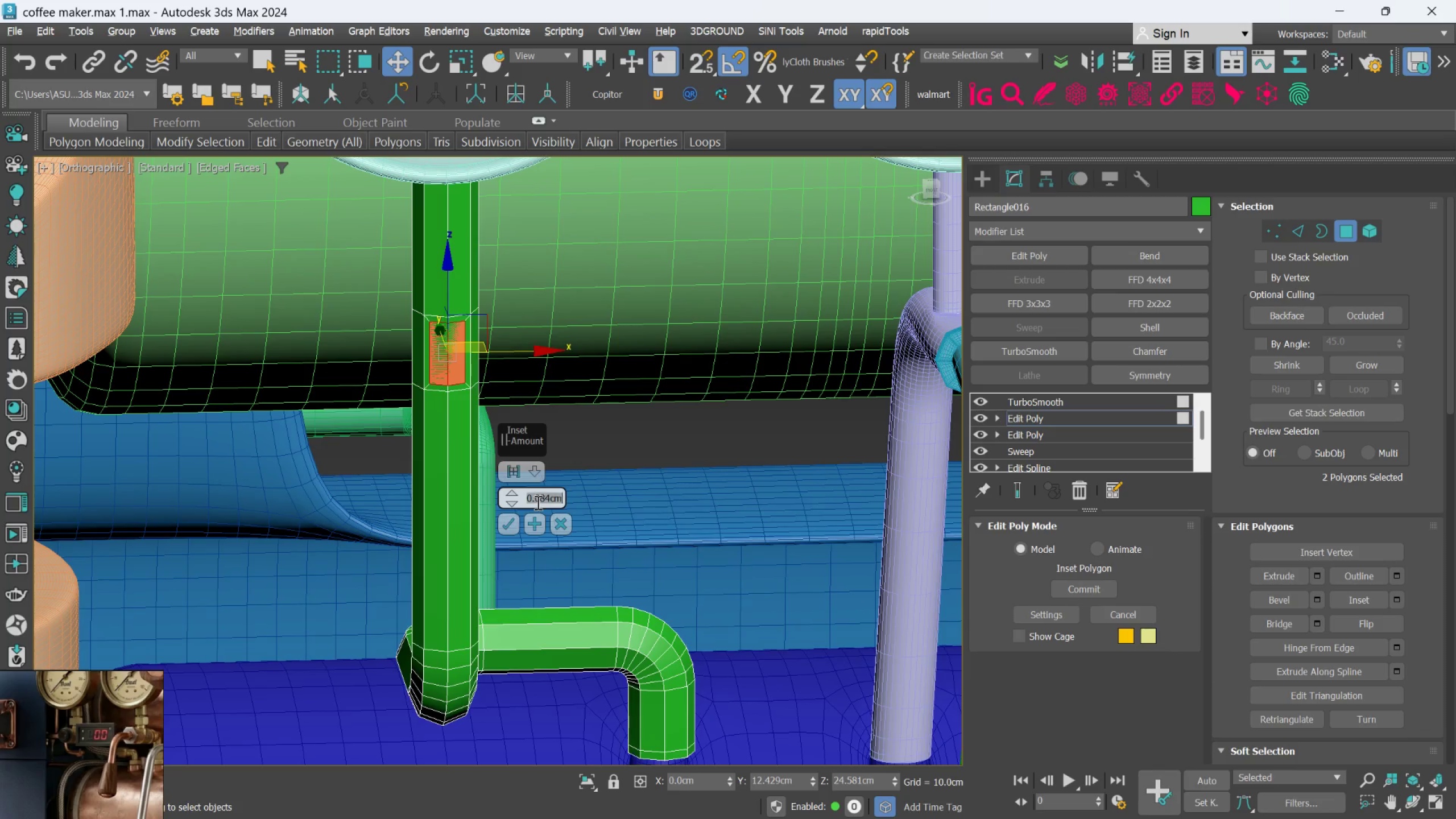 
type(.05)
 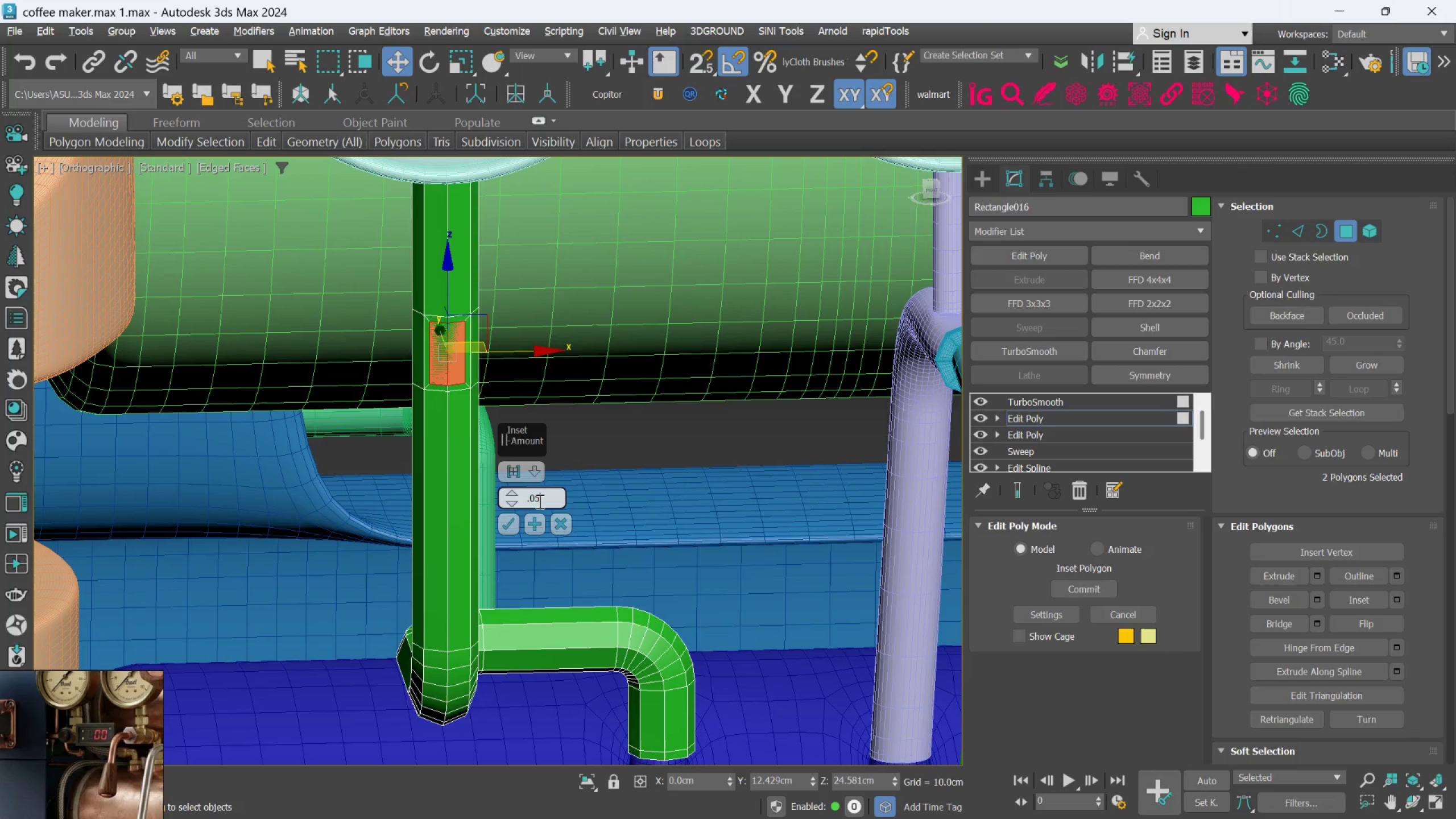 
key(Enter)
 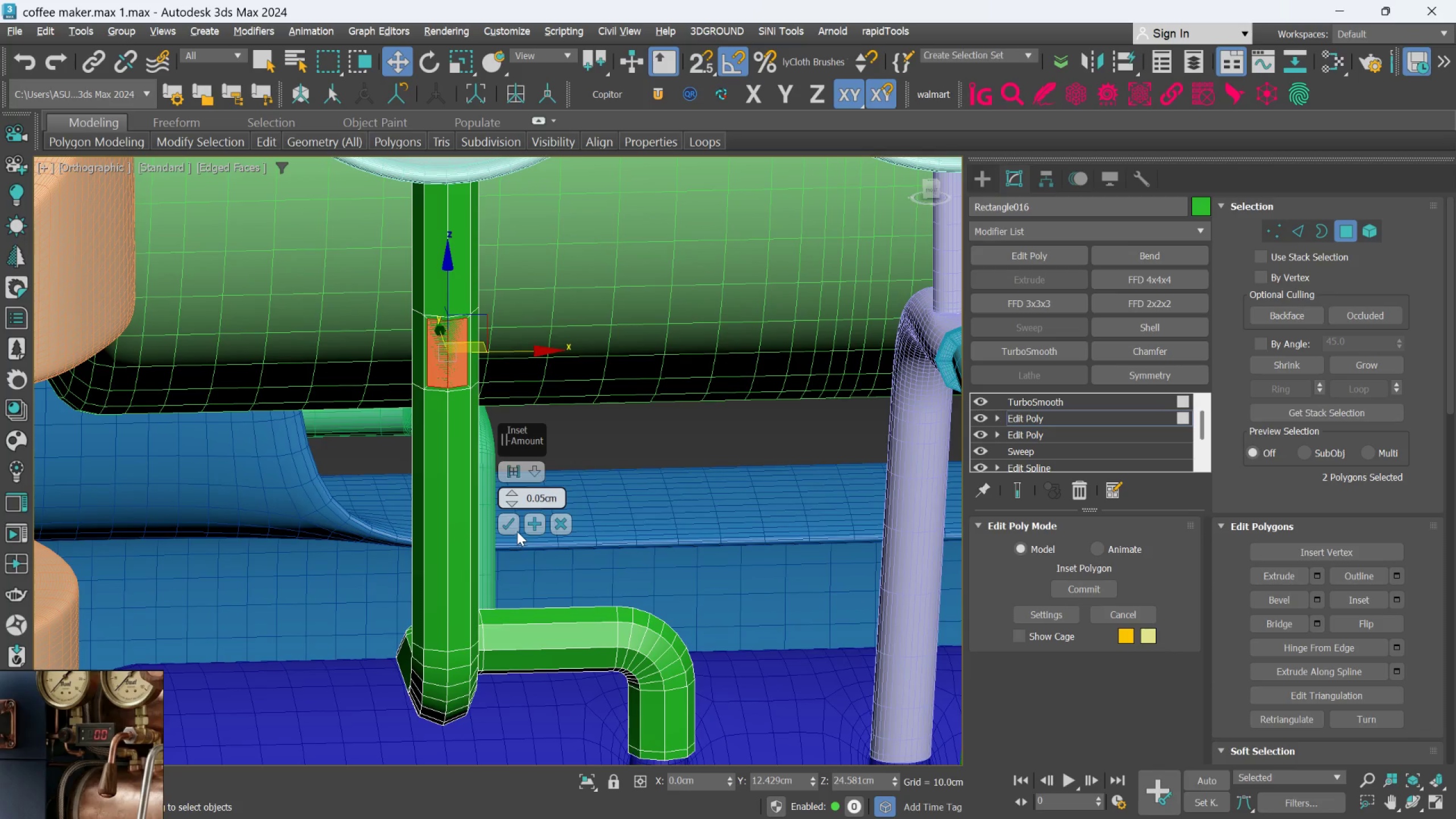 
left_click([514, 527])
 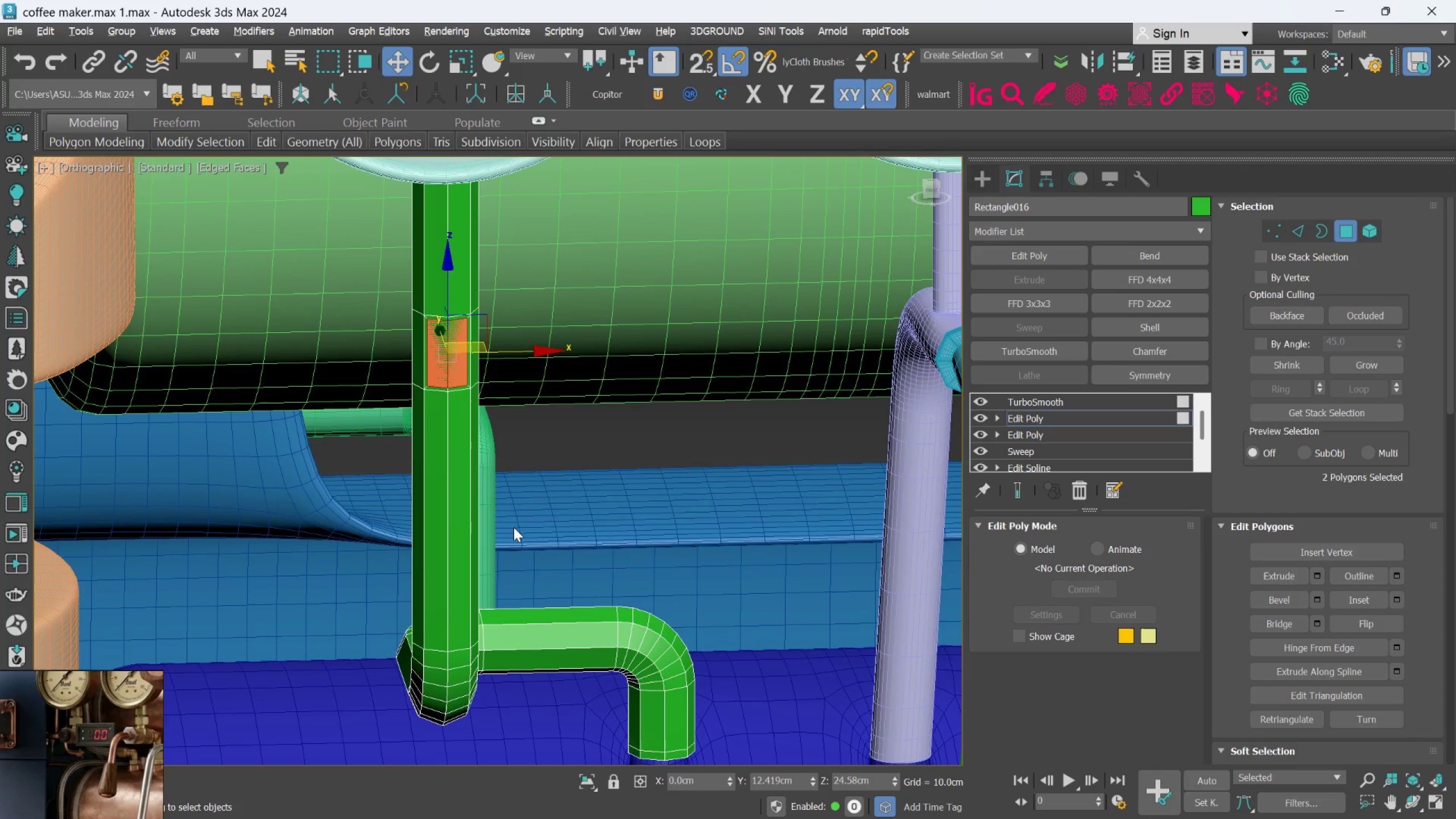 
key(Delete)
 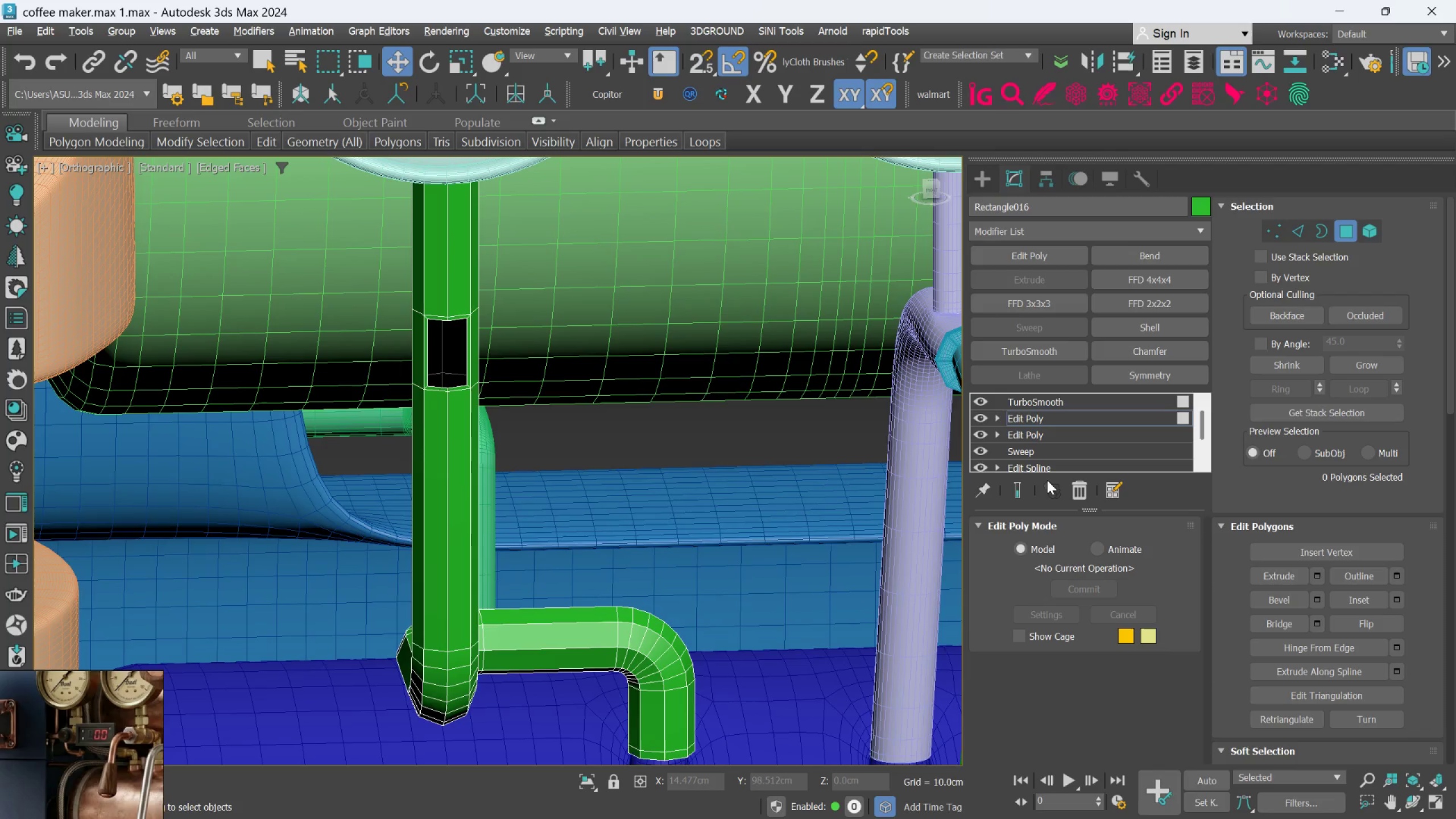 
left_click([1015, 495])
 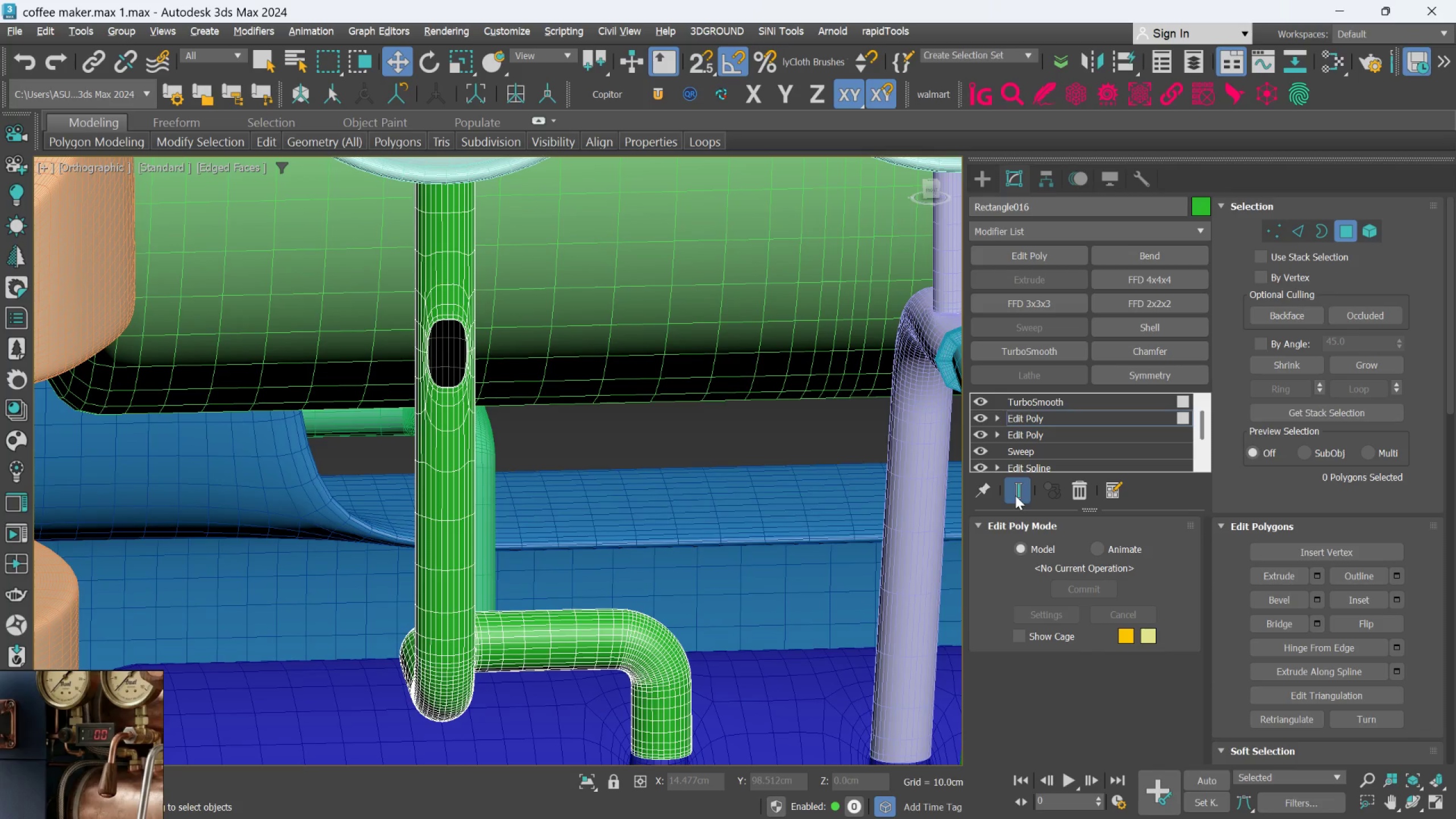 
left_click([1015, 495])
 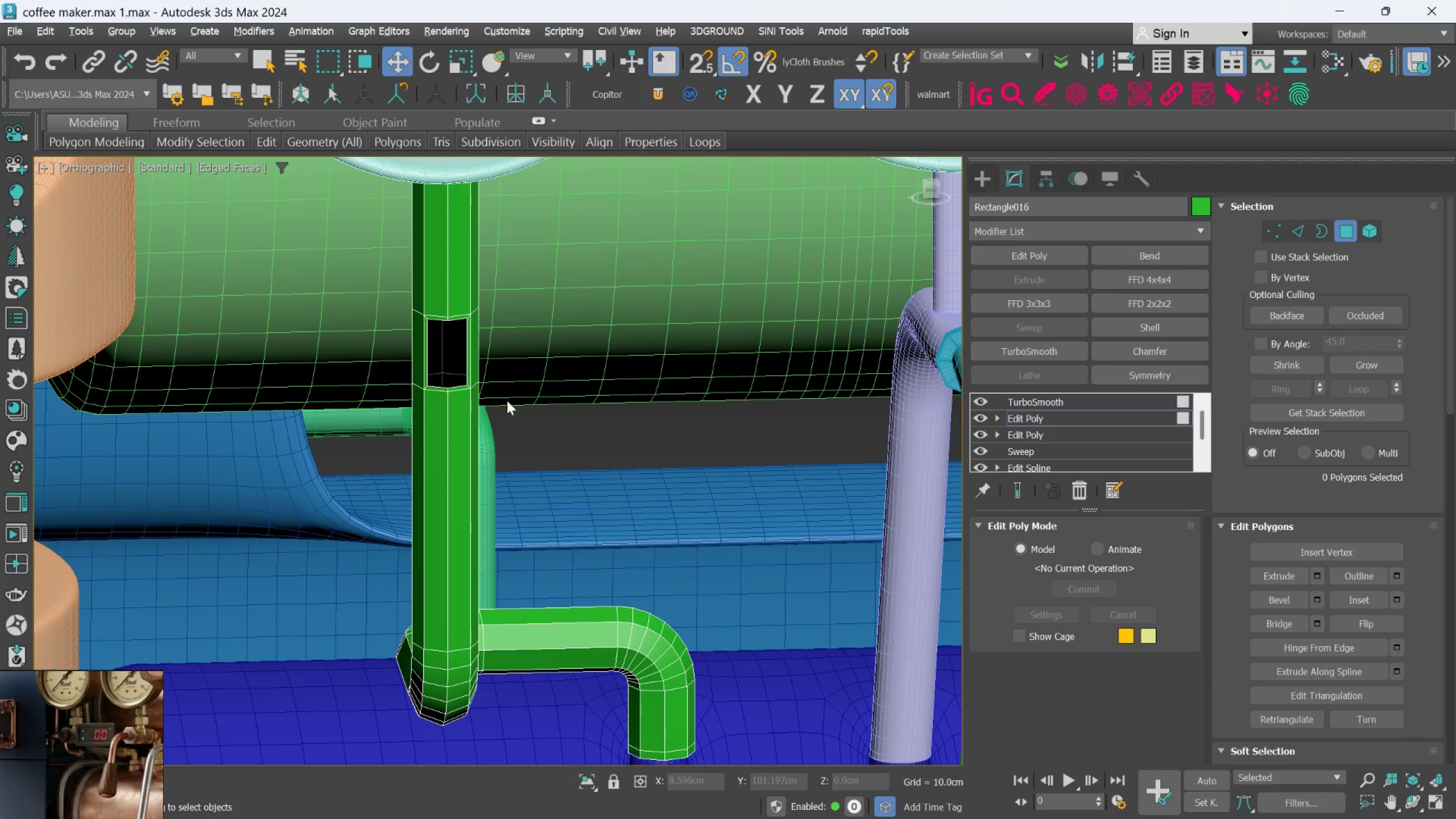 
scroll: coordinate [443, 327], scroll_direction: up, amount: 4.0
 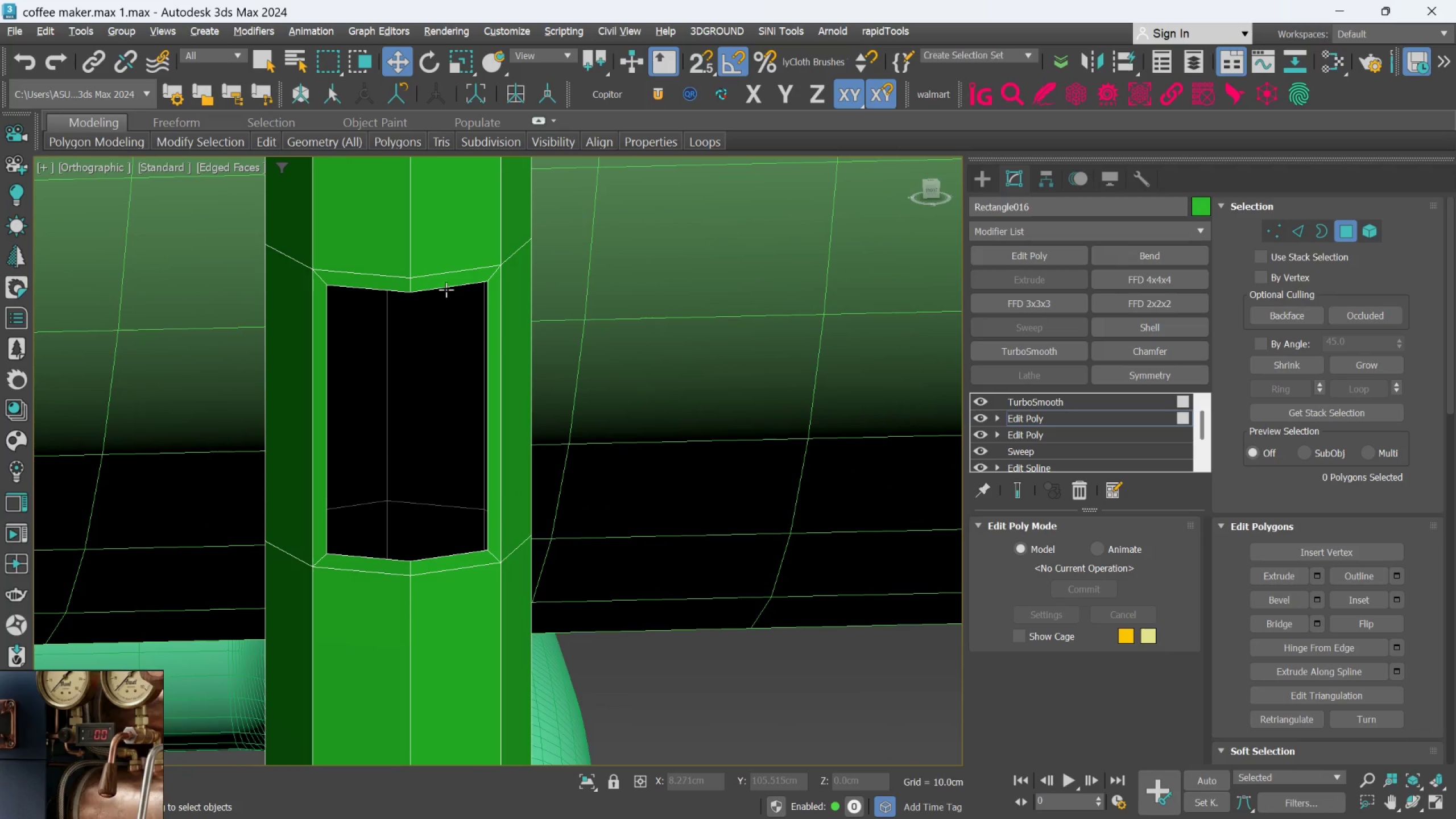 
double_click([446, 289])
 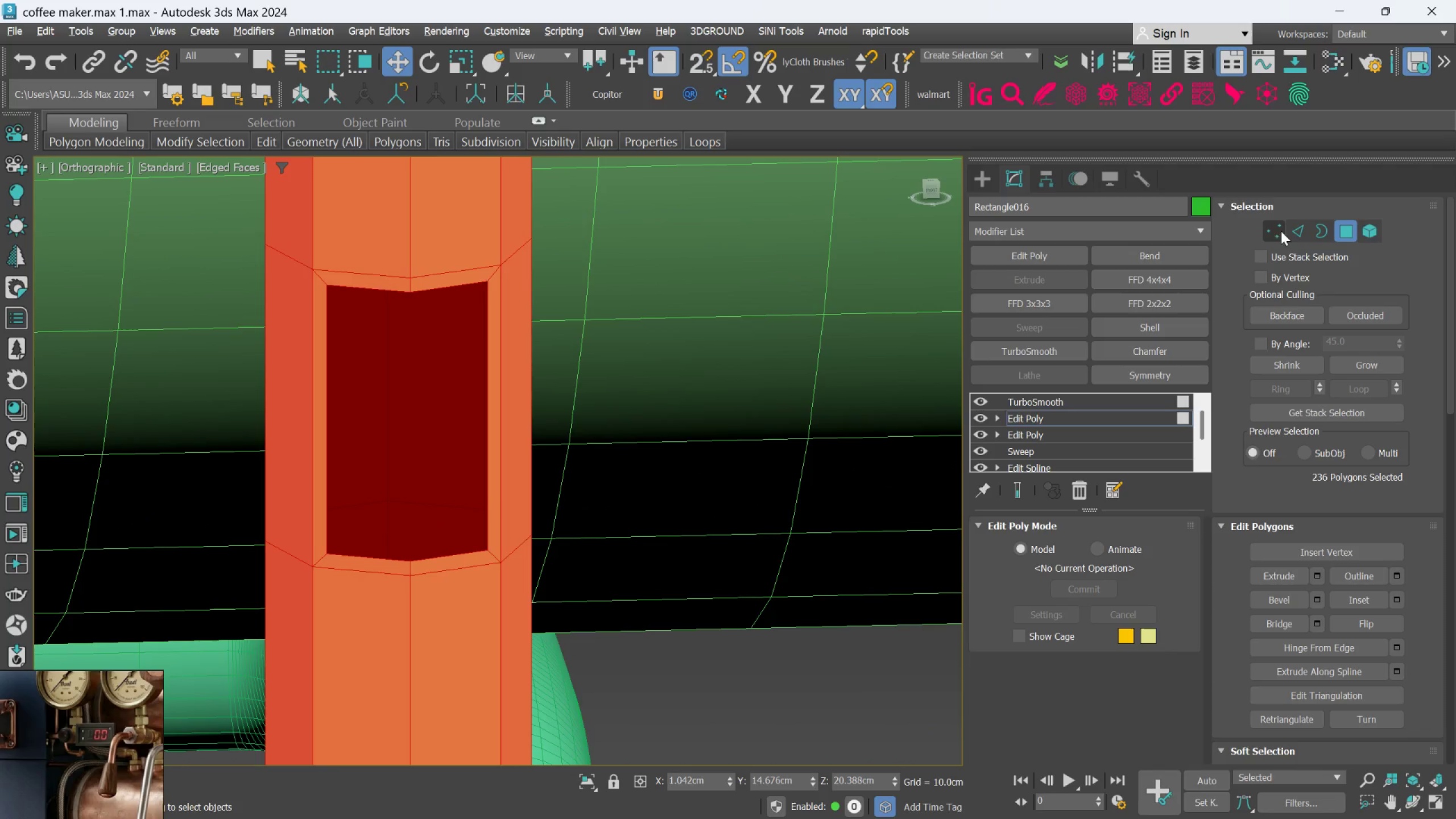 
left_click([1293, 233])
 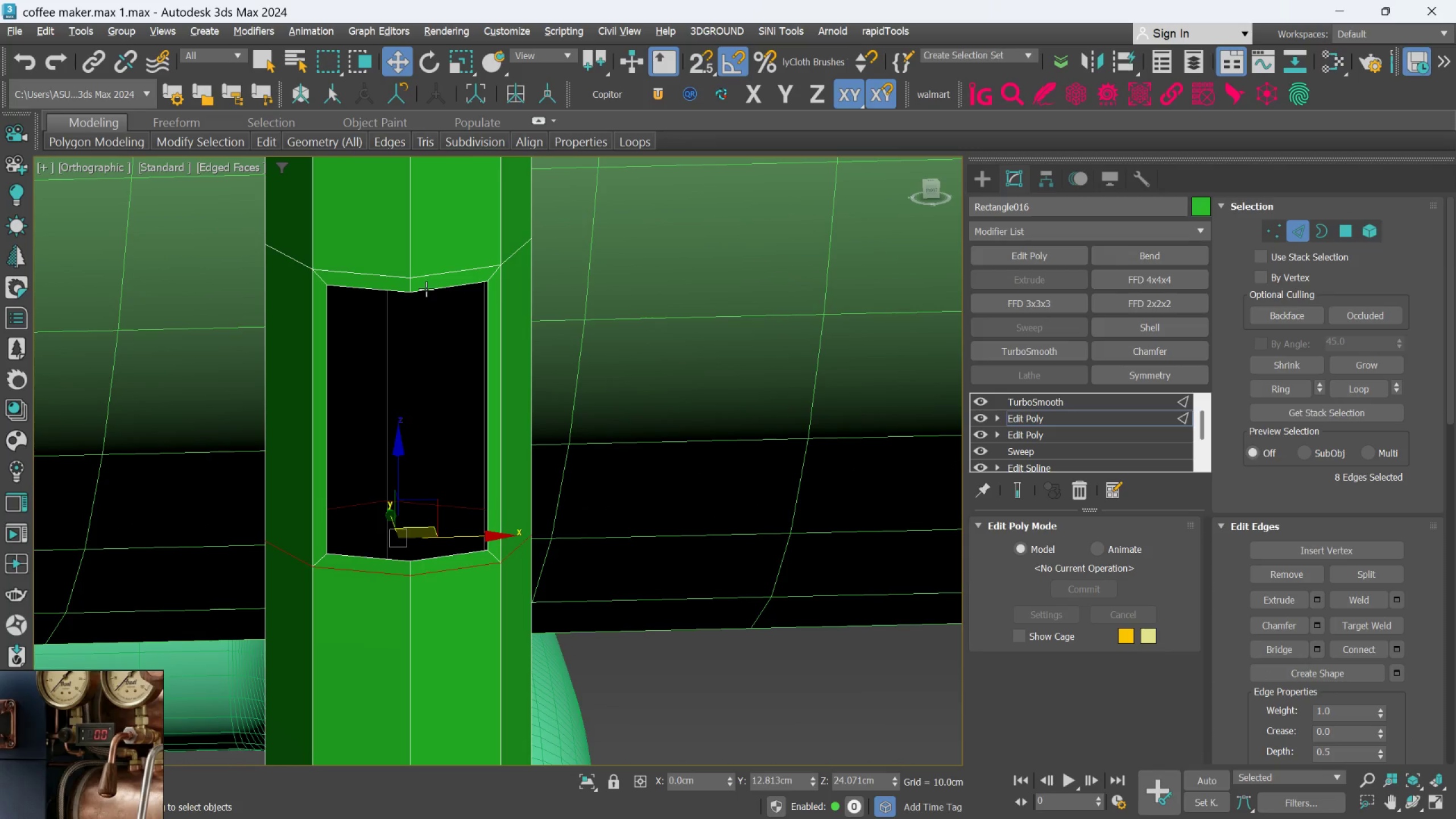 
double_click([426, 289])
 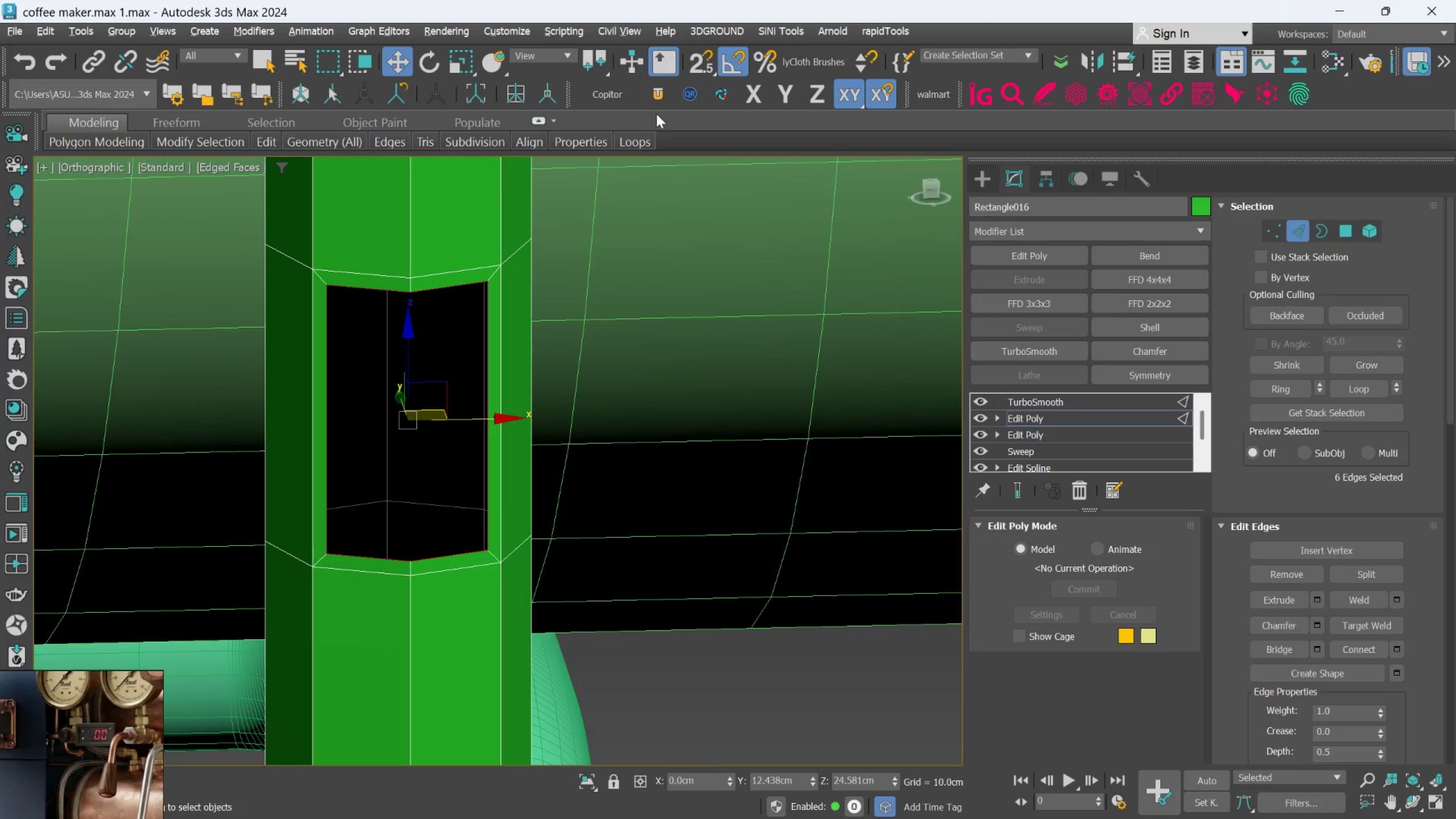 
wait(6.08)
 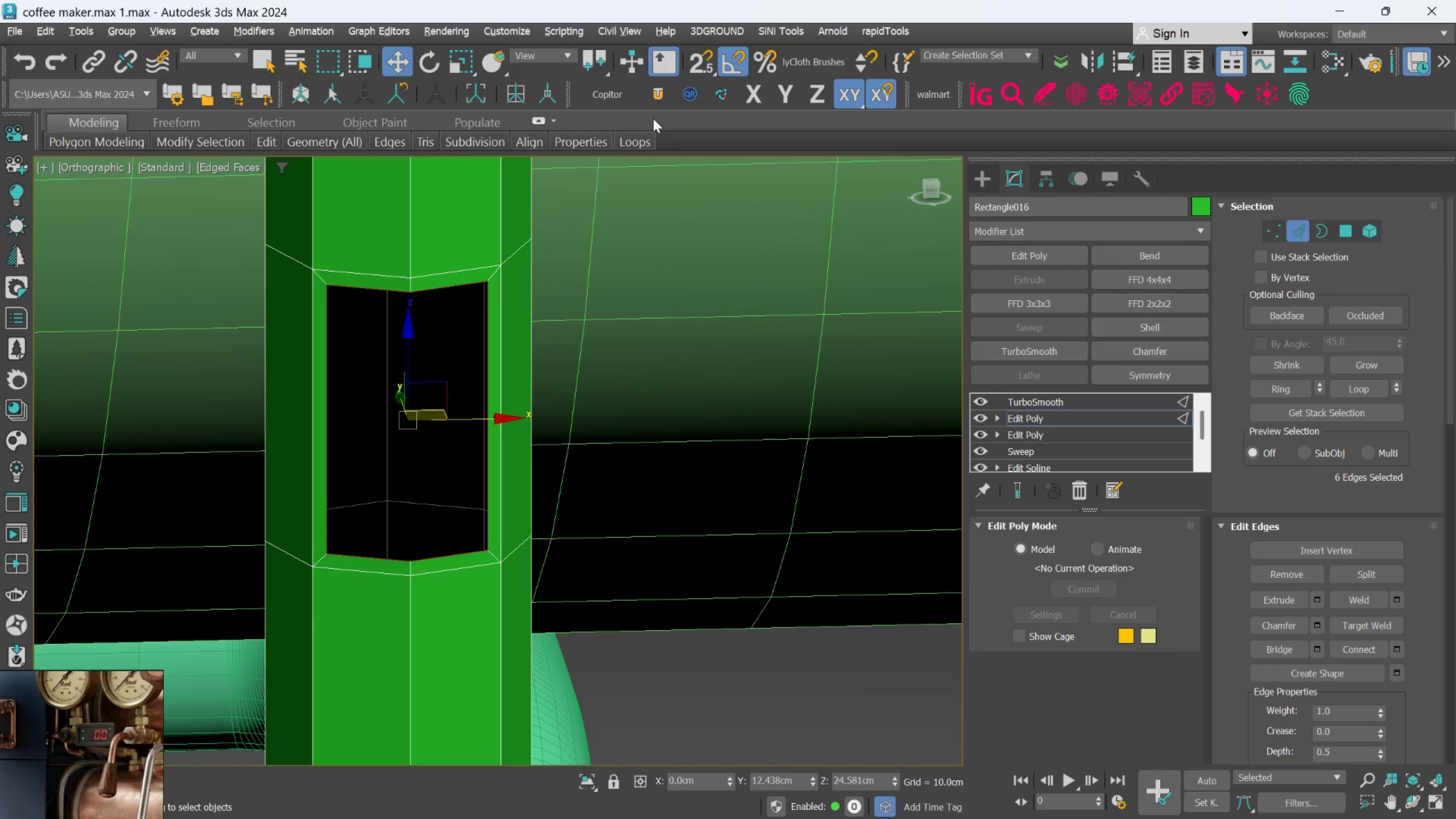 
left_click([883, 35])
 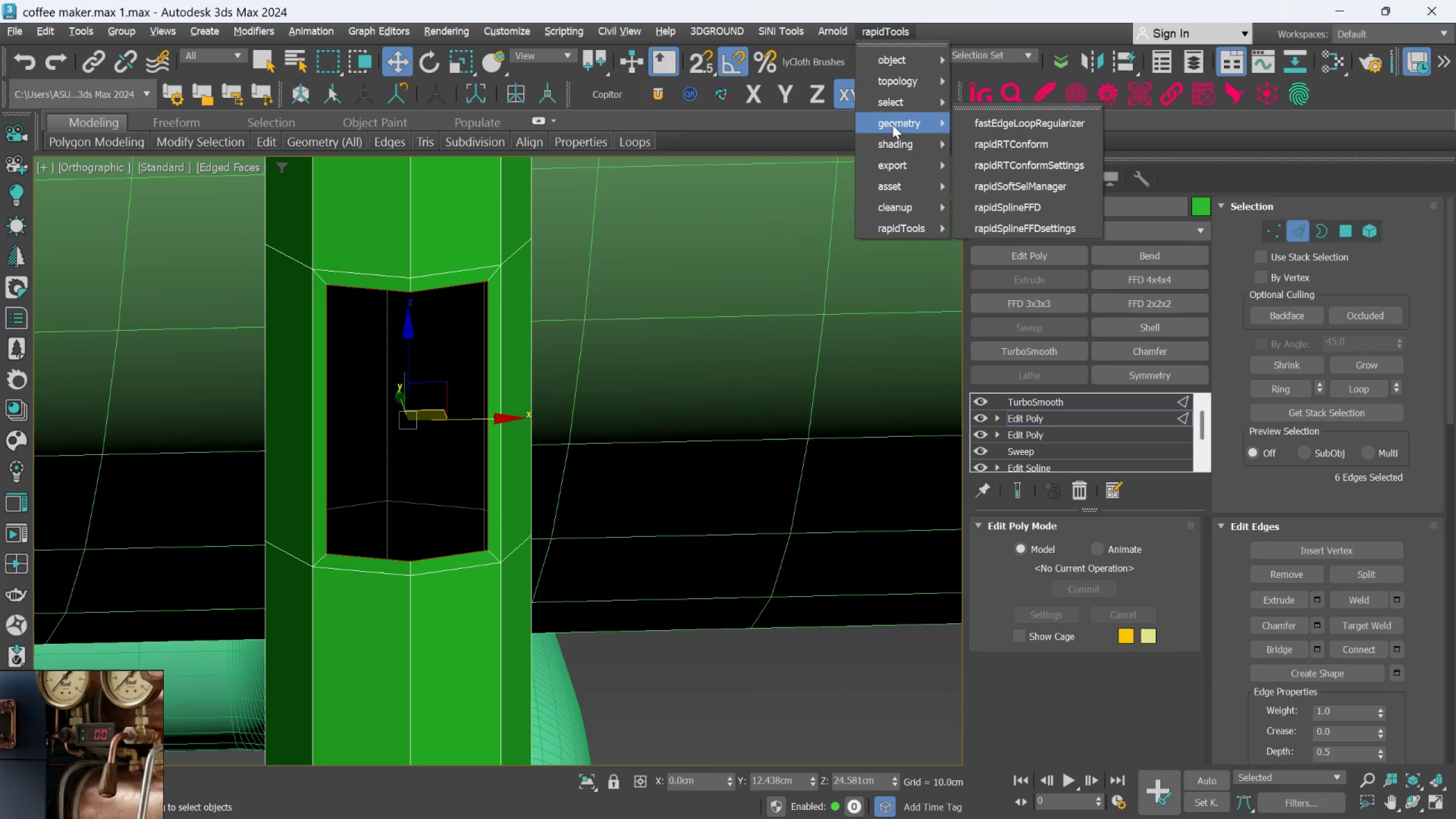 
left_click([995, 123])
 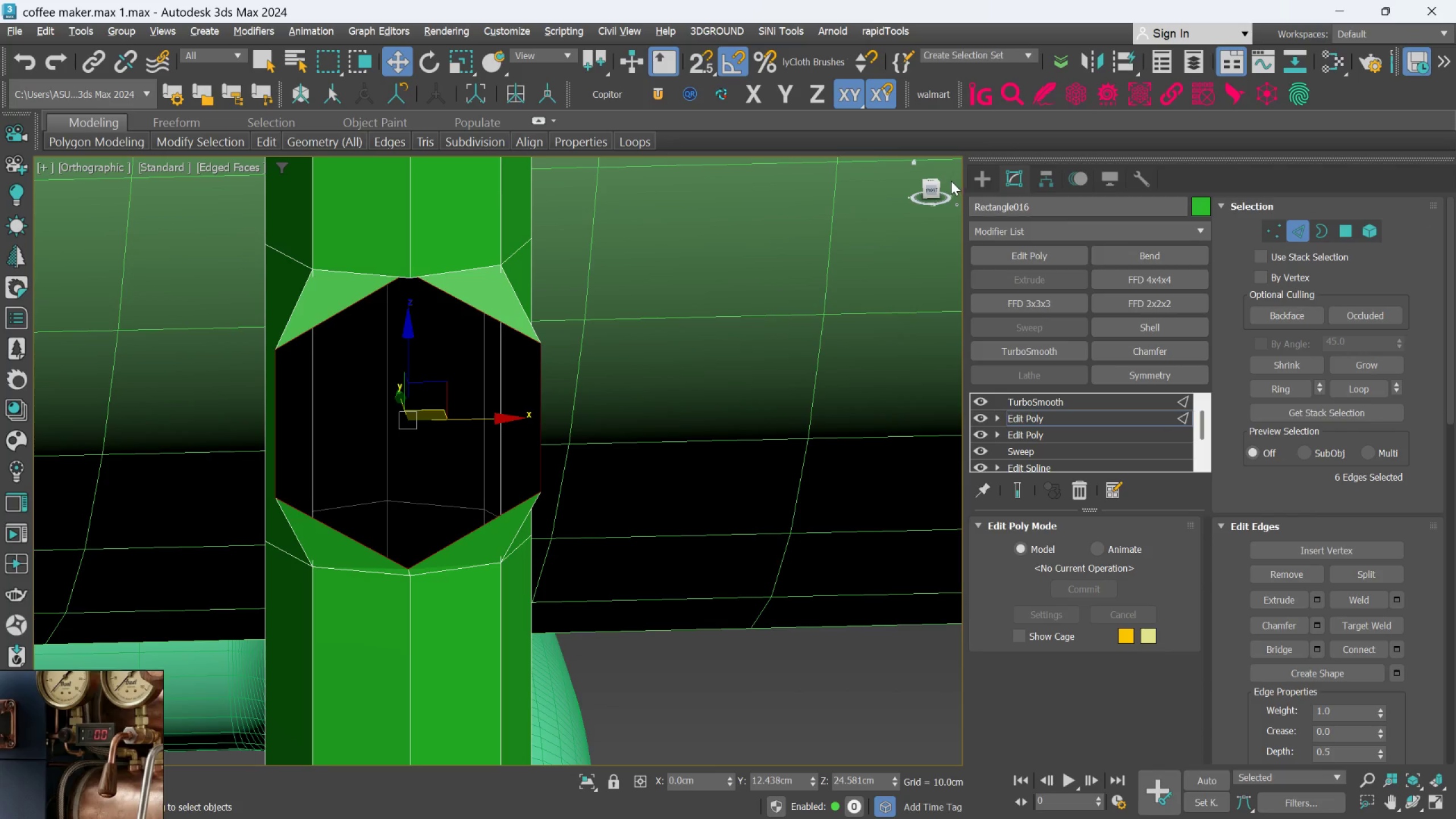 
key(R)
 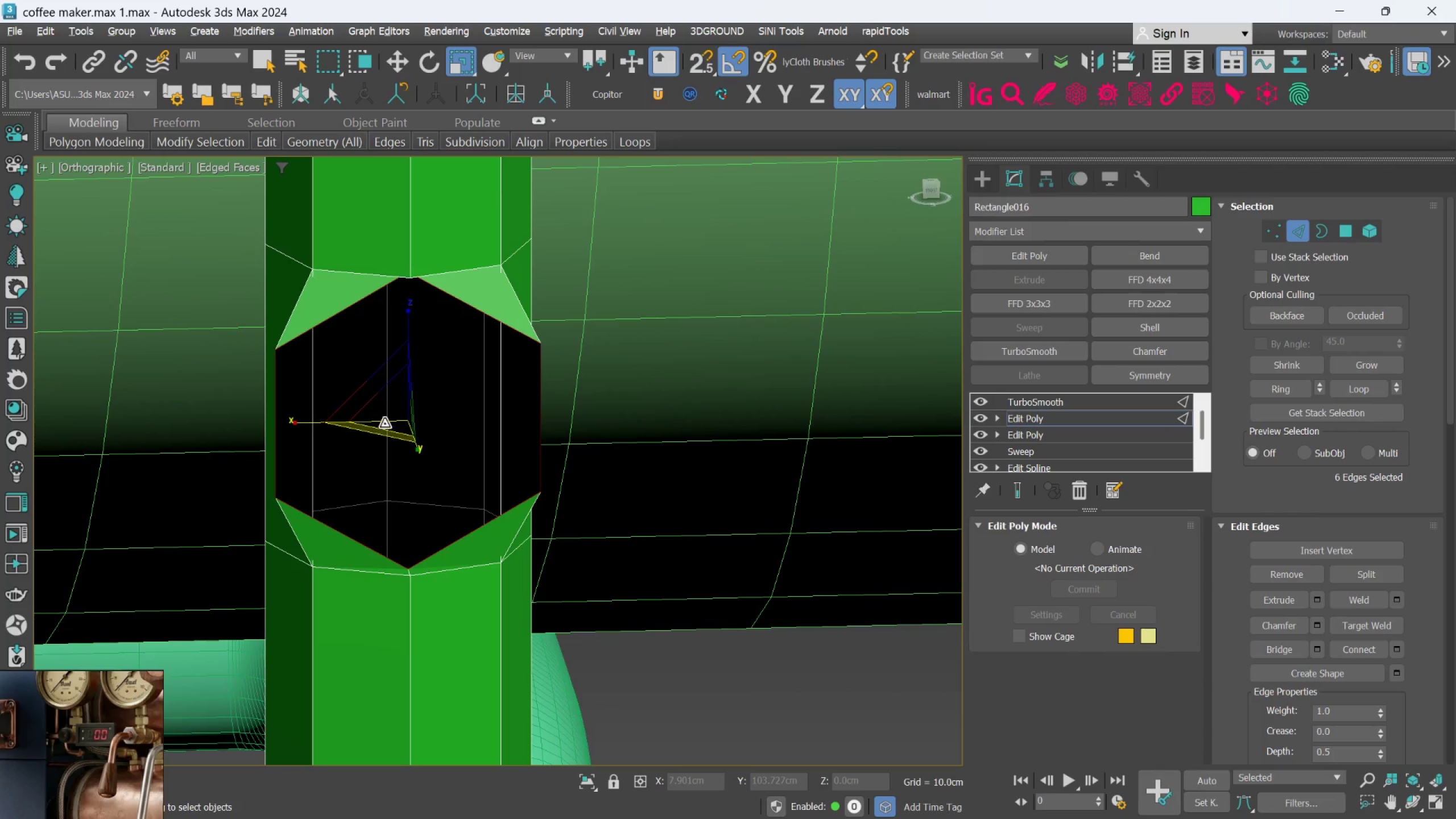 
left_click_drag(start_coordinate=[393, 410], to_coordinate=[412, 452])
 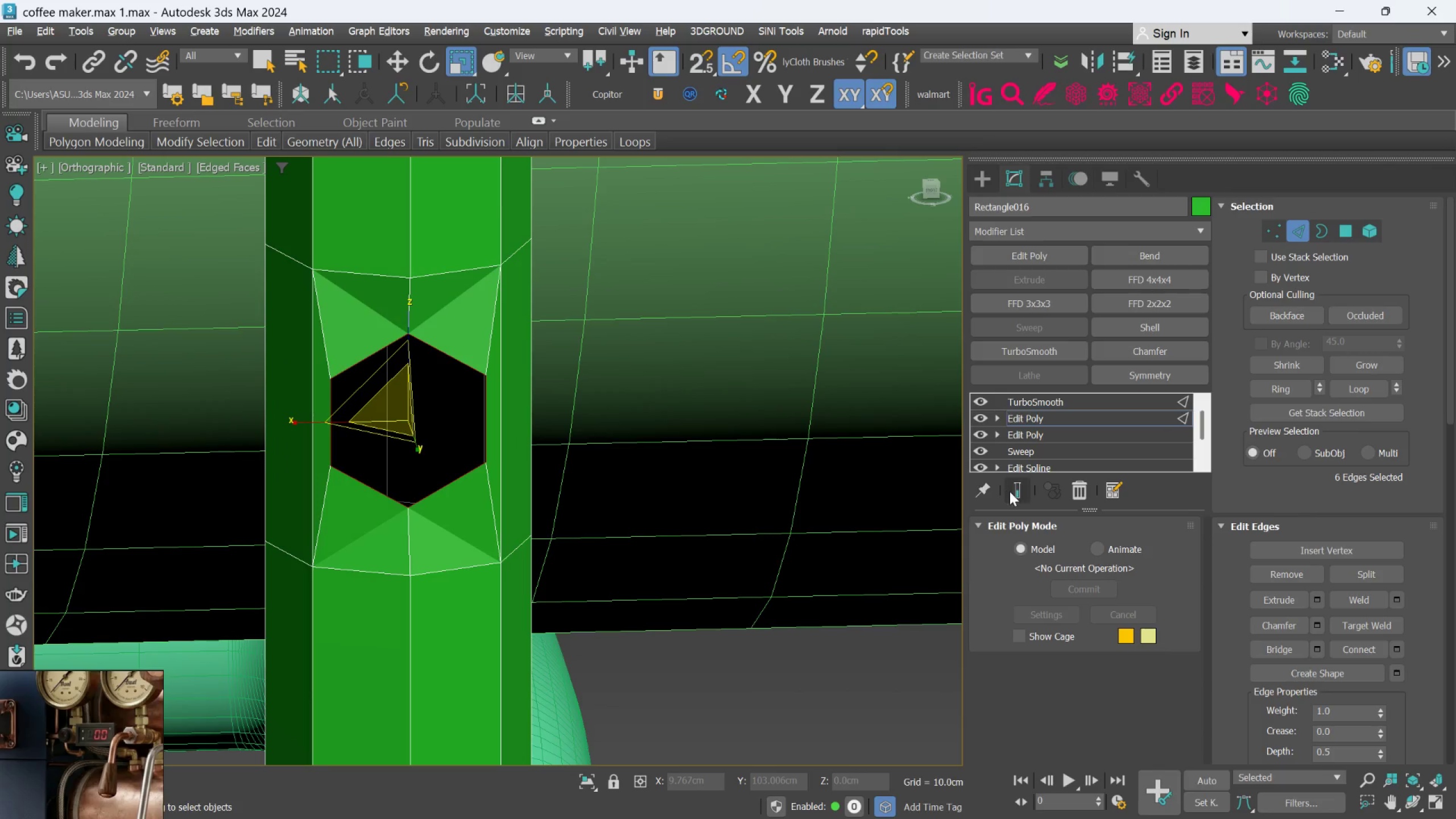 
left_click([1016, 493])
 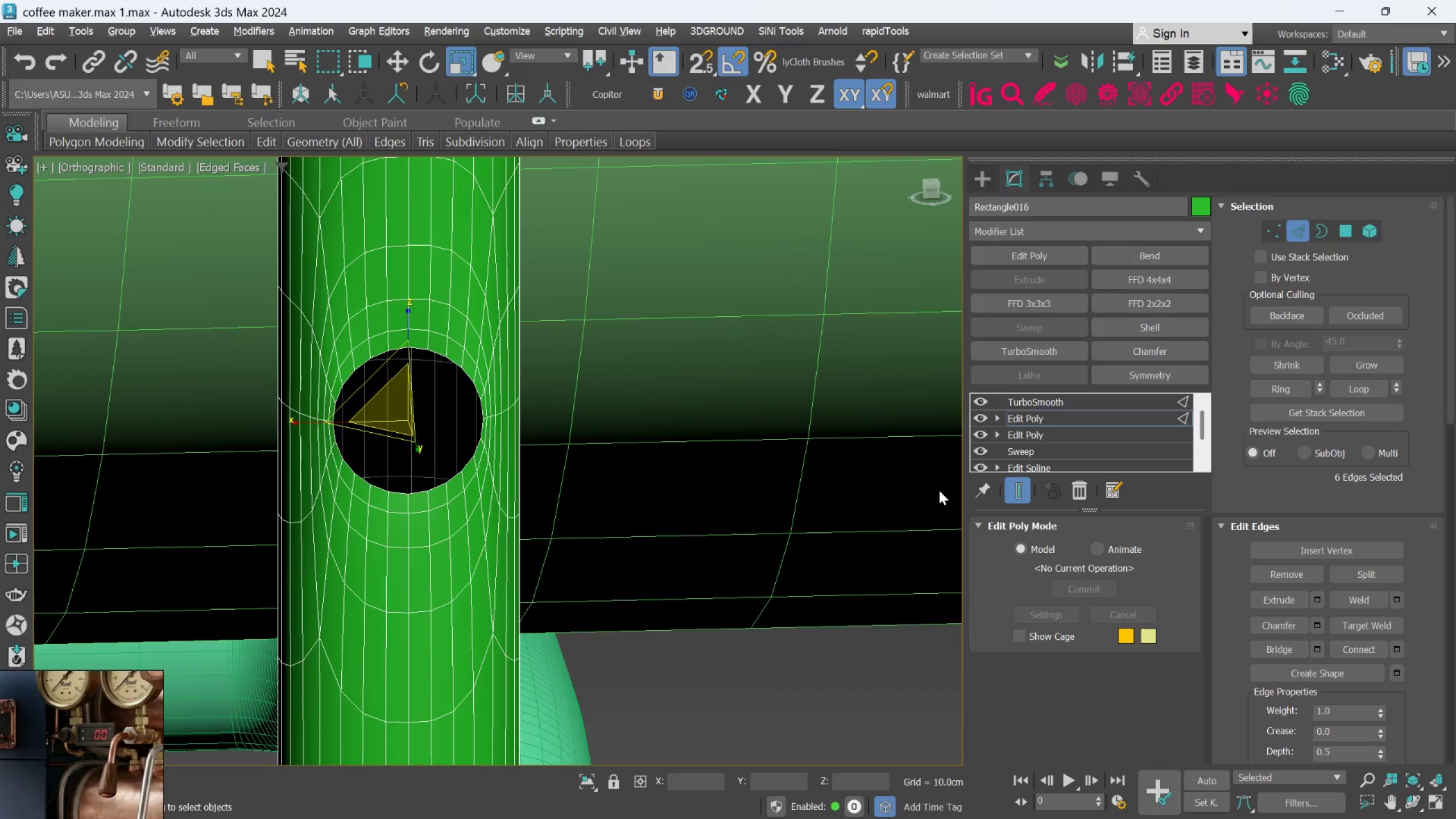 
scroll: coordinate [450, 424], scroll_direction: down, amount: 4.0
 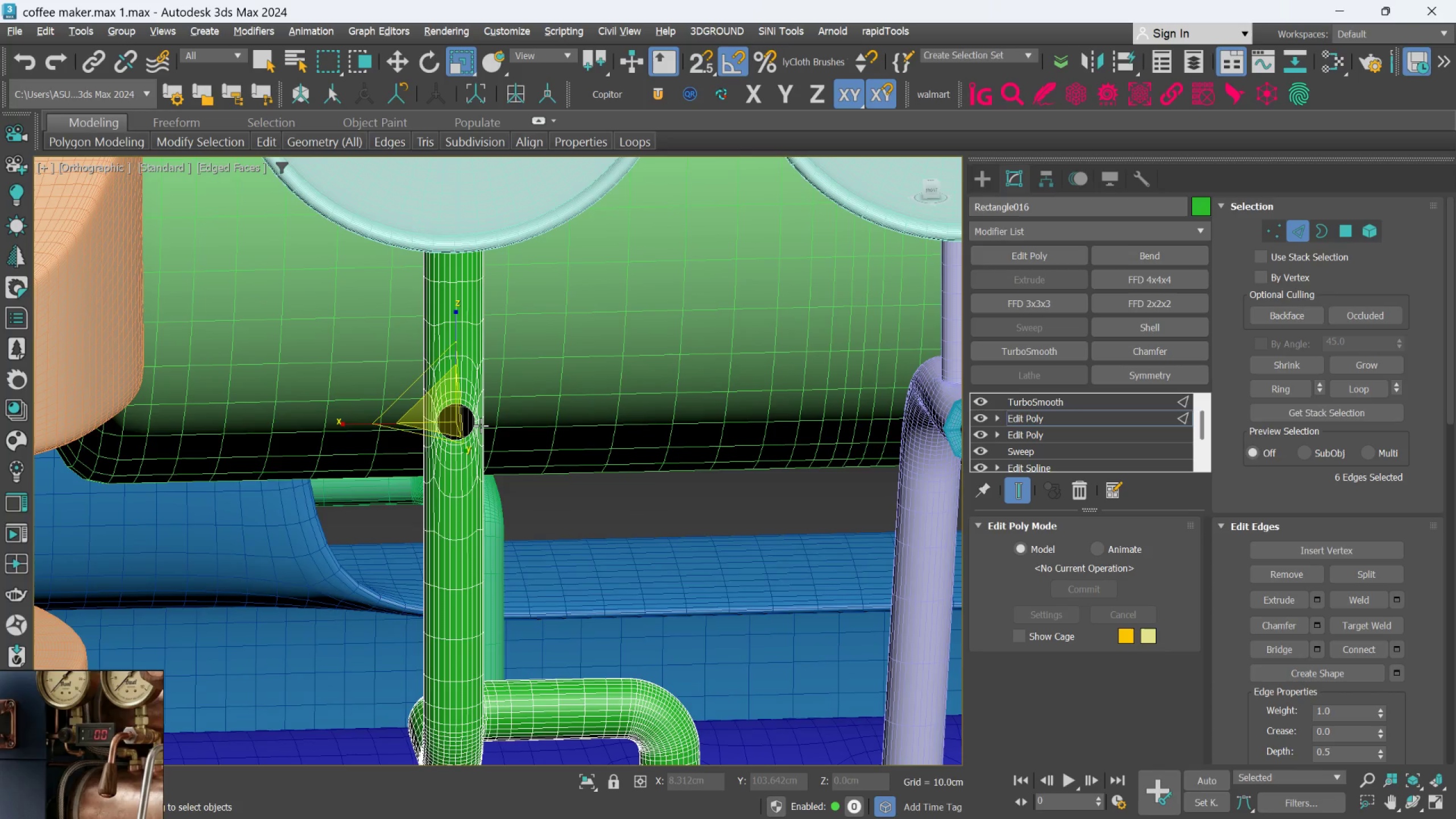 
hold_key(key=AltLeft, duration=0.89)
 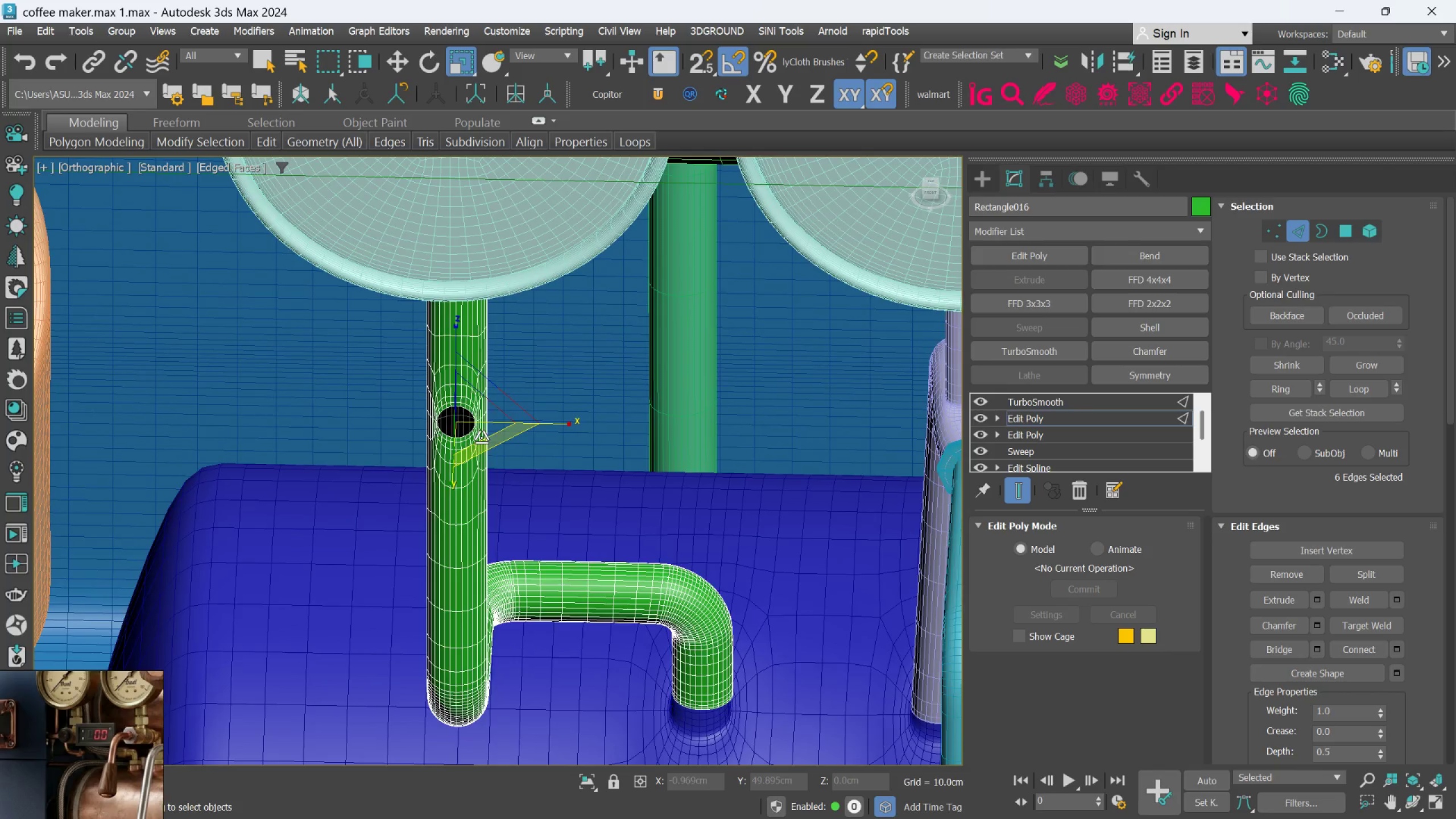 
scroll: coordinate [482, 432], scroll_direction: up, amount: 2.0
 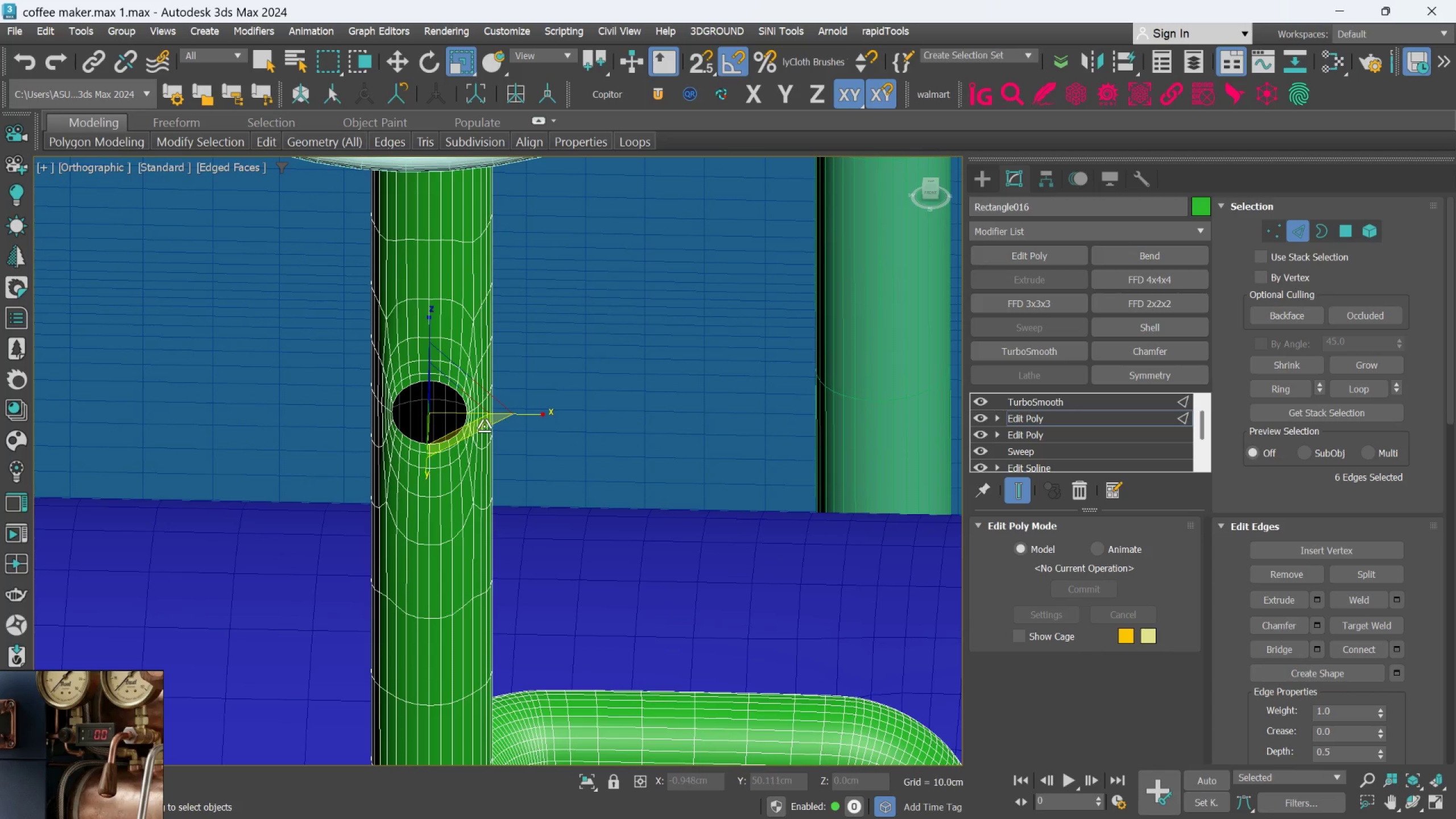 
key(W)
 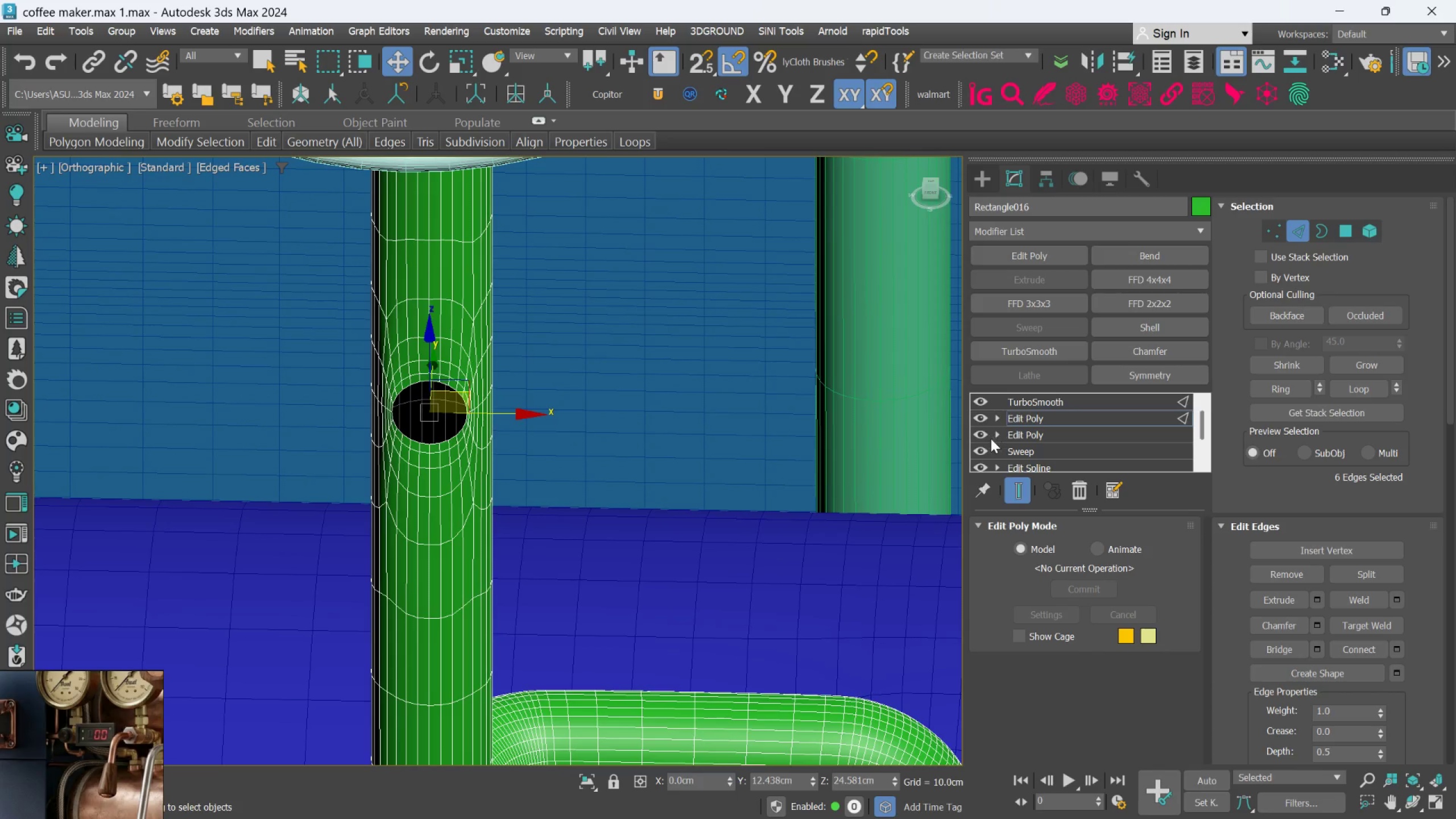 
left_click([1018, 483])
 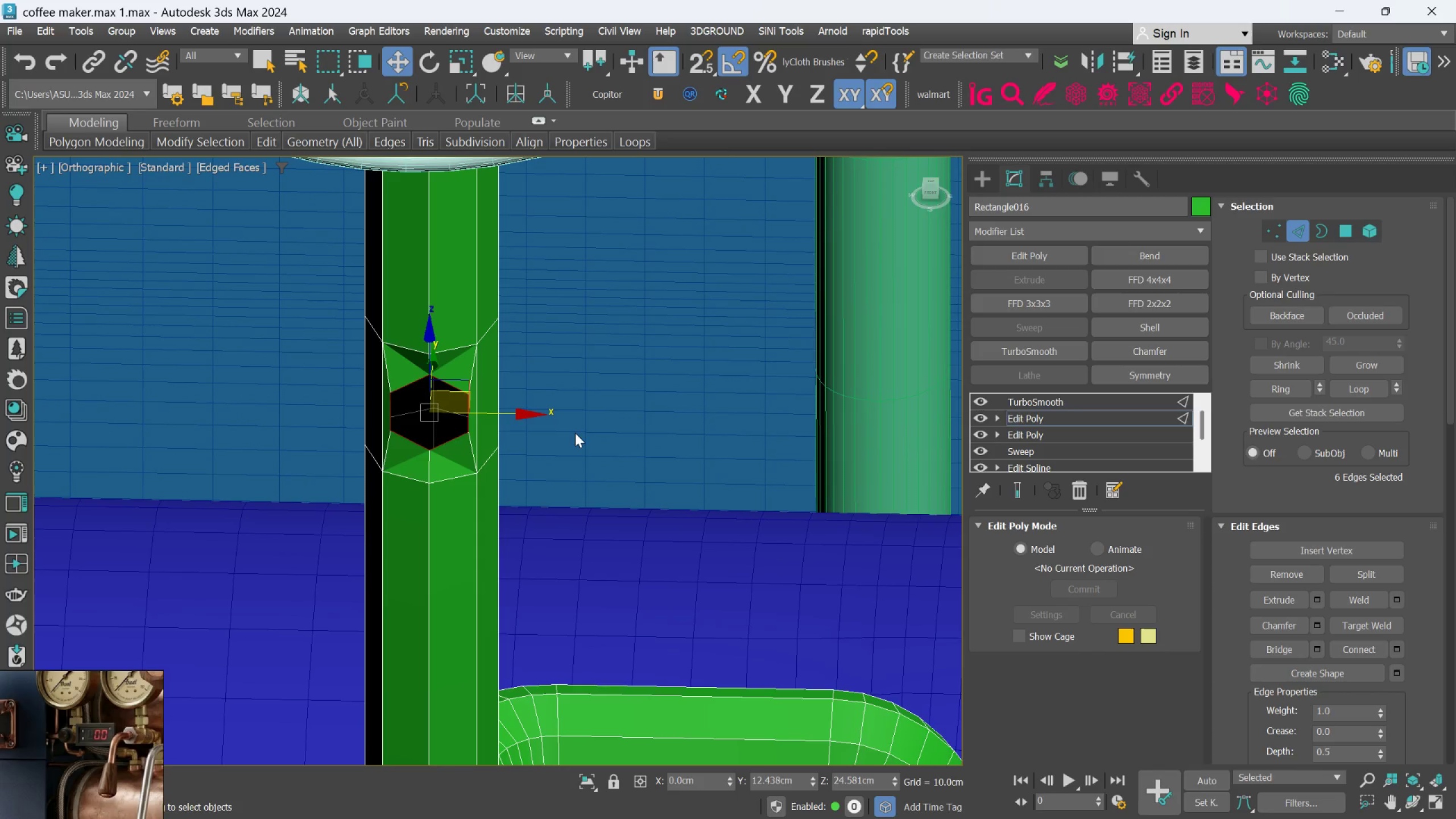 
hold_key(key=AltLeft, duration=0.67)
 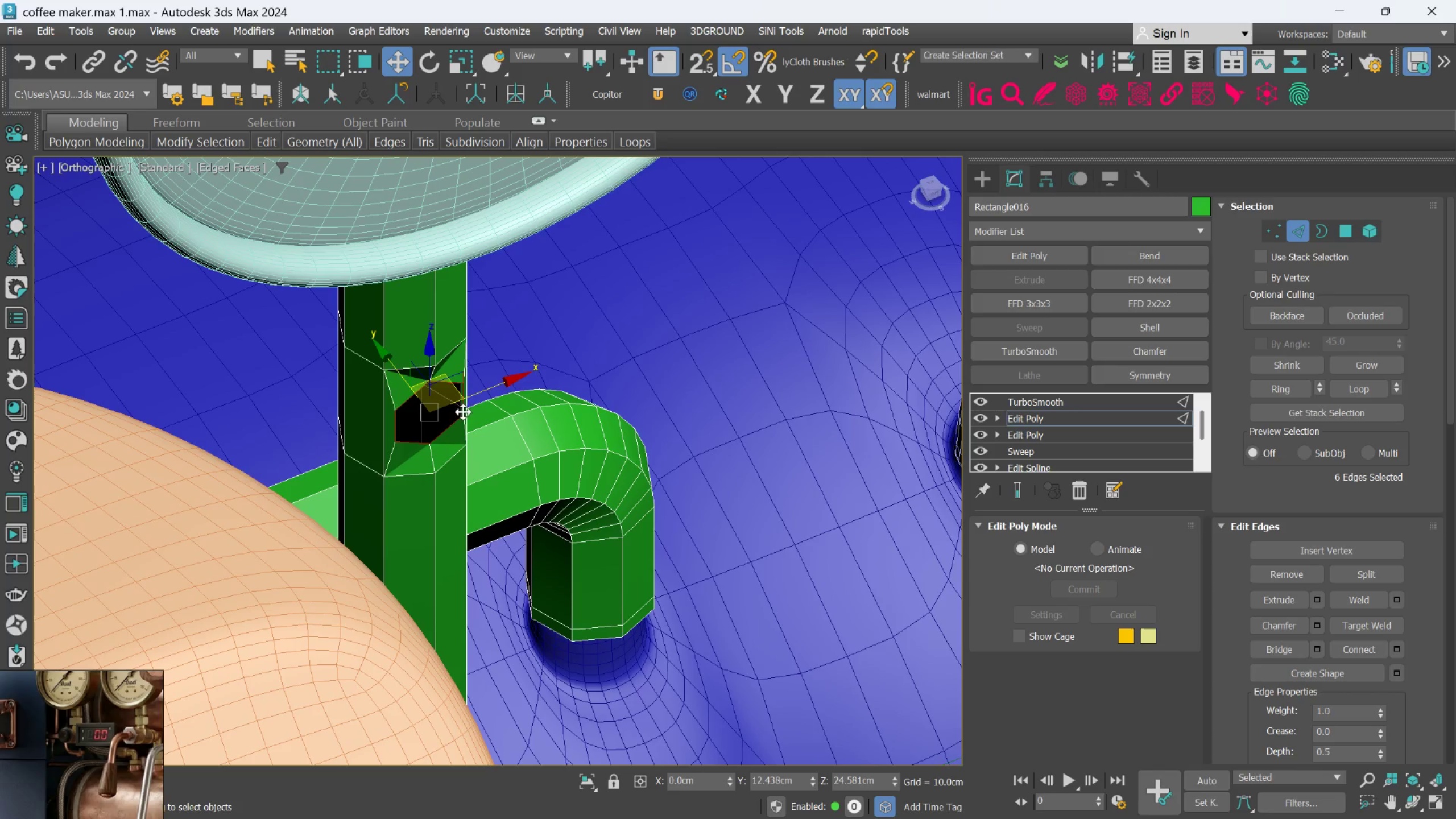 
hold_key(key=ShiftLeft, duration=2.69)
left_click_drag(start_coordinate=[394, 370], to_coordinate=[561, 570])
 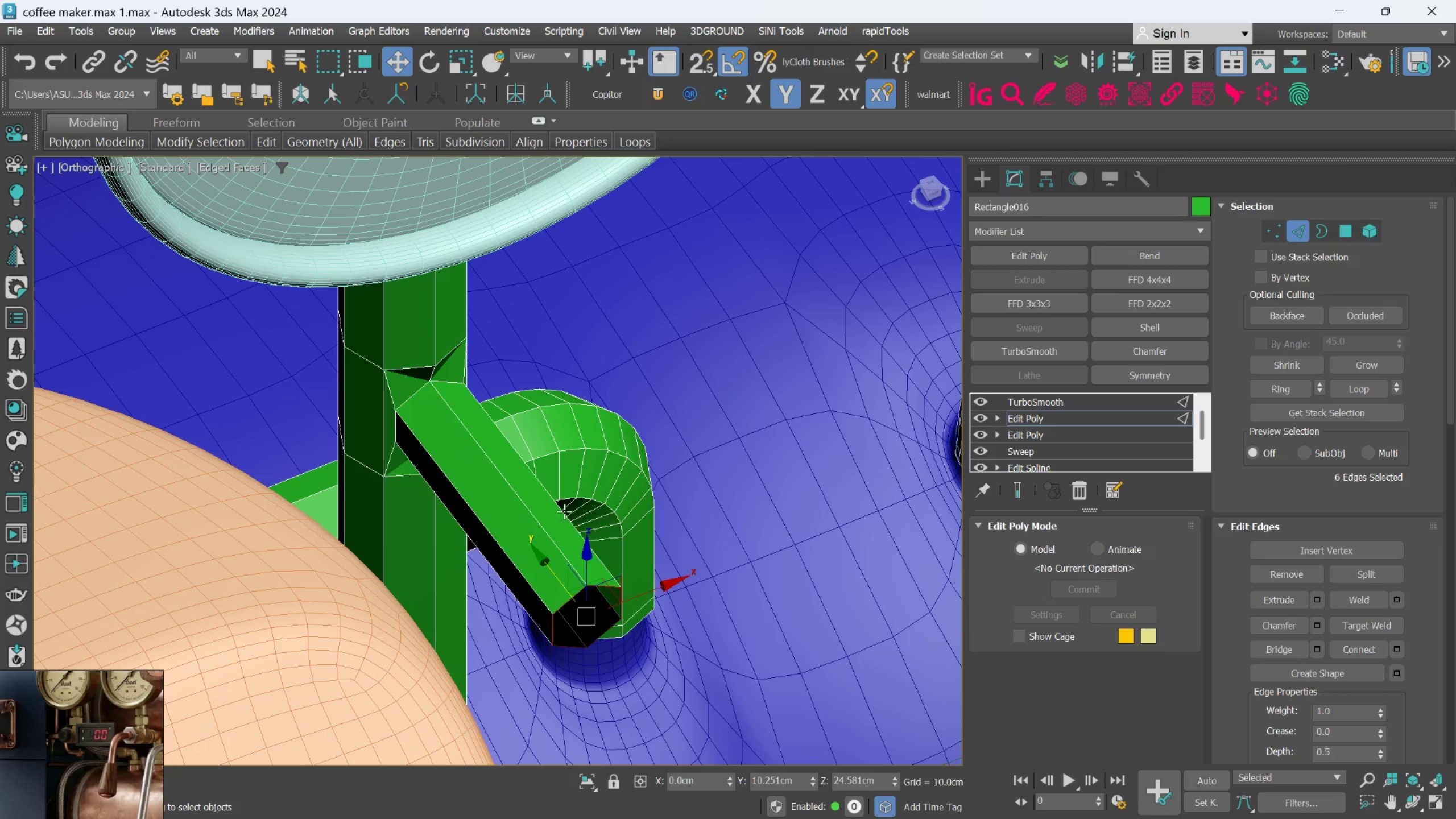 
scroll: coordinate [566, 506], scroll_direction: down, amount: 3.0
 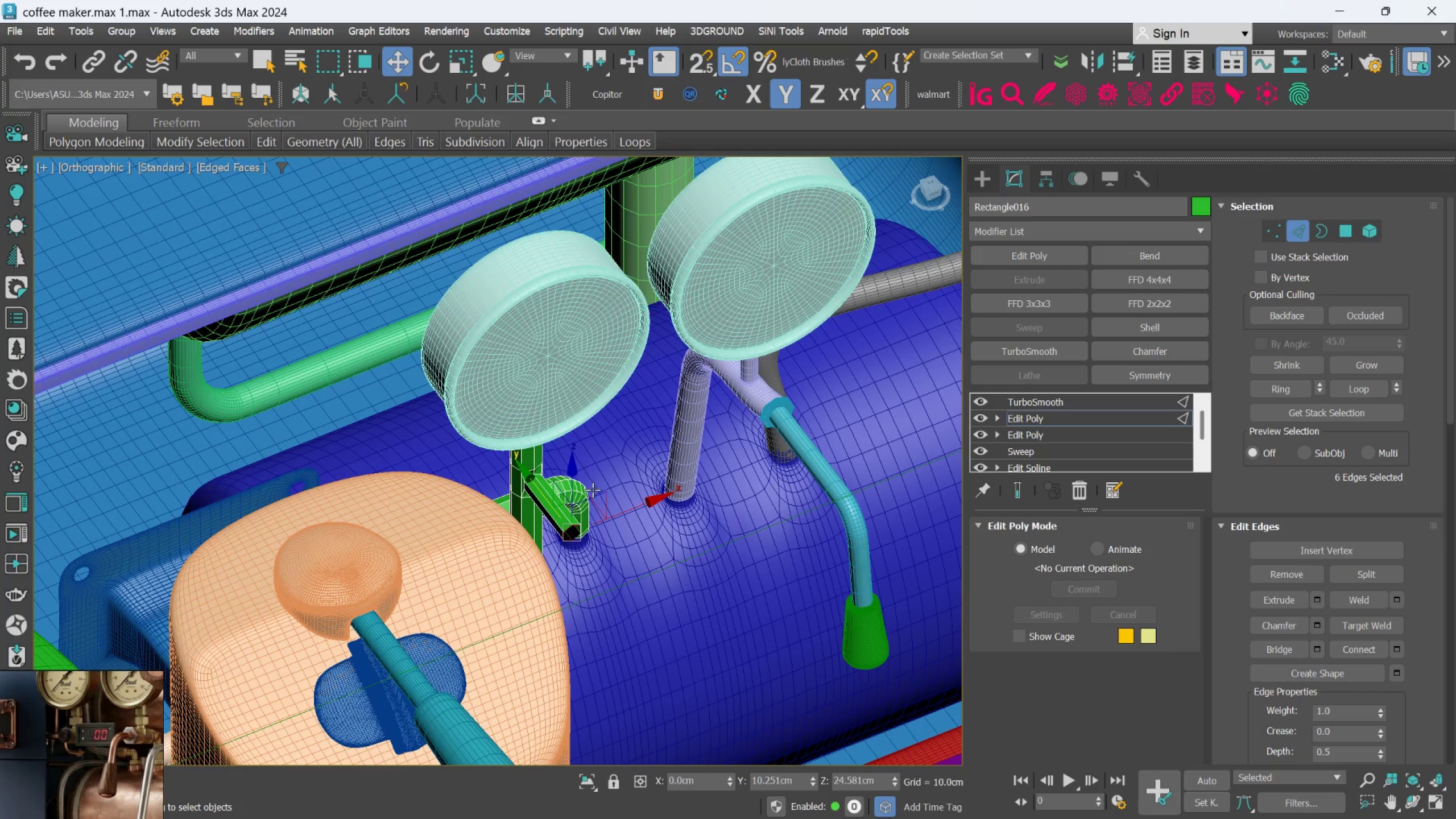 
hold_key(key=AltLeft, duration=0.66)
 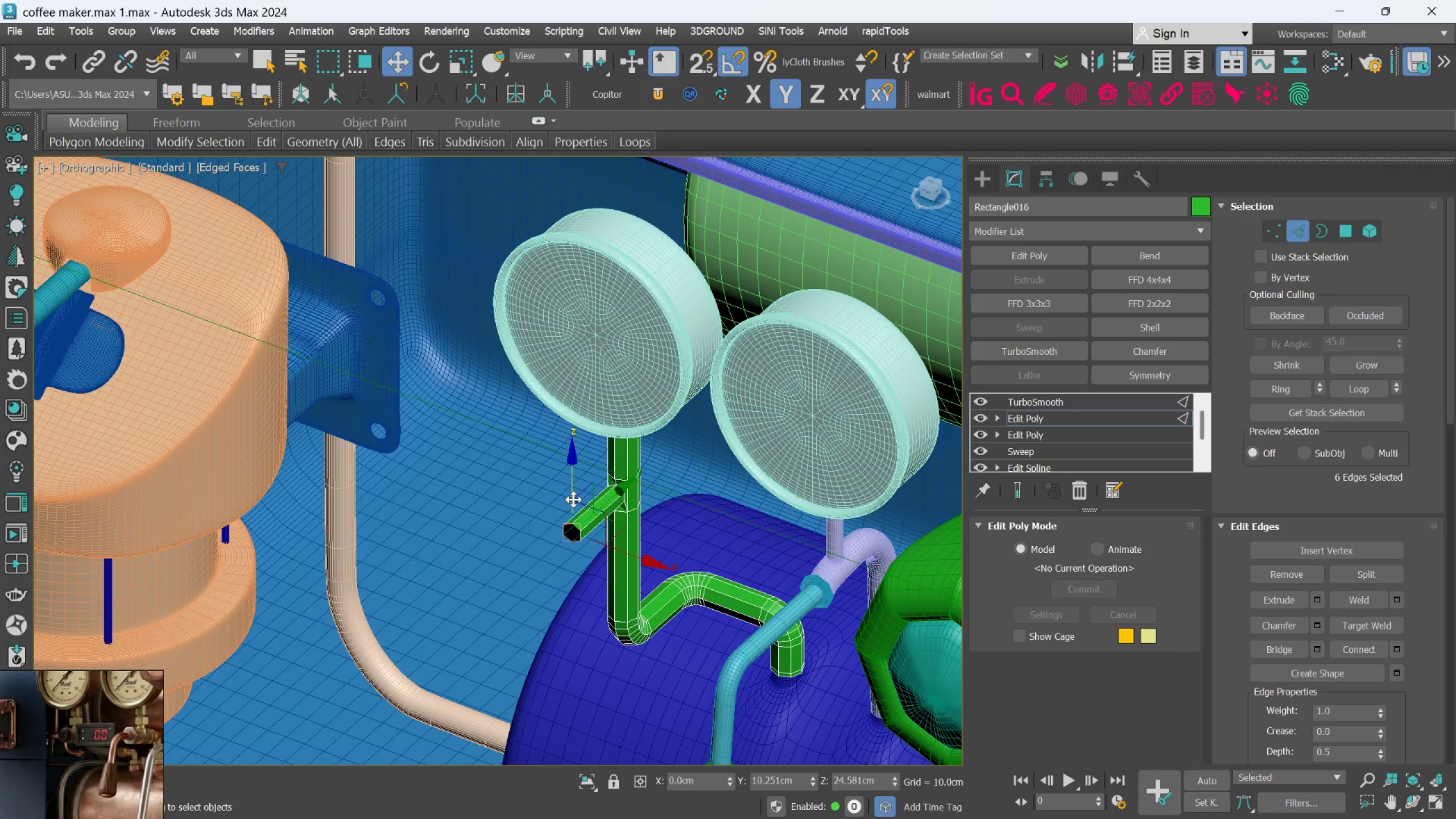 
scroll: coordinate [589, 502], scroll_direction: up, amount: 2.0
 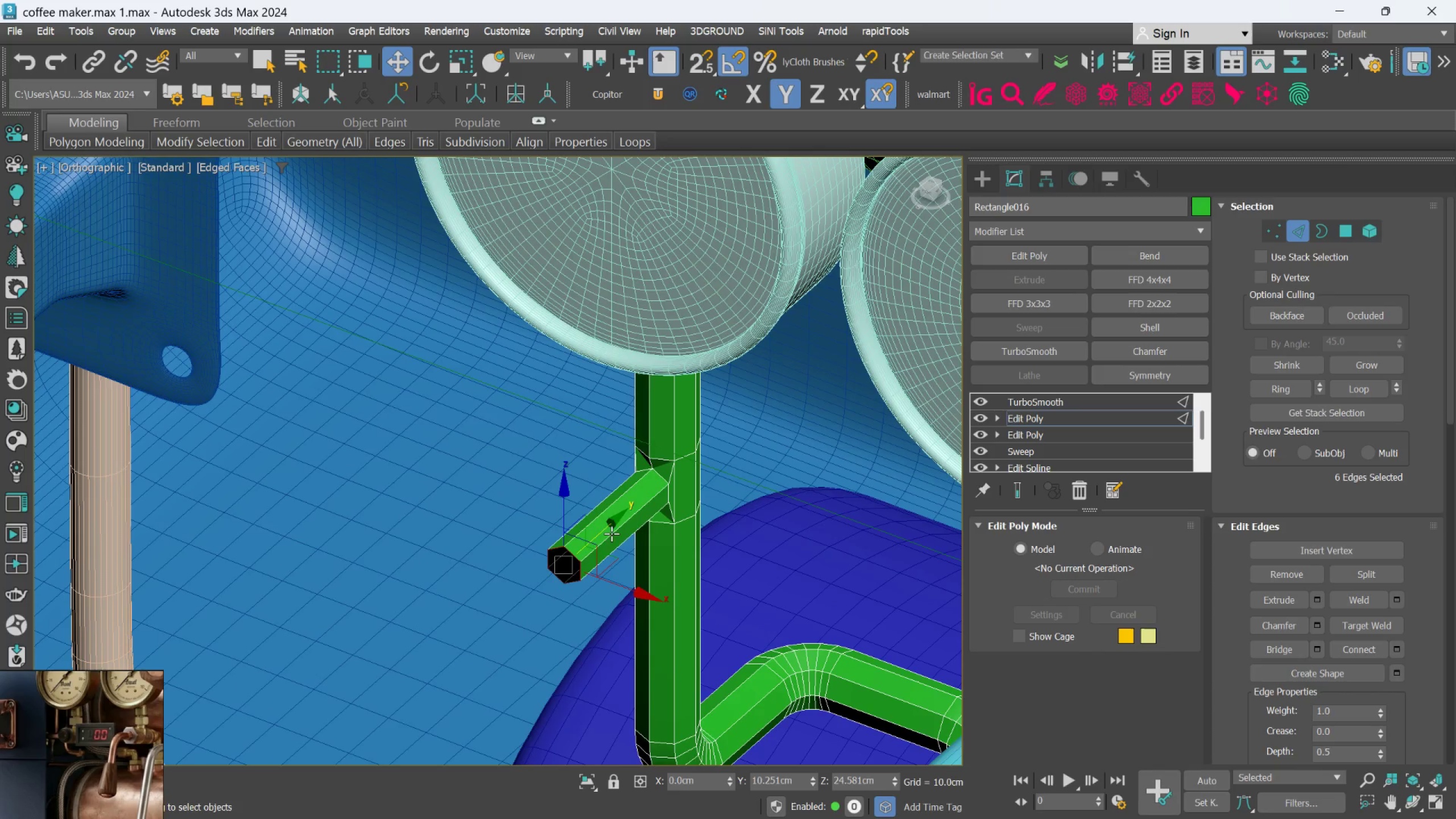 
scroll: coordinate [610, 526], scroll_direction: down, amount: 3.0
 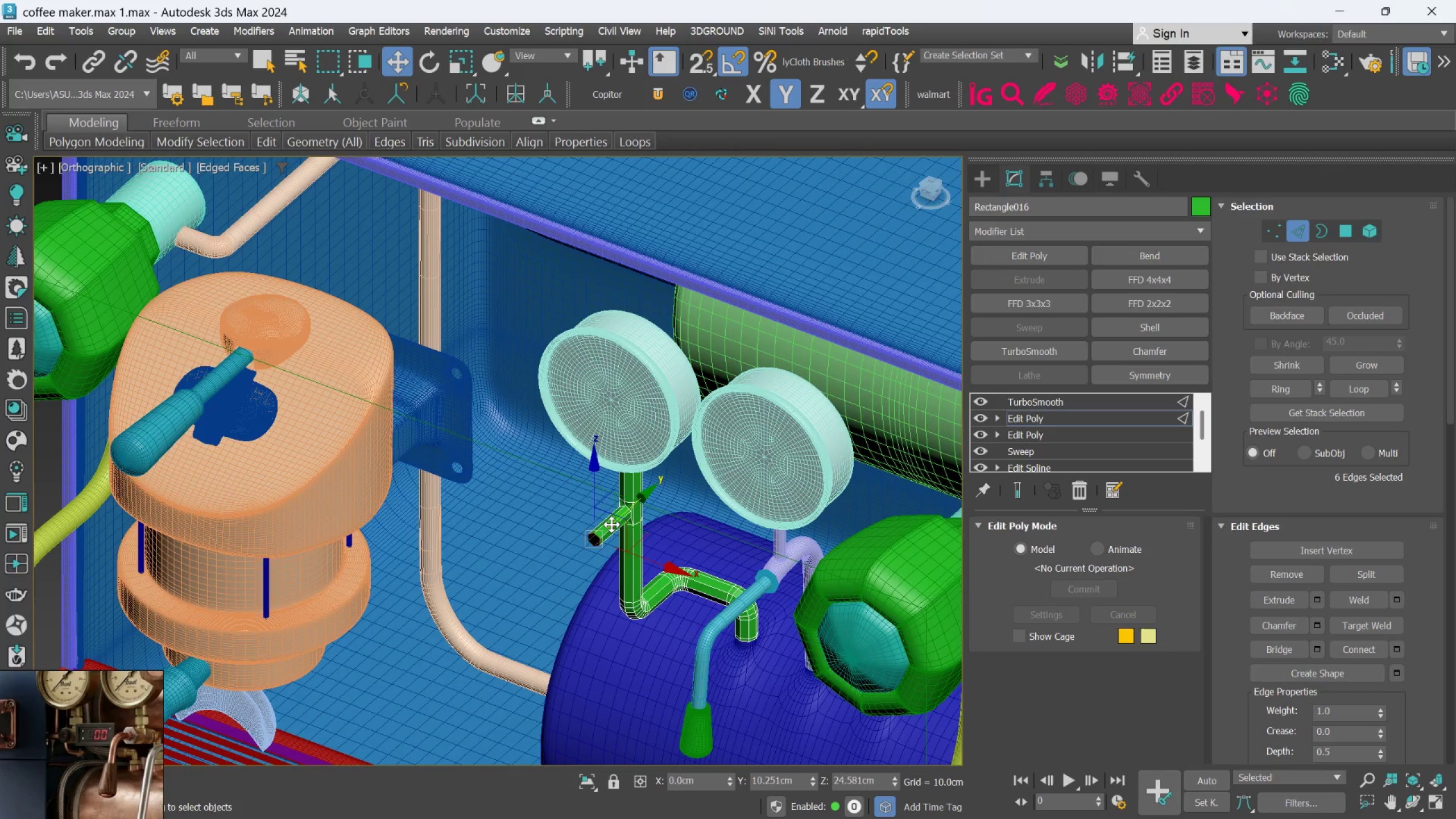 
hold_key(key=AltLeft, duration=0.78)
 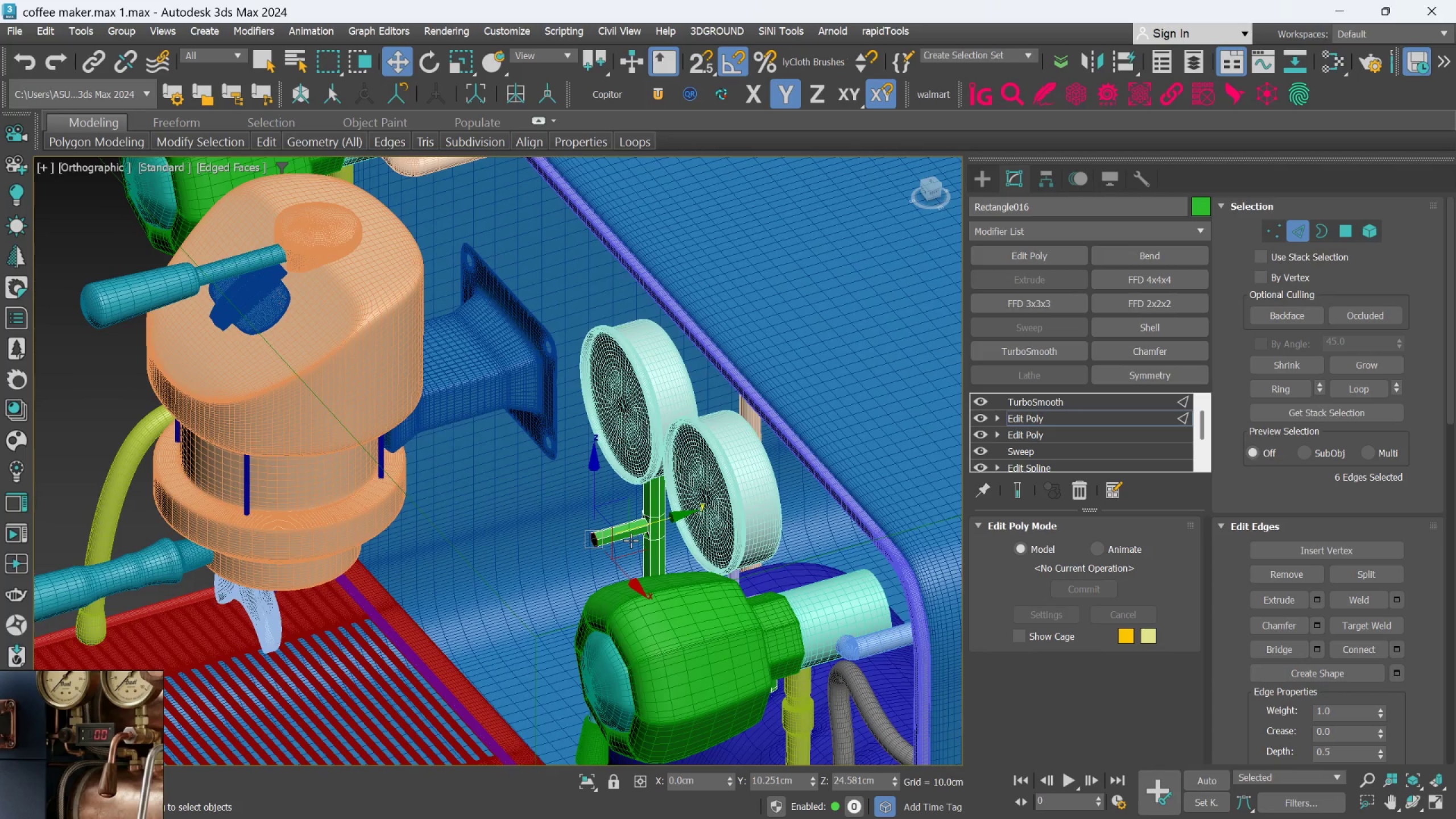 
hold_key(key=AltLeft, duration=2.03)
 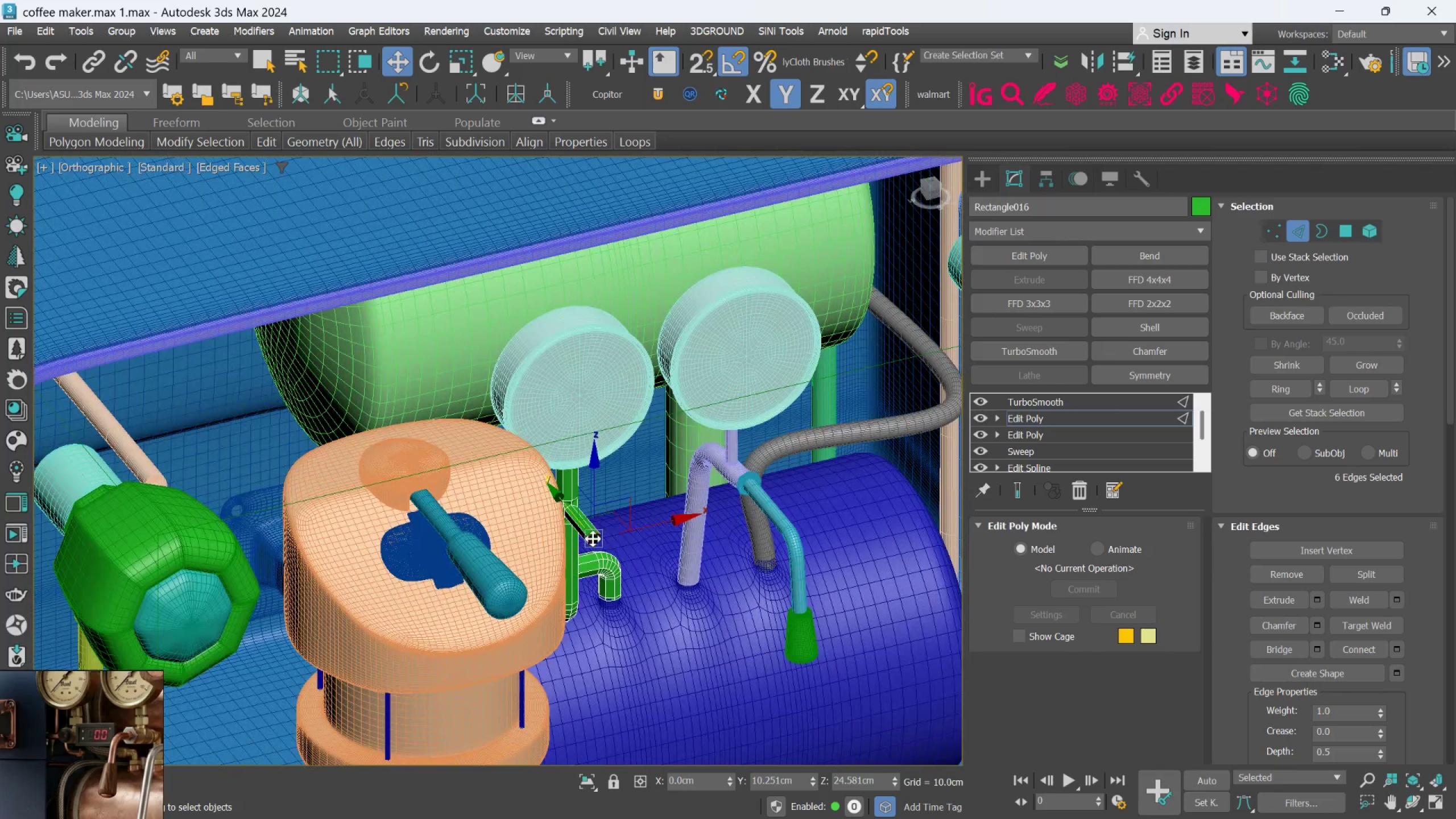 
scroll: coordinate [631, 539], scroll_direction: none, amount: 0.0
 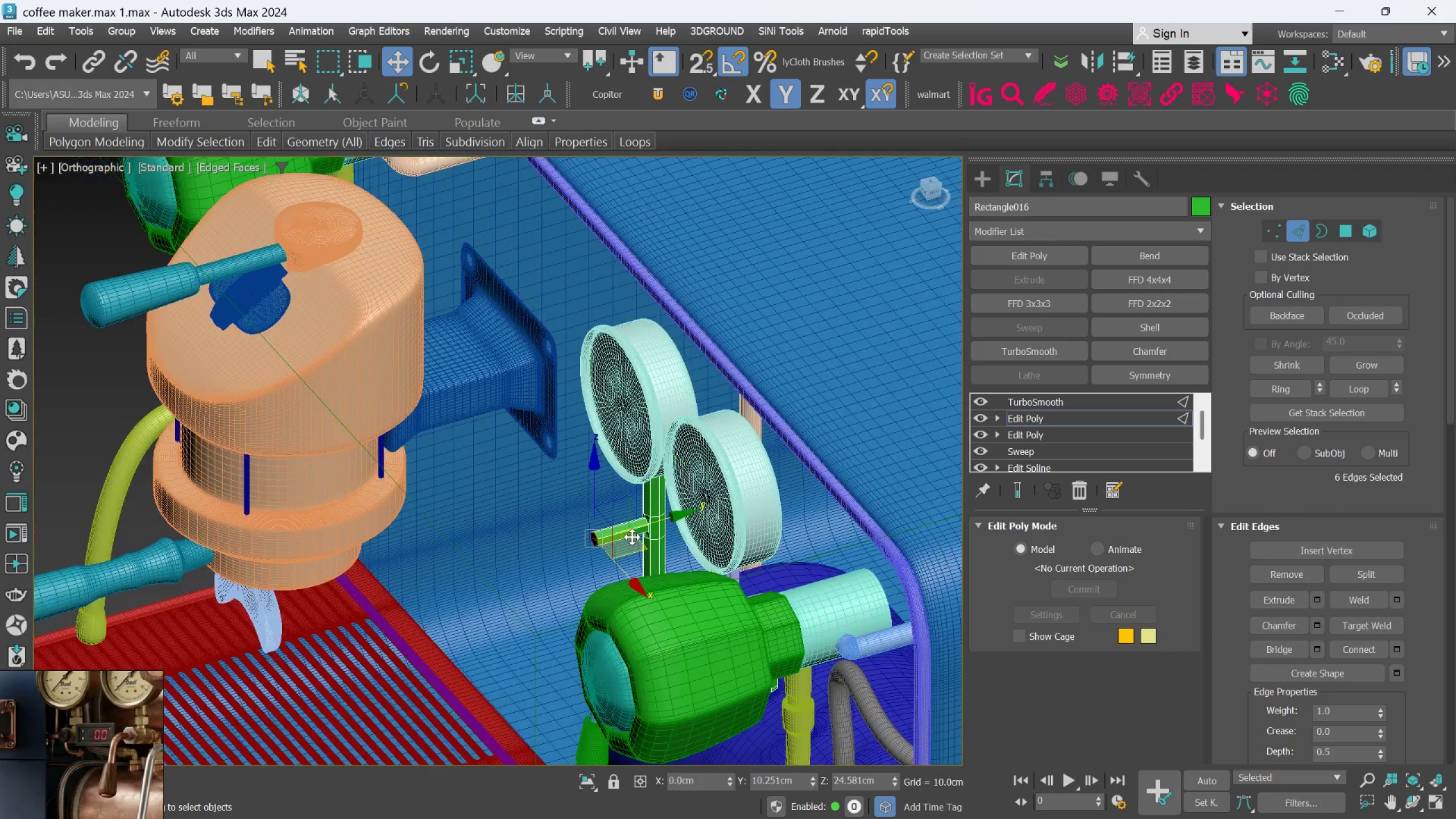 
hold_key(key=AltLeft, duration=1.33)
 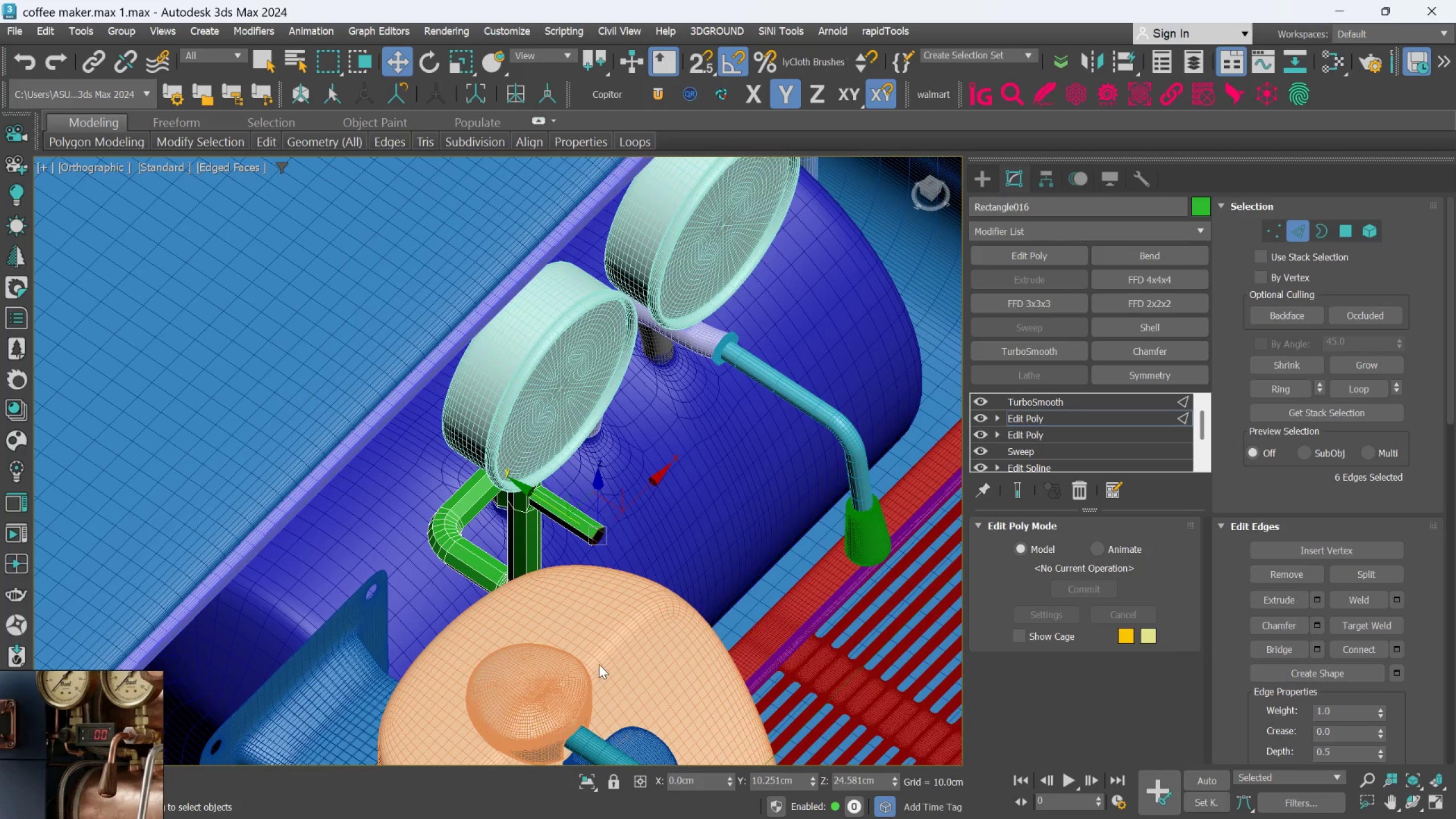 
scroll: coordinate [609, 522], scroll_direction: up, amount: 1.0
 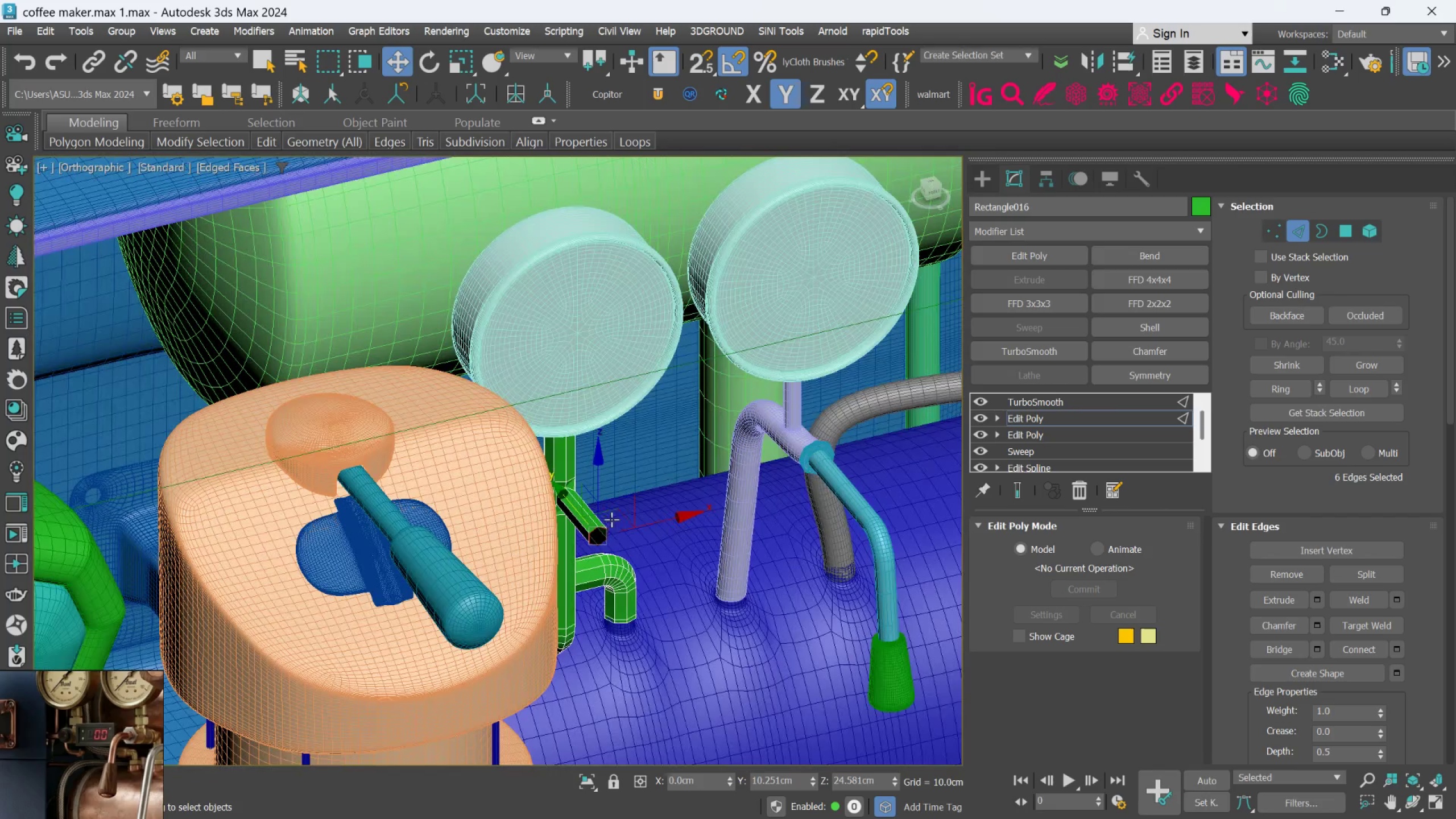 
left_click([582, 784])
 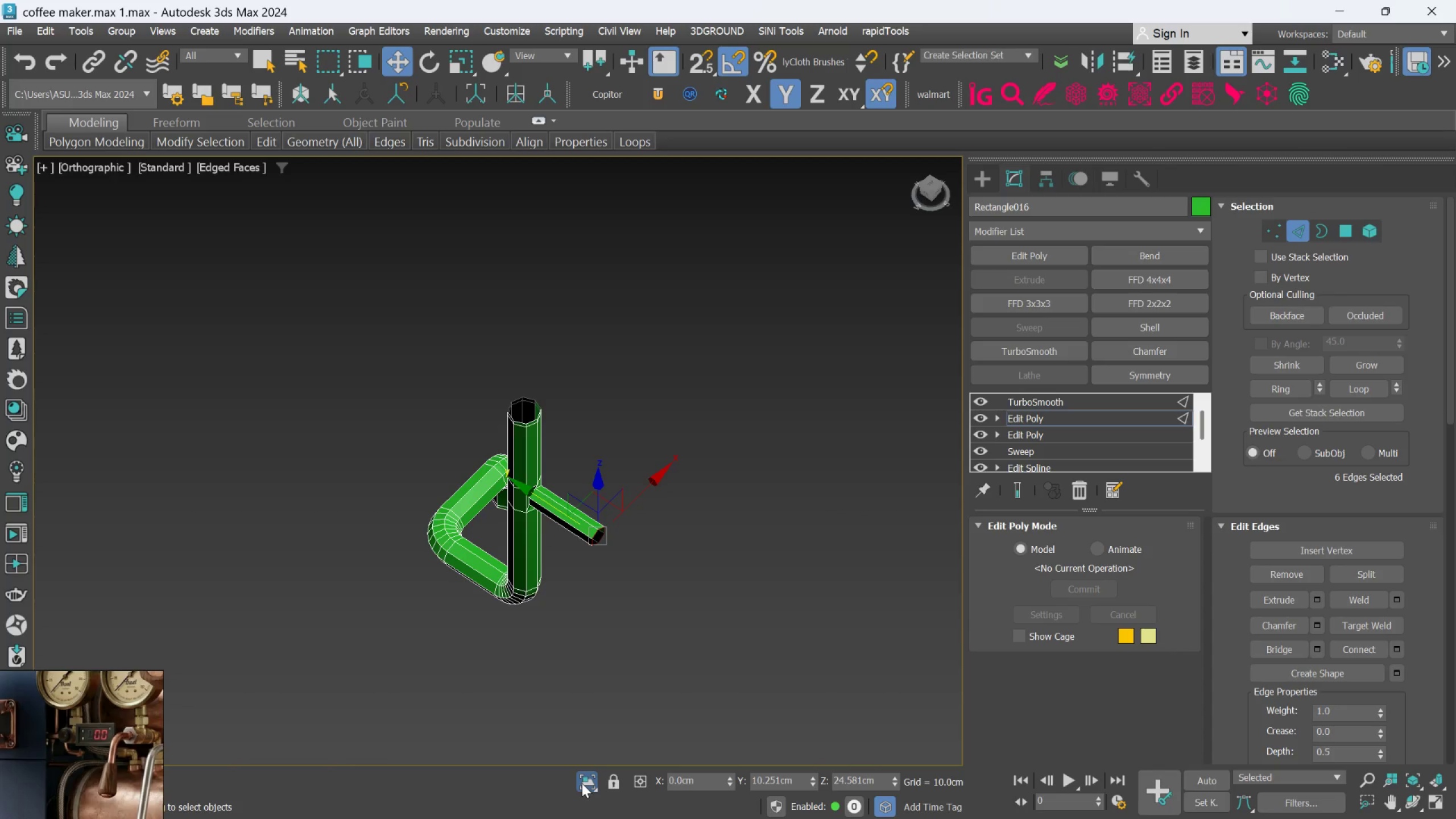 
left_click([582, 783])
 